 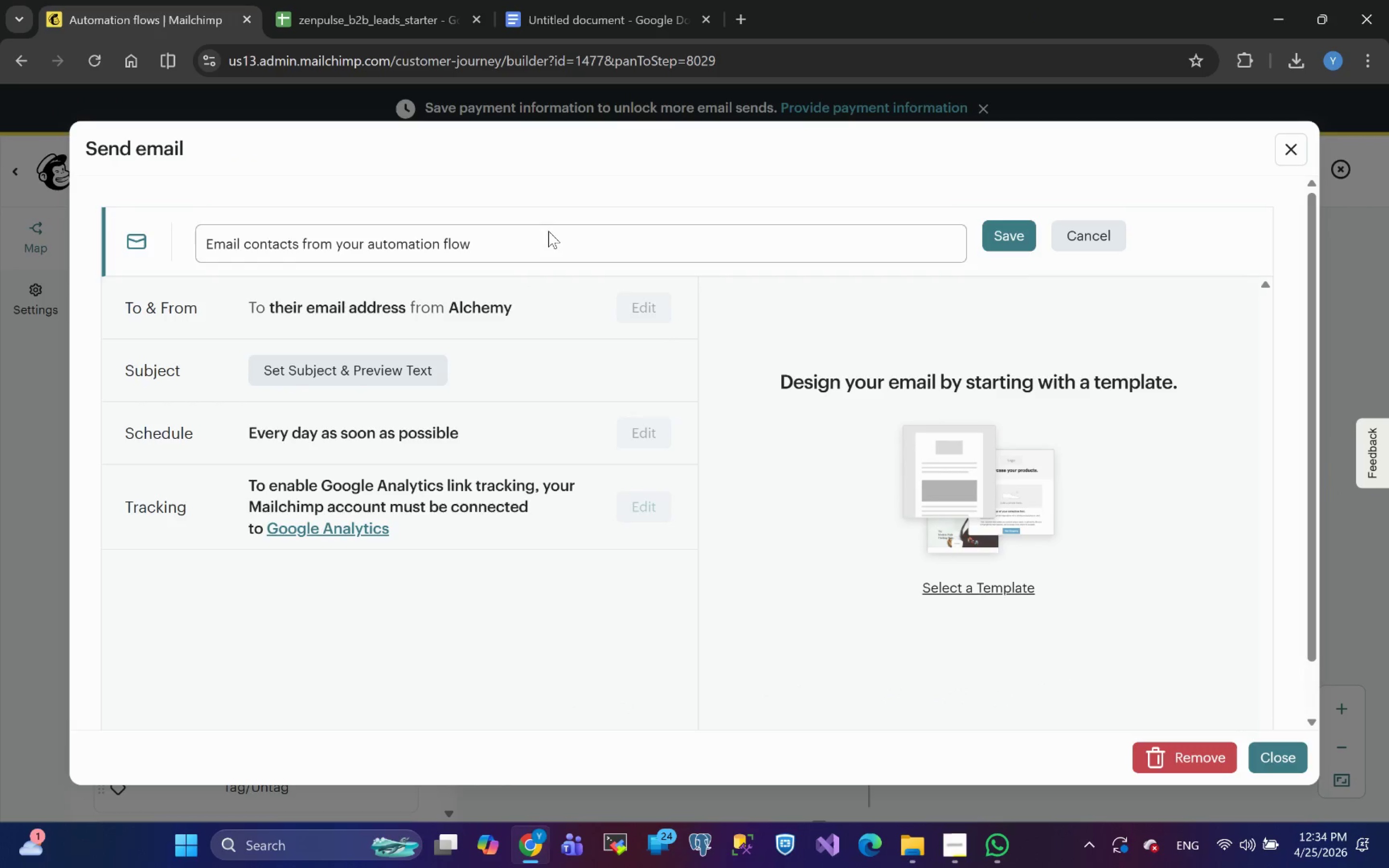 
left_click_drag(start_coordinate=[508, 243], to_coordinate=[105, 260])
 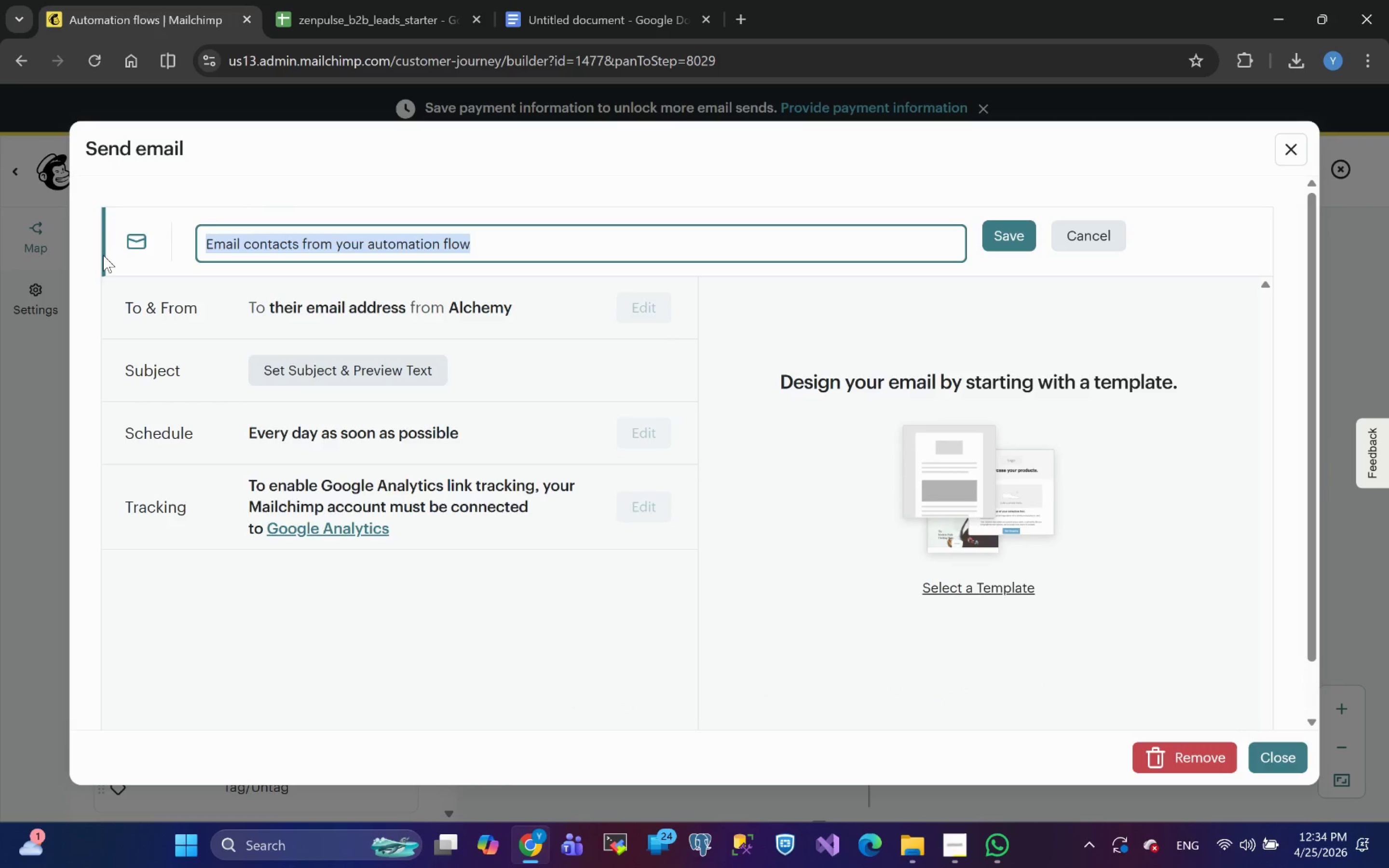 
key(Control+V)
 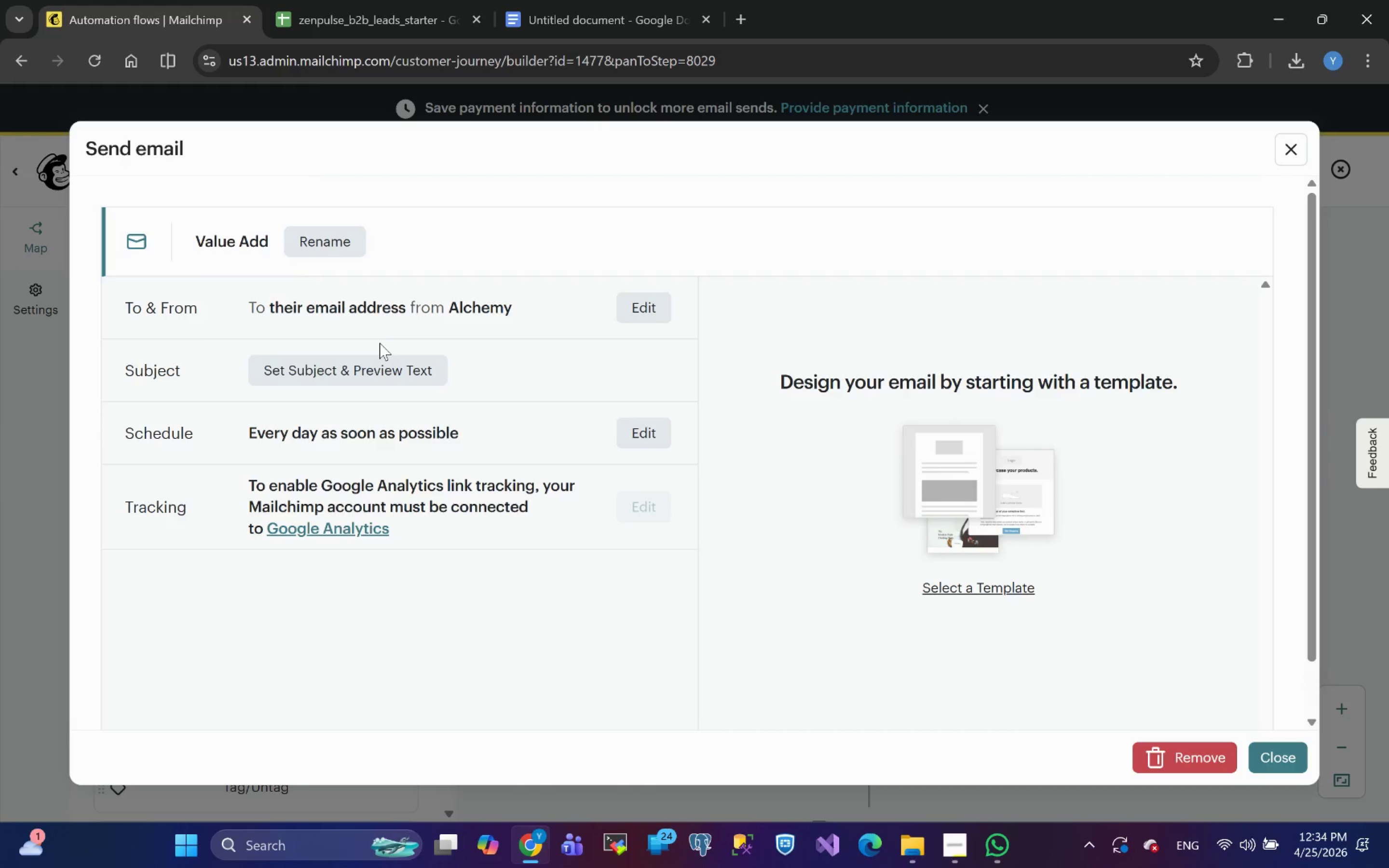 
wait(7.77)
 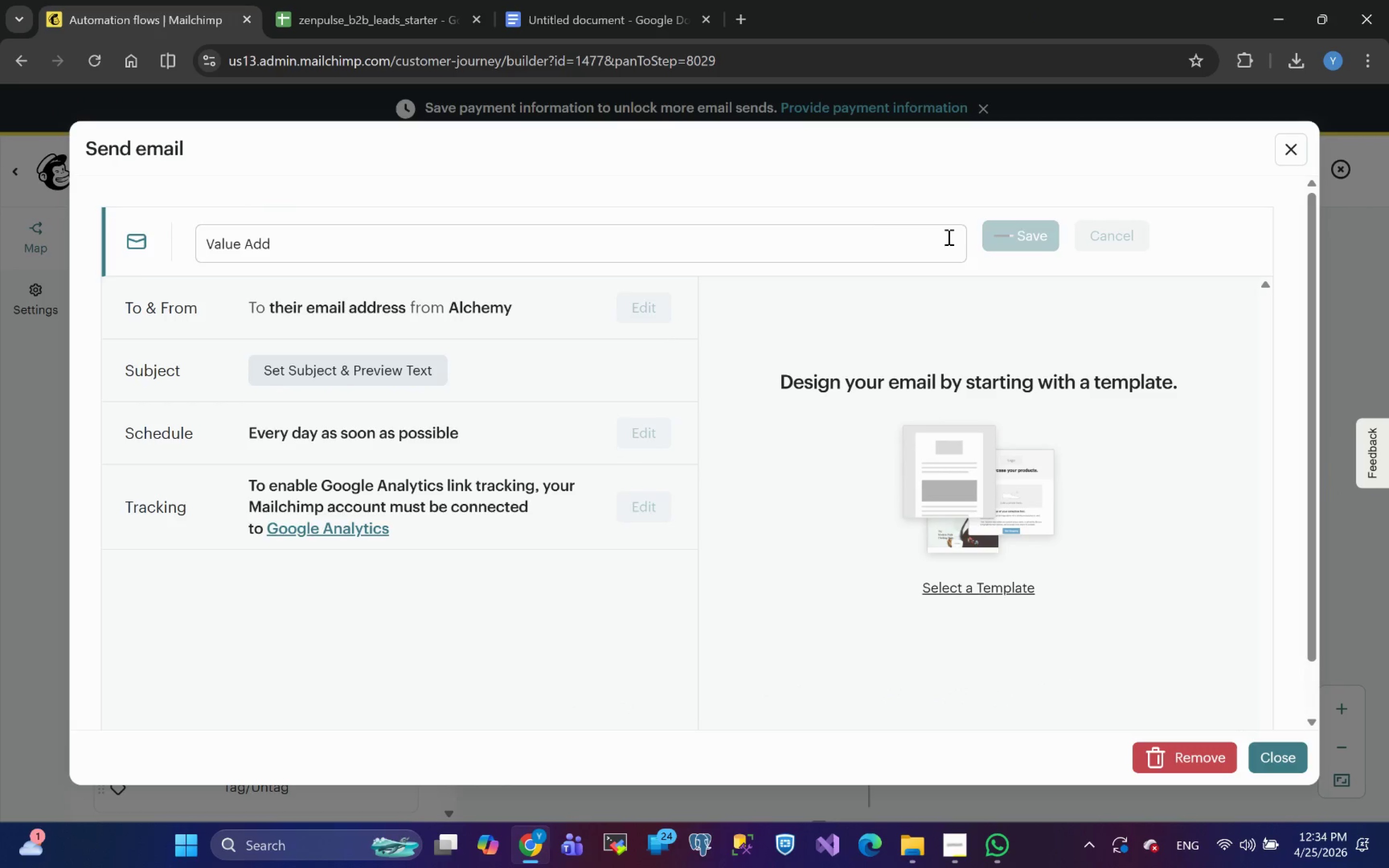 
left_click([346, 372])
 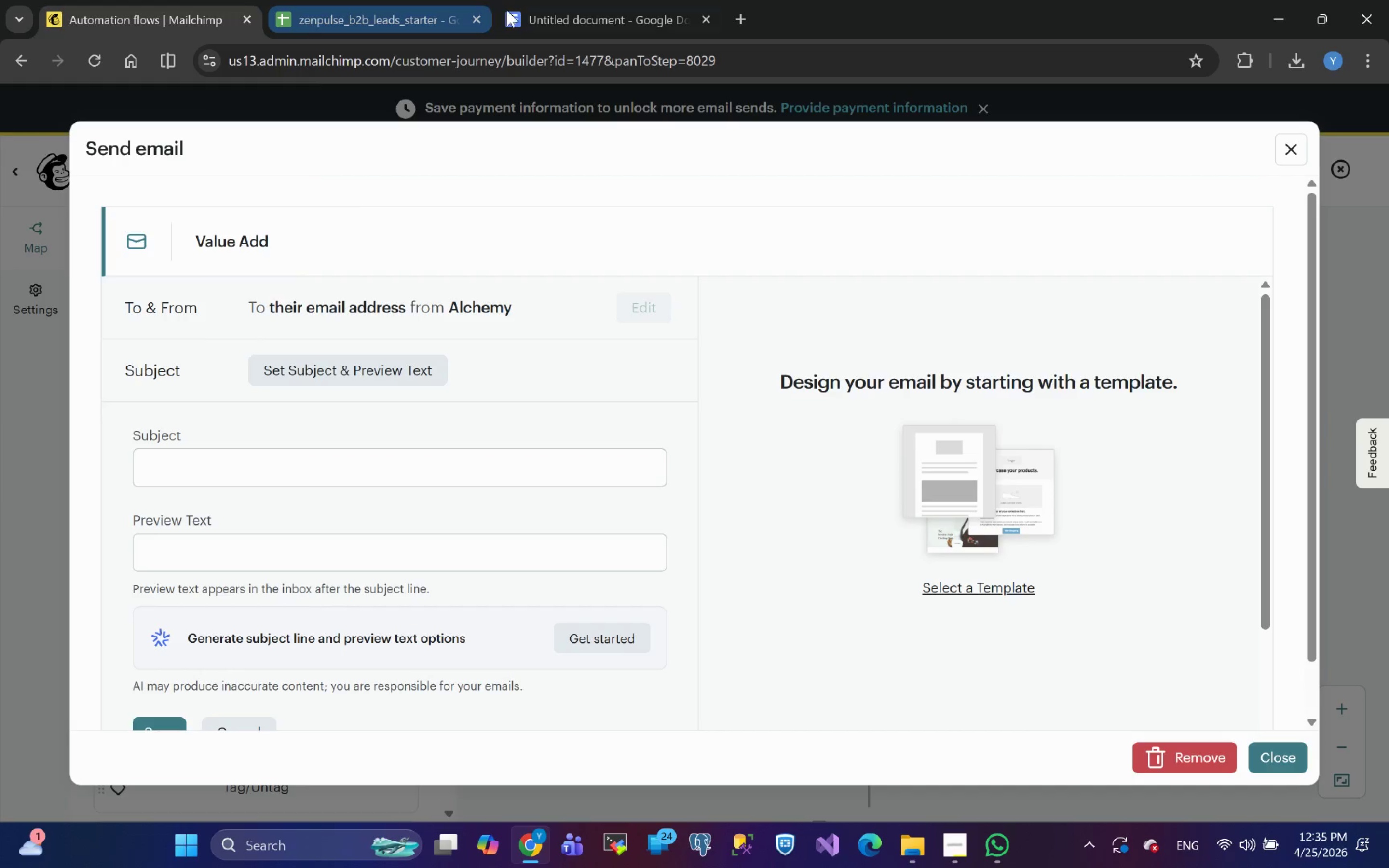 
left_click([558, 23])
 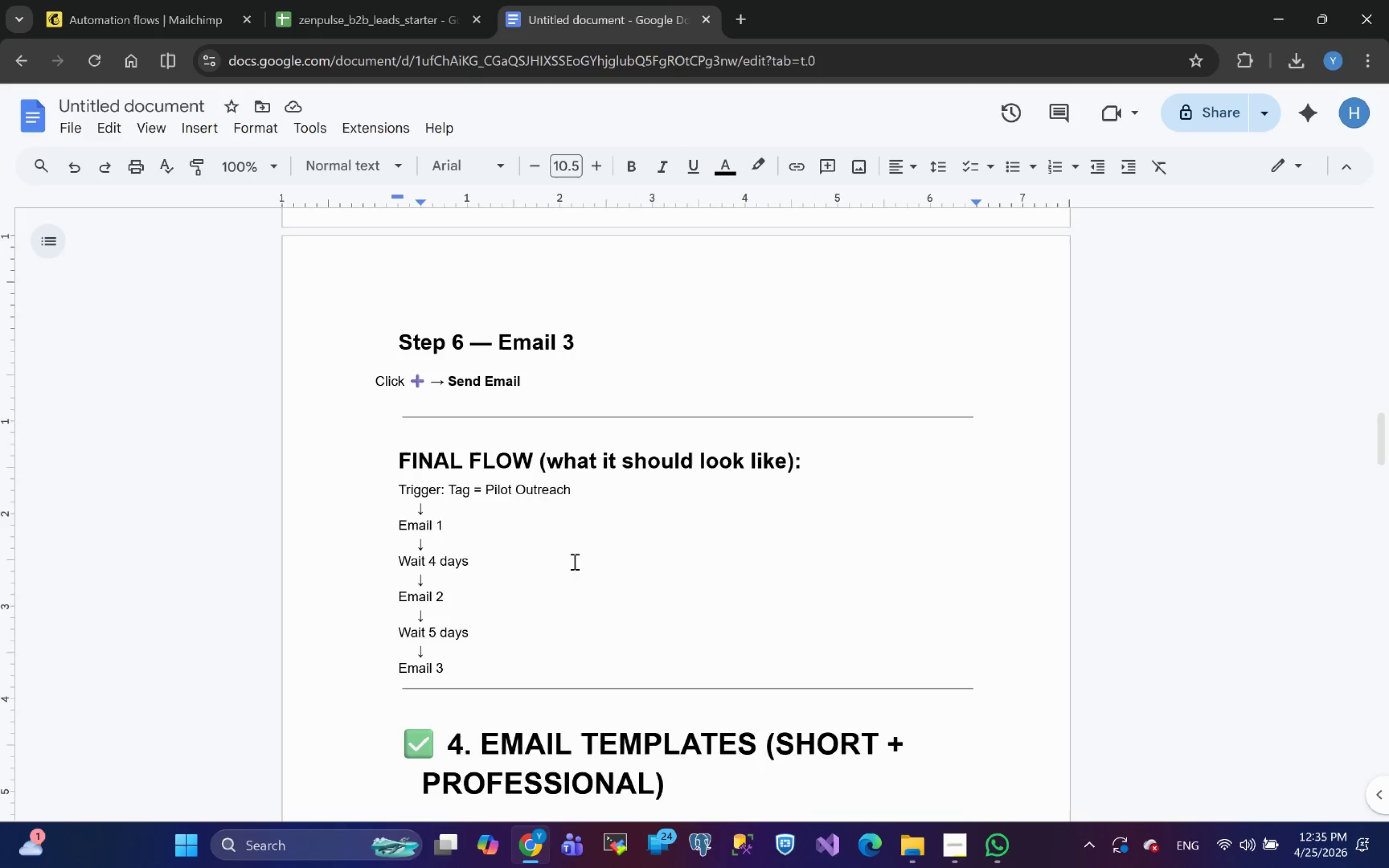 
scroll: coordinate [548, 496], scroll_direction: up, amount: 18.0
 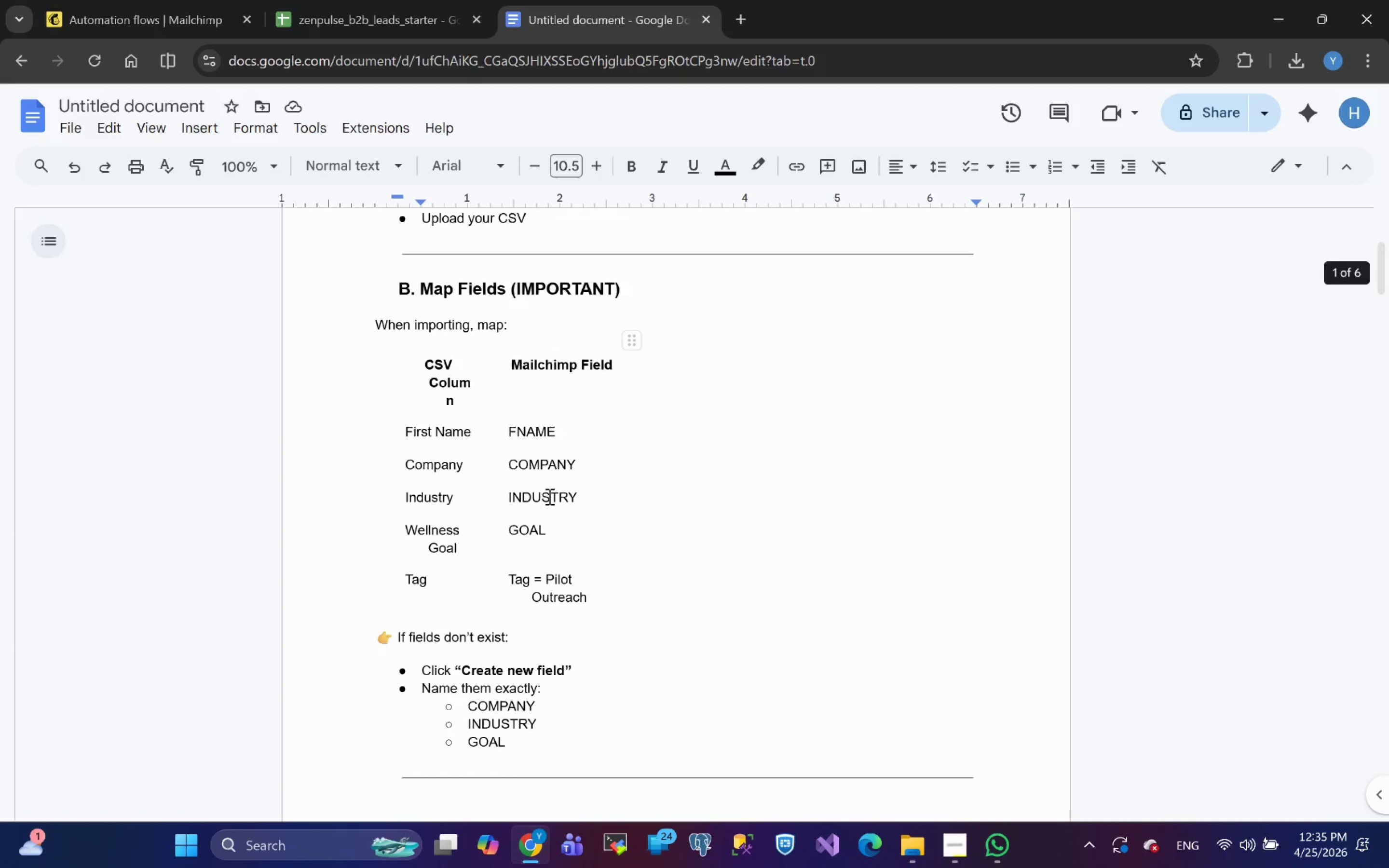 
scroll: coordinate [548, 494], scroll_direction: none, amount: 0.0
 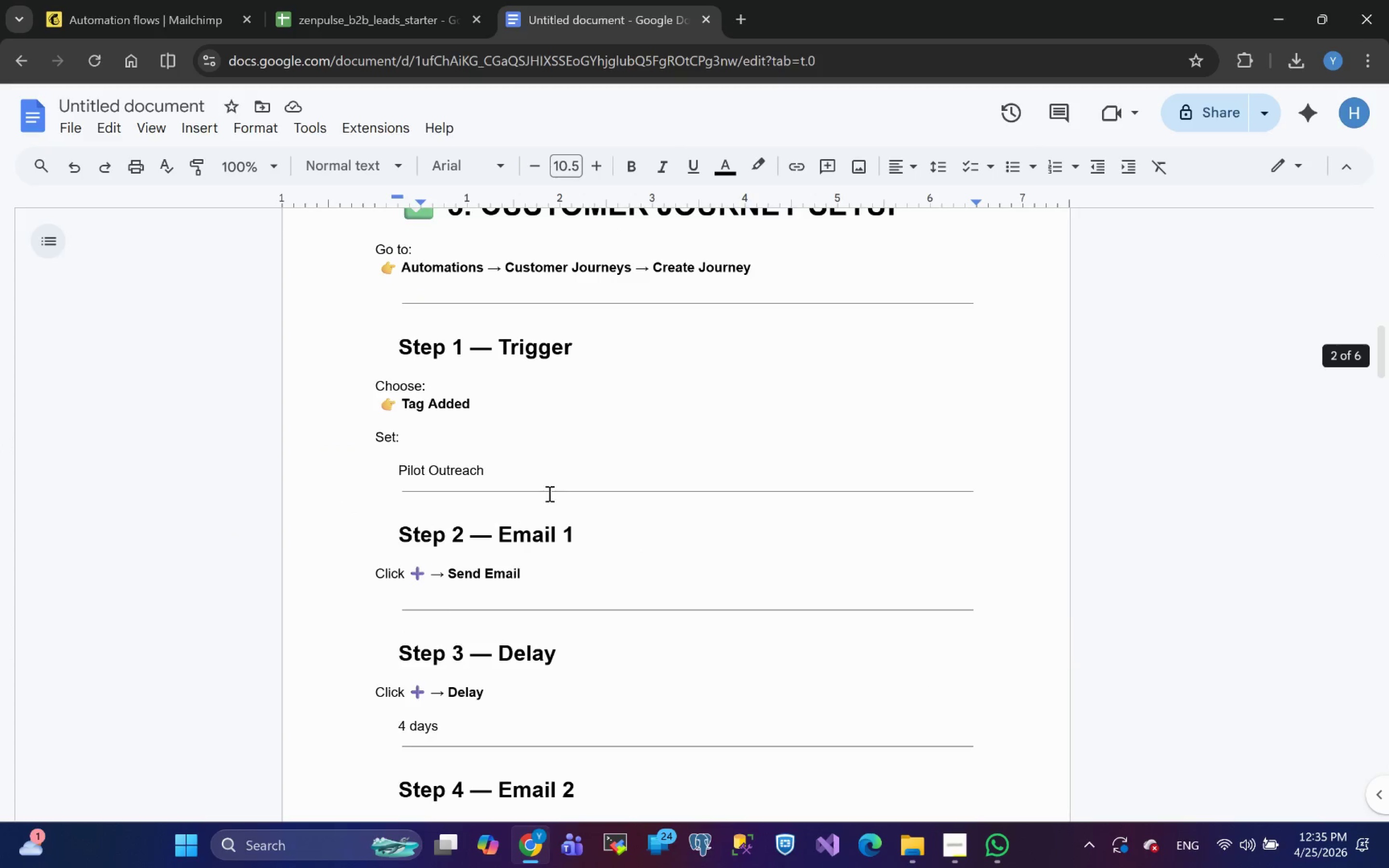 
scroll: coordinate [548, 491], scroll_direction: down, amount: 17.0
 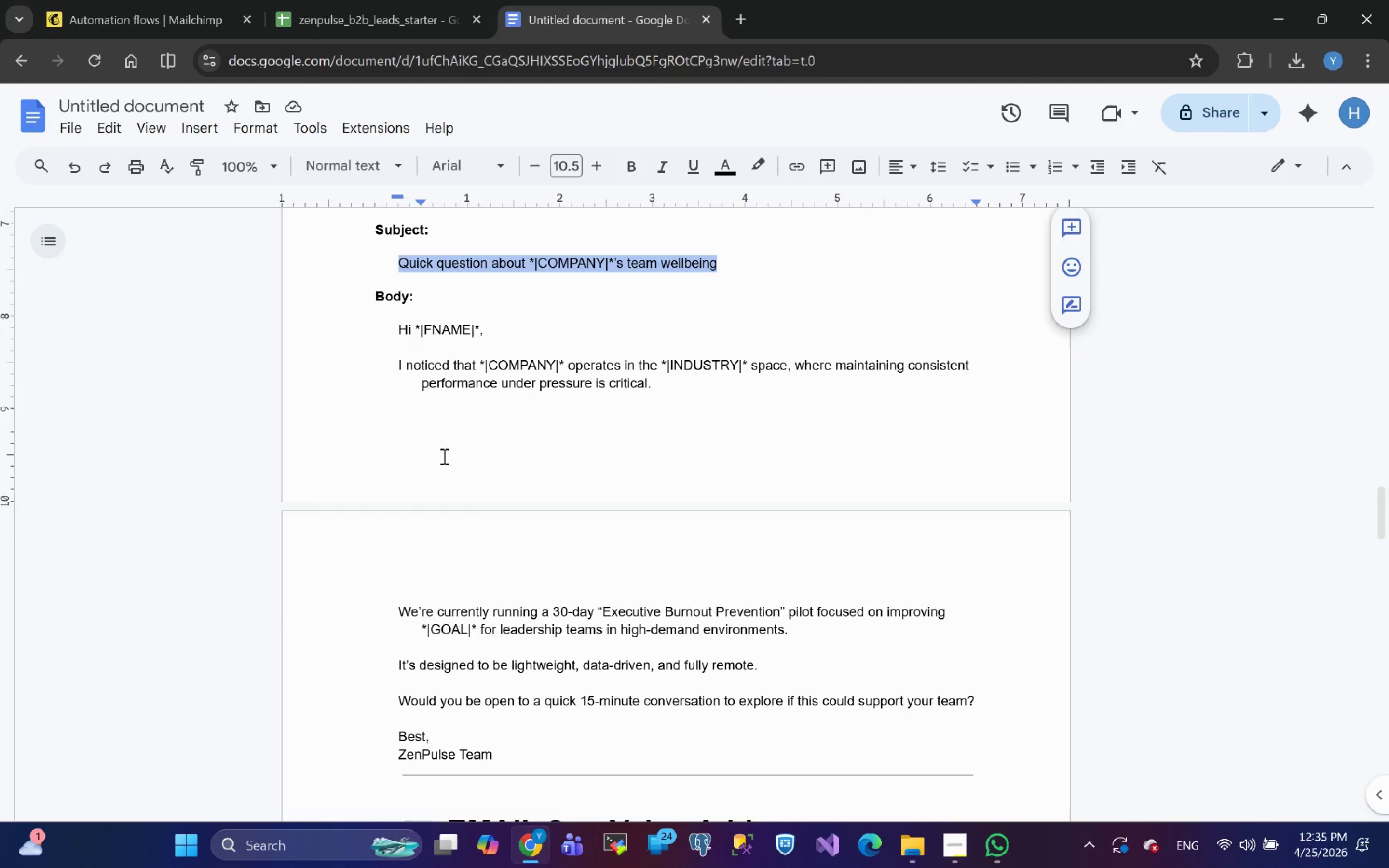 
wait(7.33)
 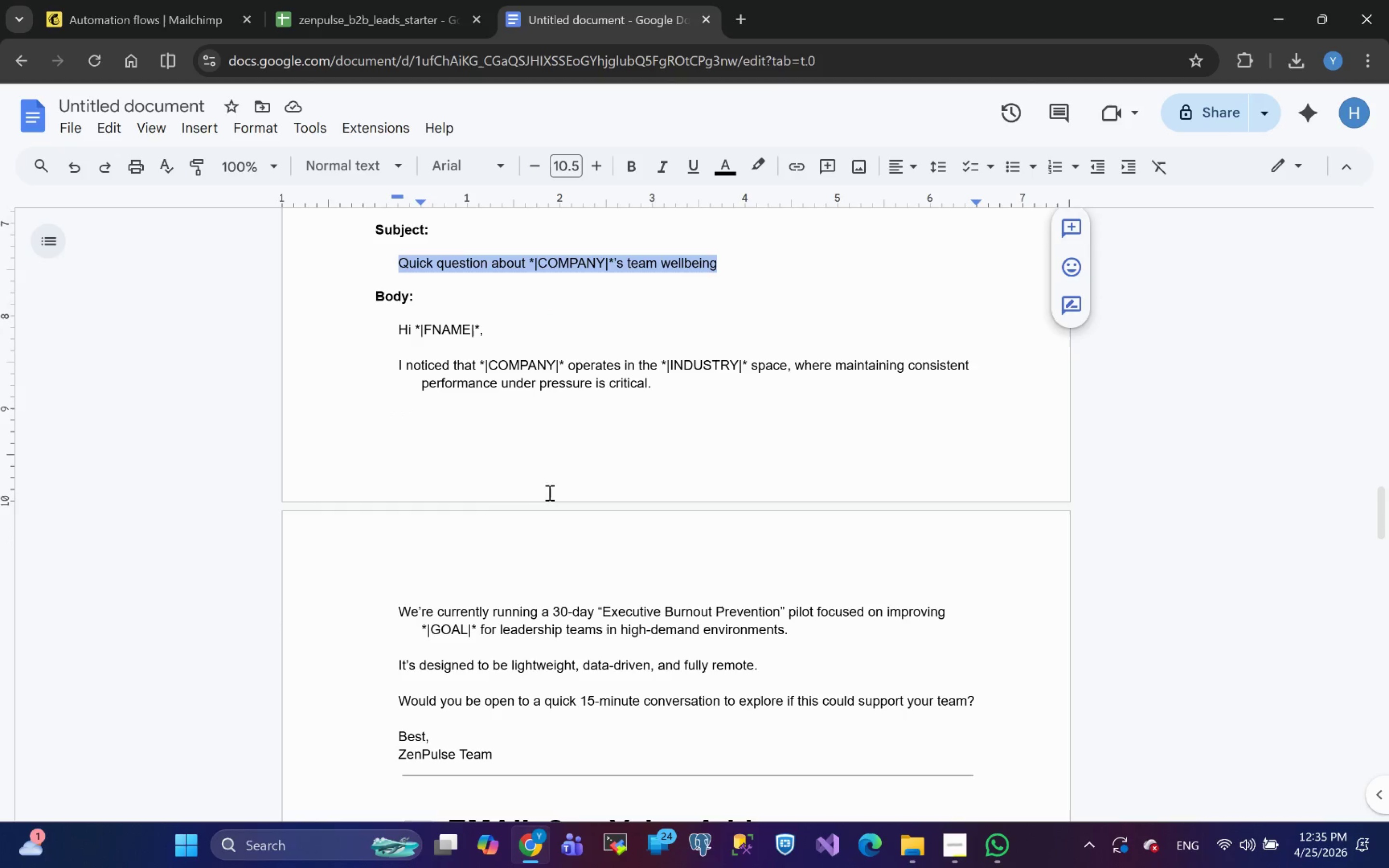 
scroll: coordinate [426, 410], scroll_direction: none, amount: 0.0
 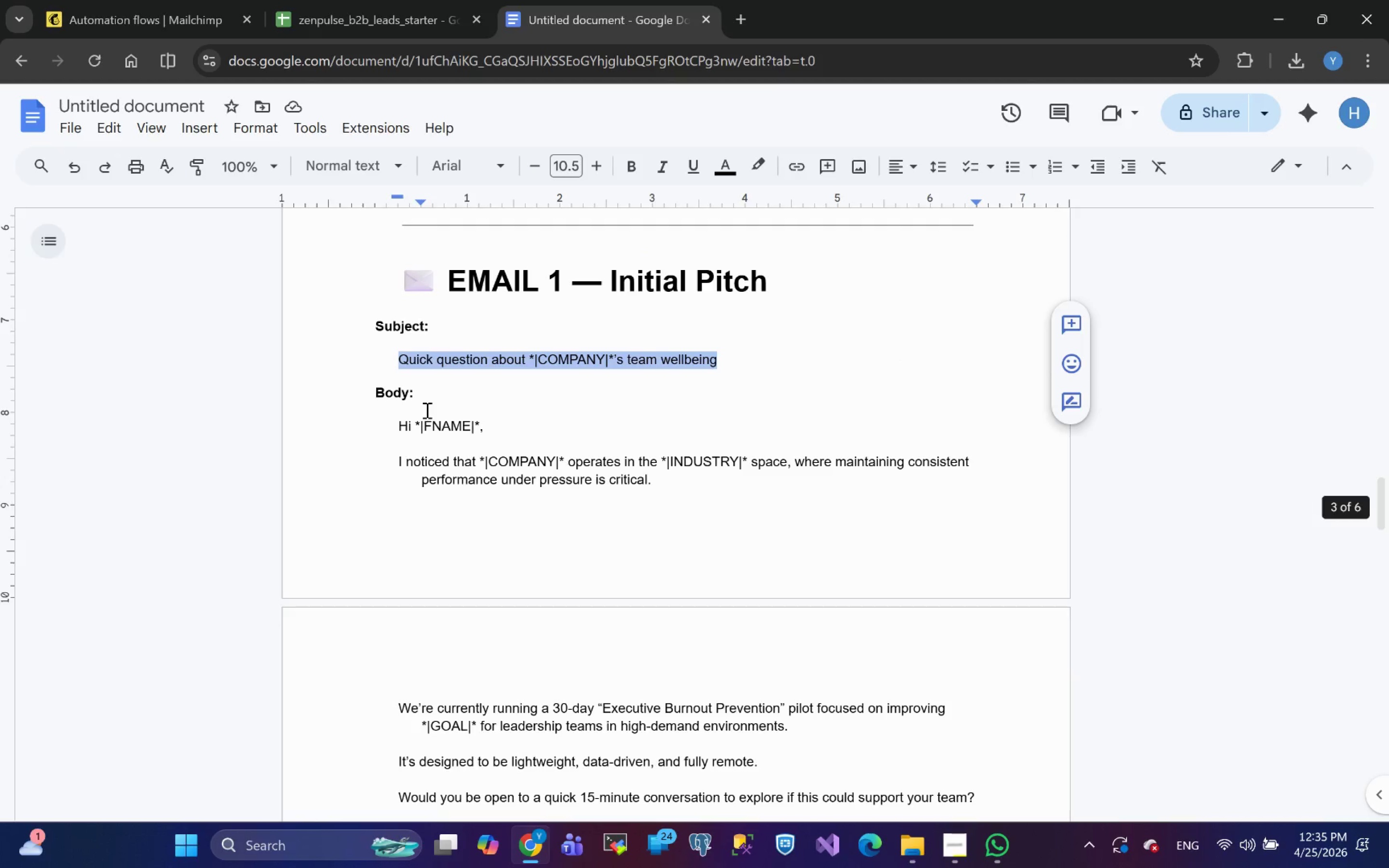 
scroll: coordinate [427, 407], scroll_direction: down, amount: 6.0
 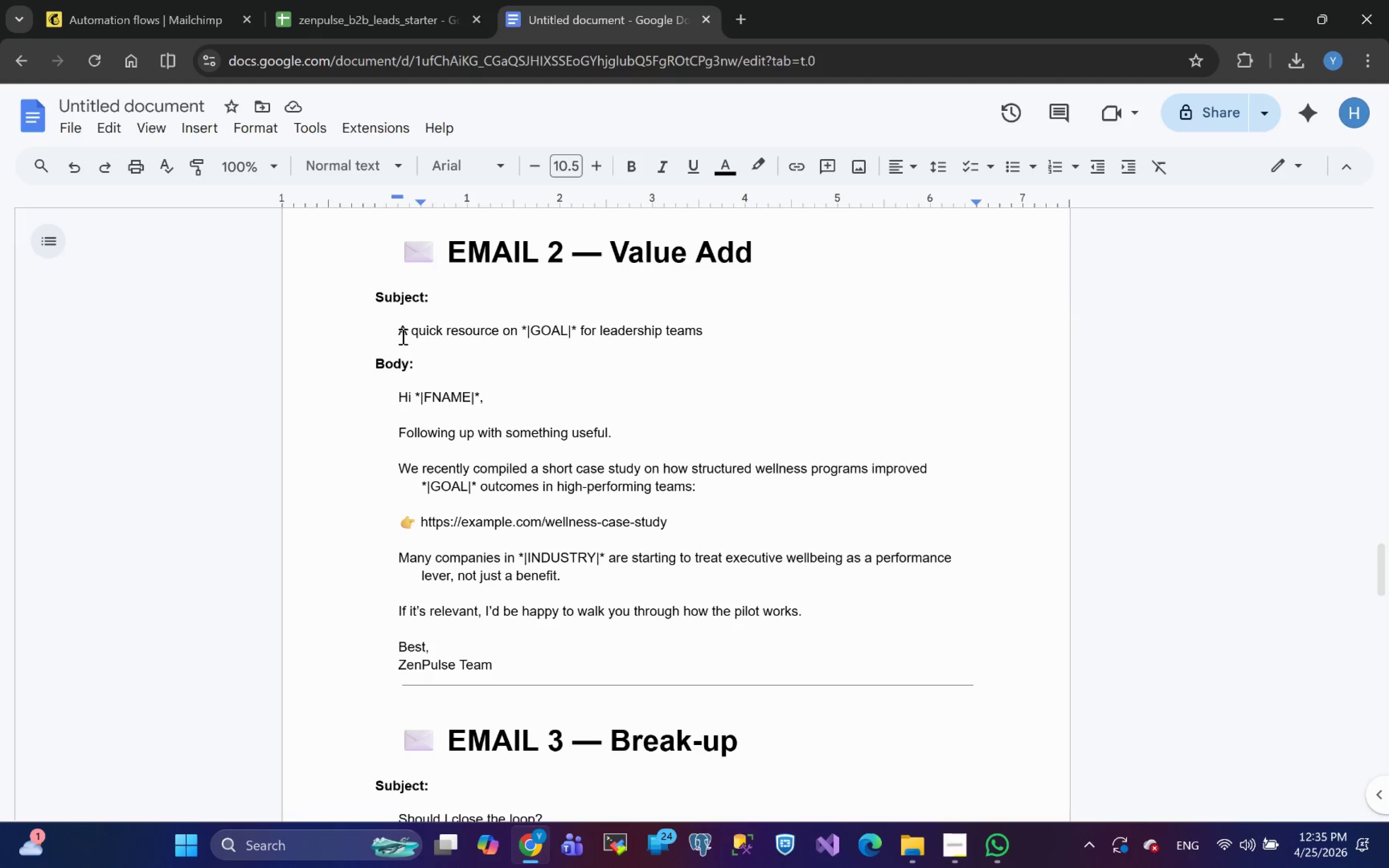 
left_click_drag(start_coordinate=[398, 334], to_coordinate=[702, 327])
 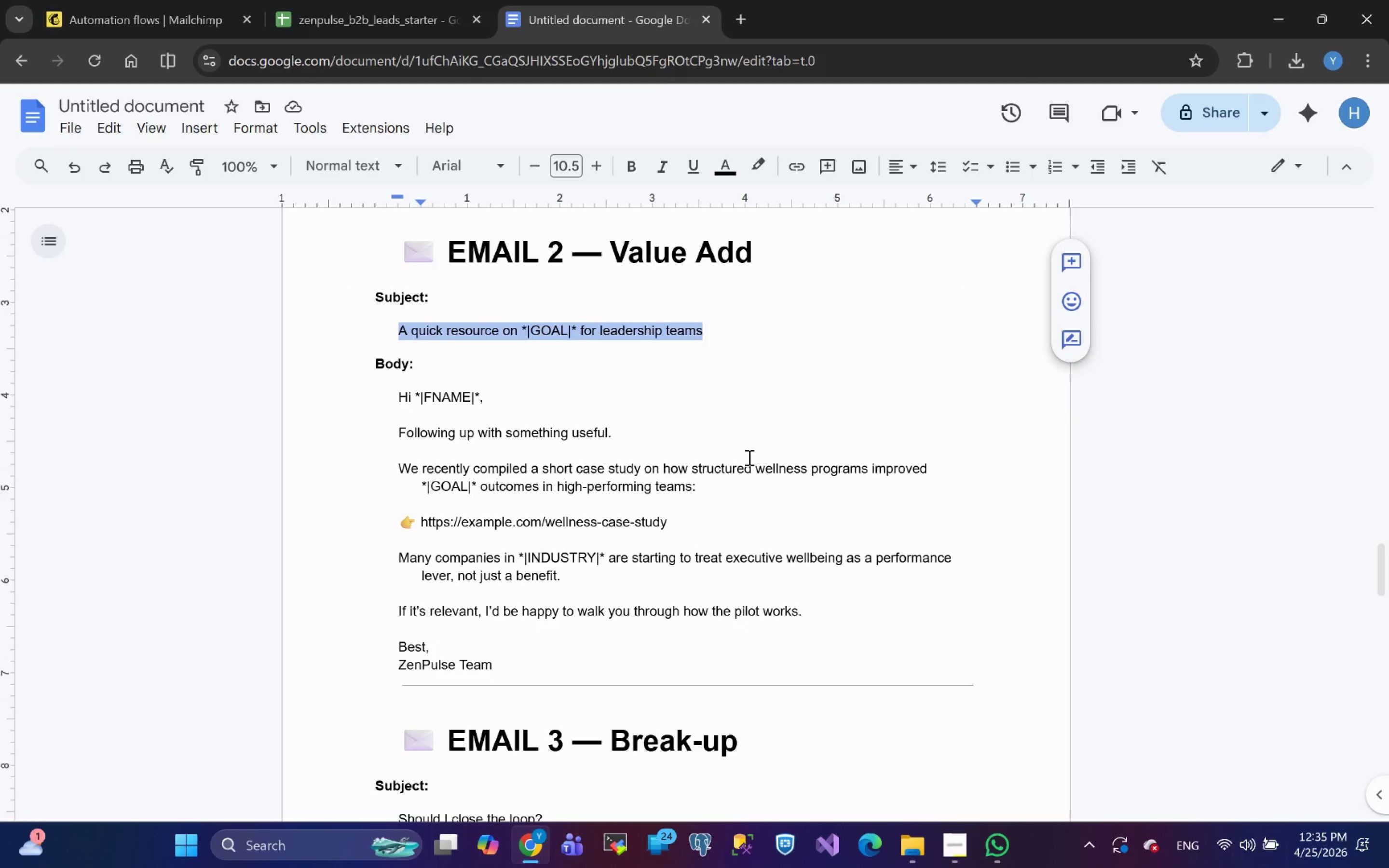 
key(Control+C)
 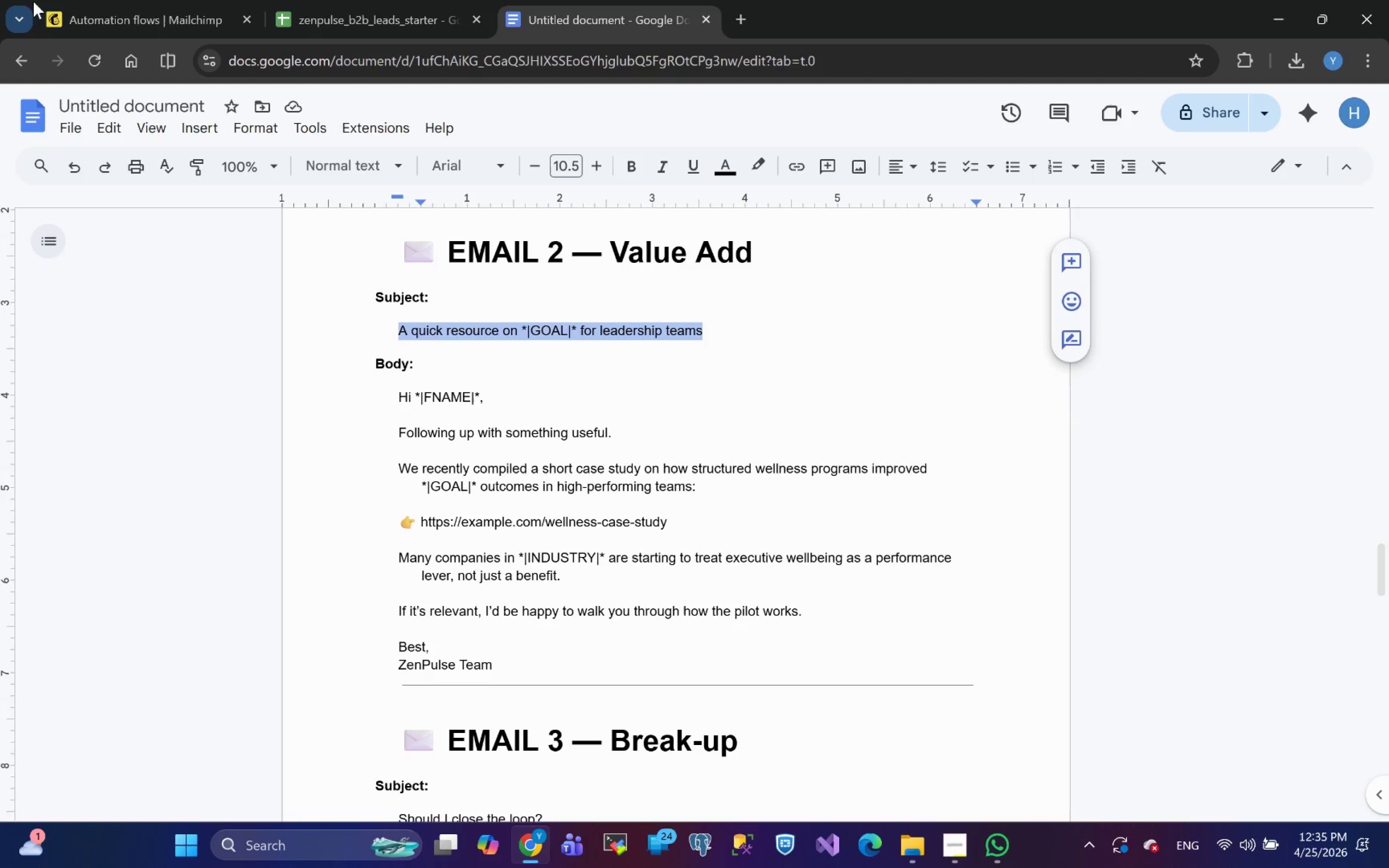 
left_click([129, 18])
 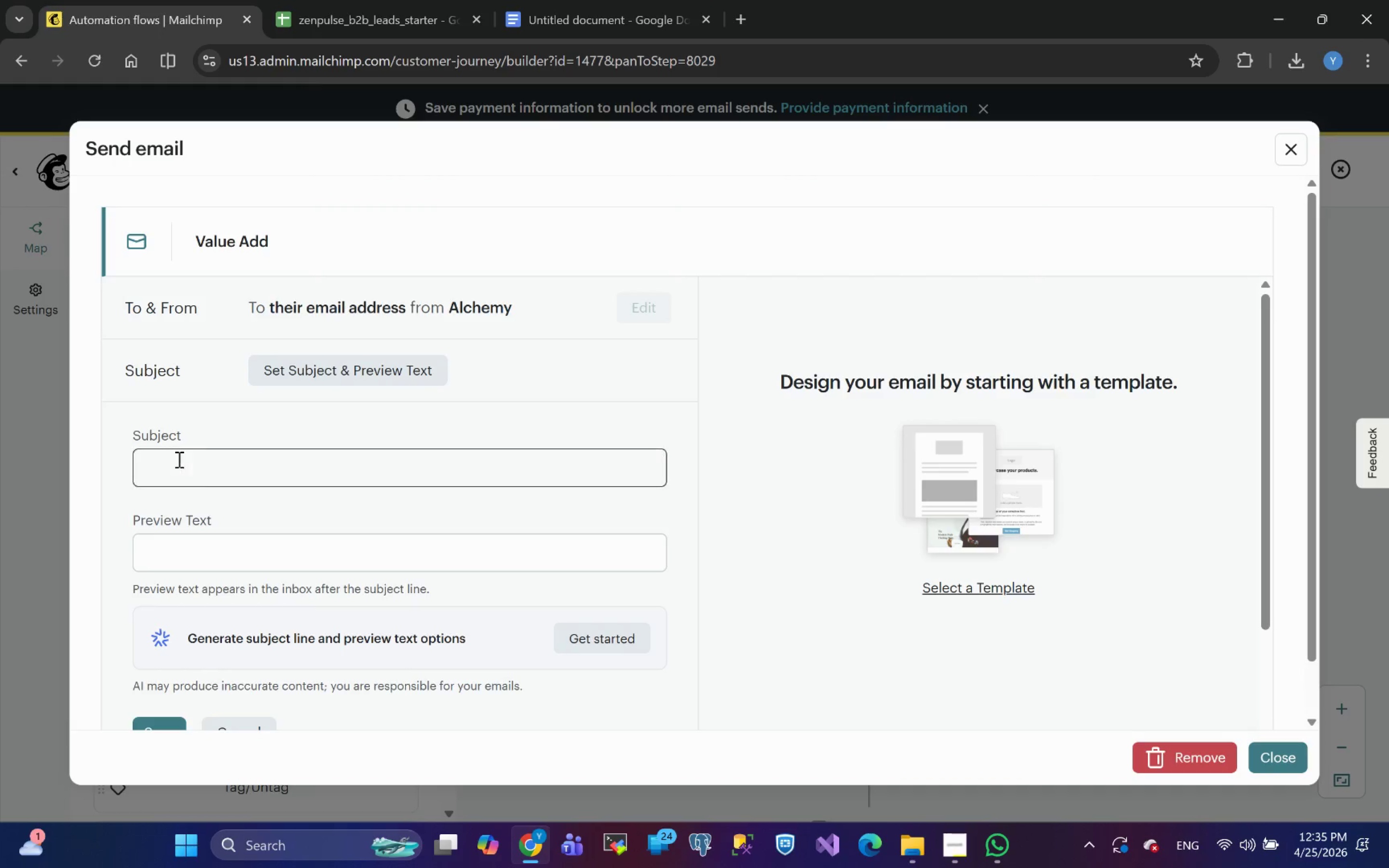 
left_click([175, 463])
 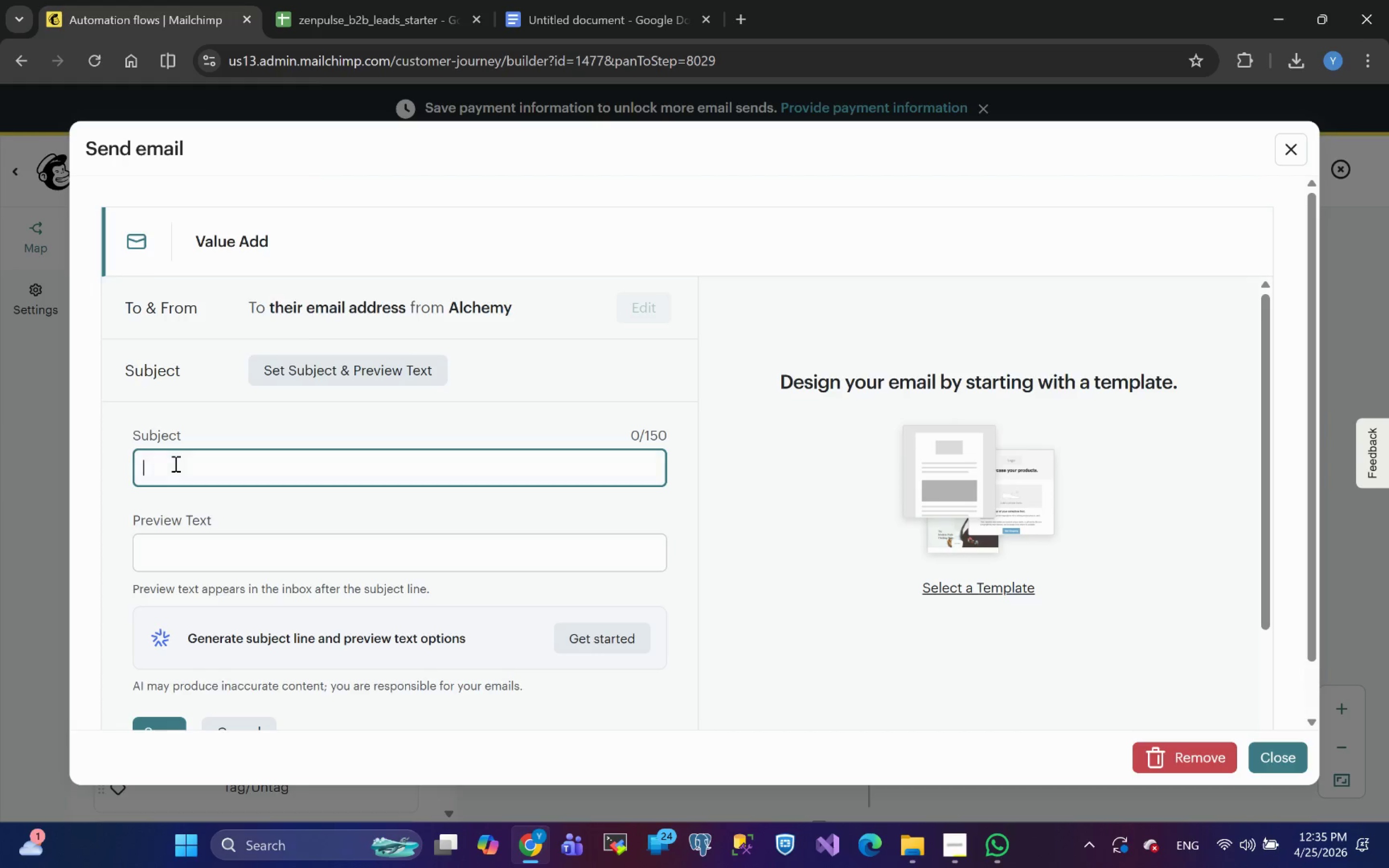 
key(Control+V)
 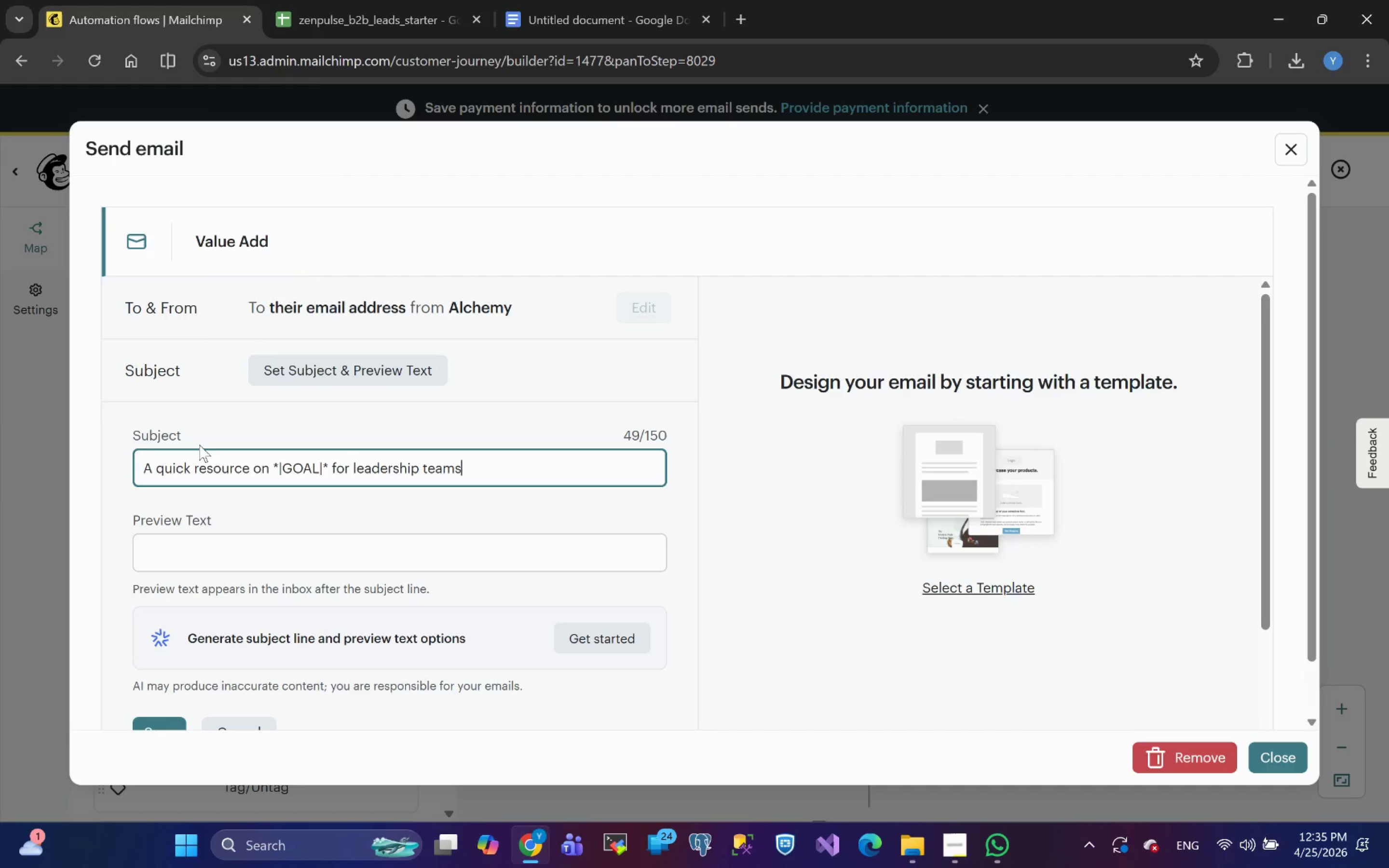 
scroll: coordinate [209, 474], scroll_direction: down, amount: 1.0
 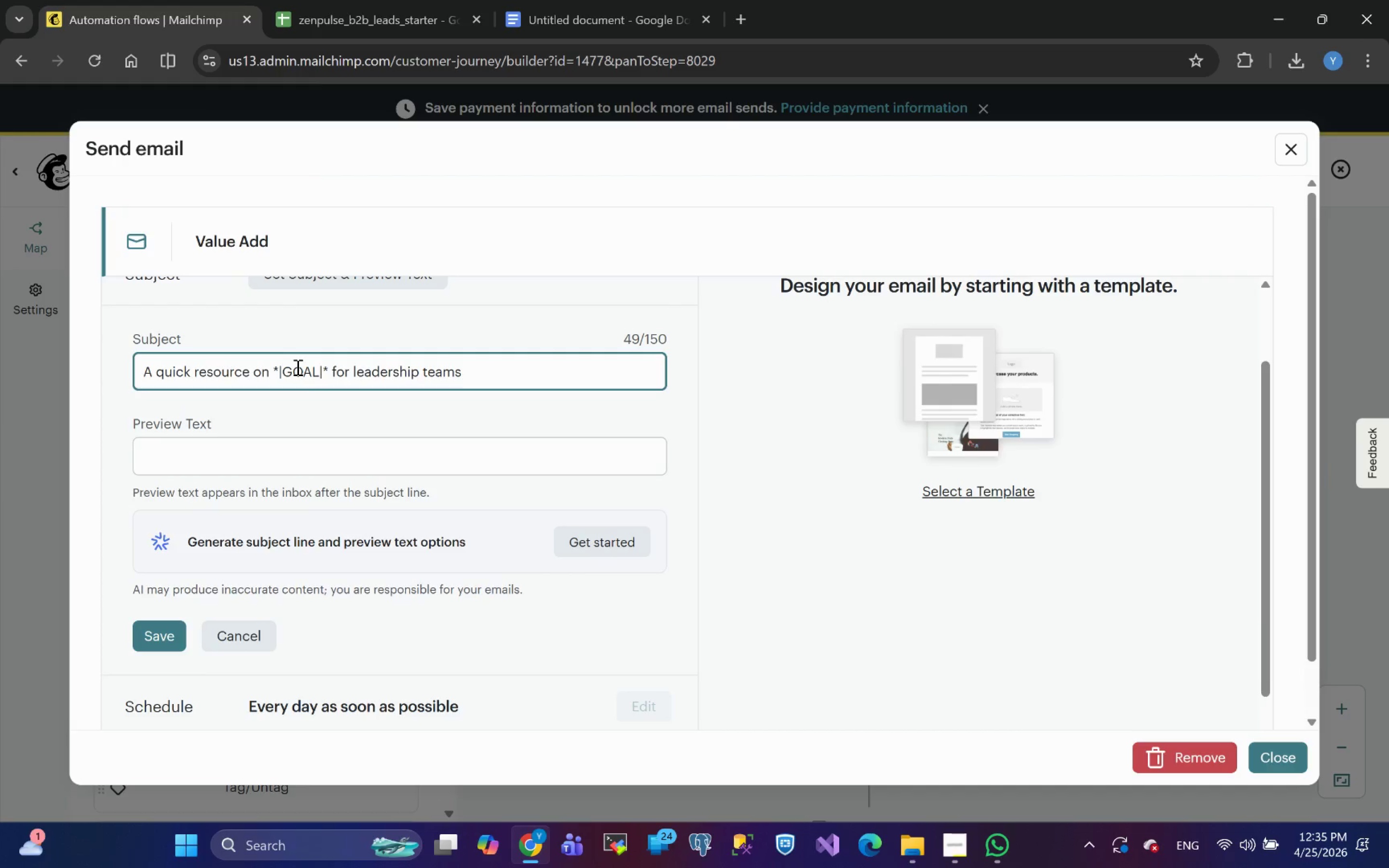 
wait(8.59)
 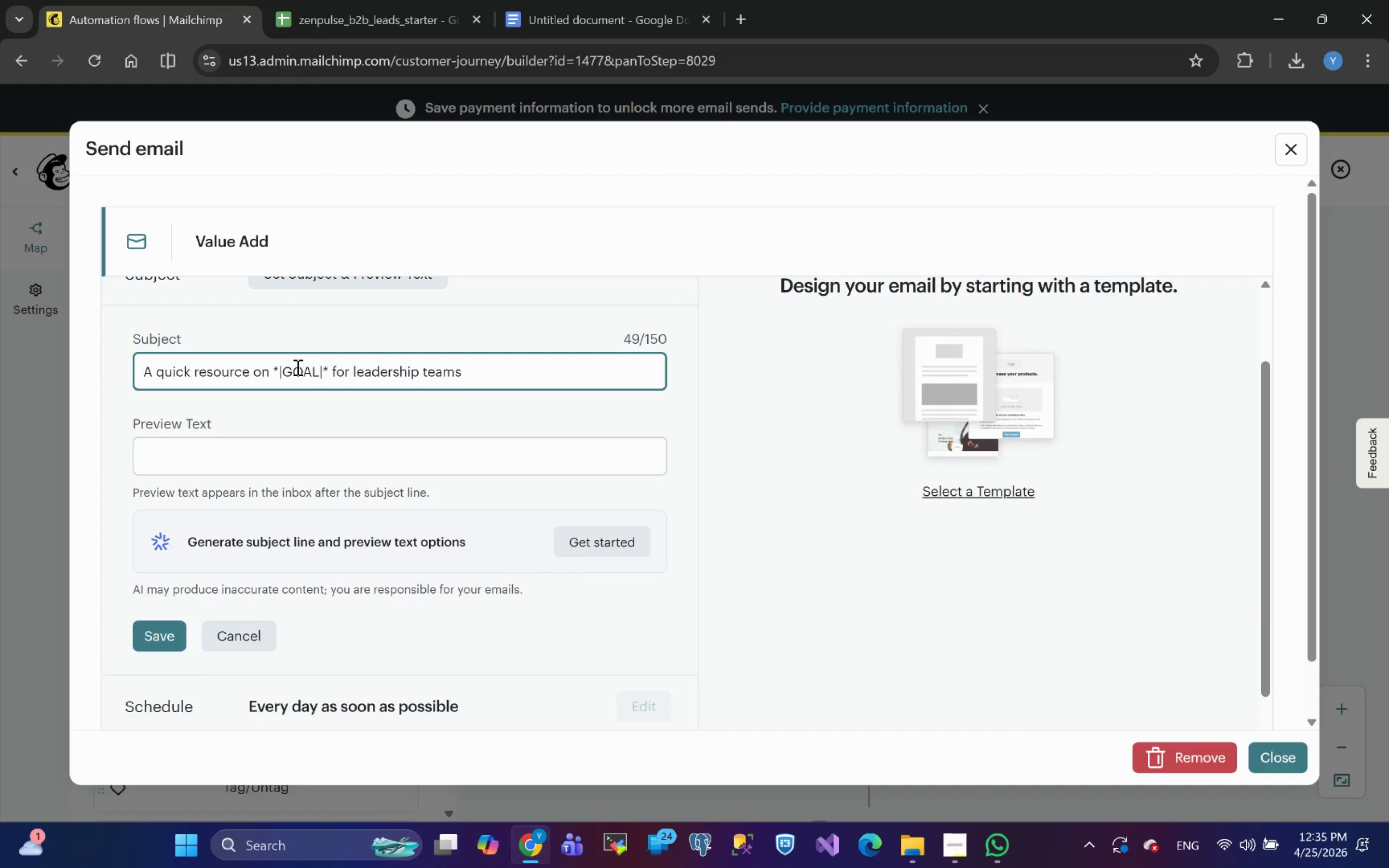 
left_click([142, 635])
 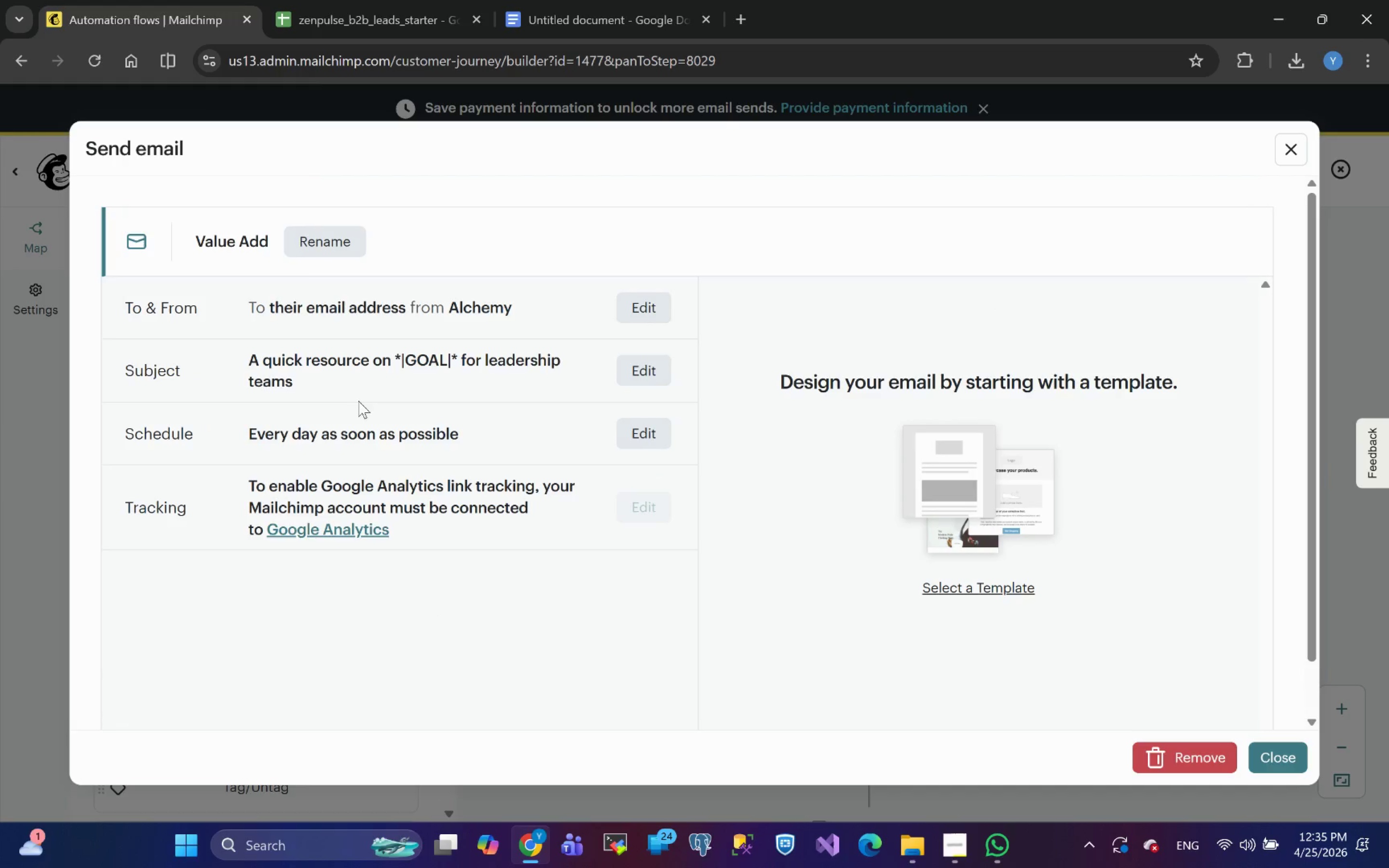 
wait(9.72)
 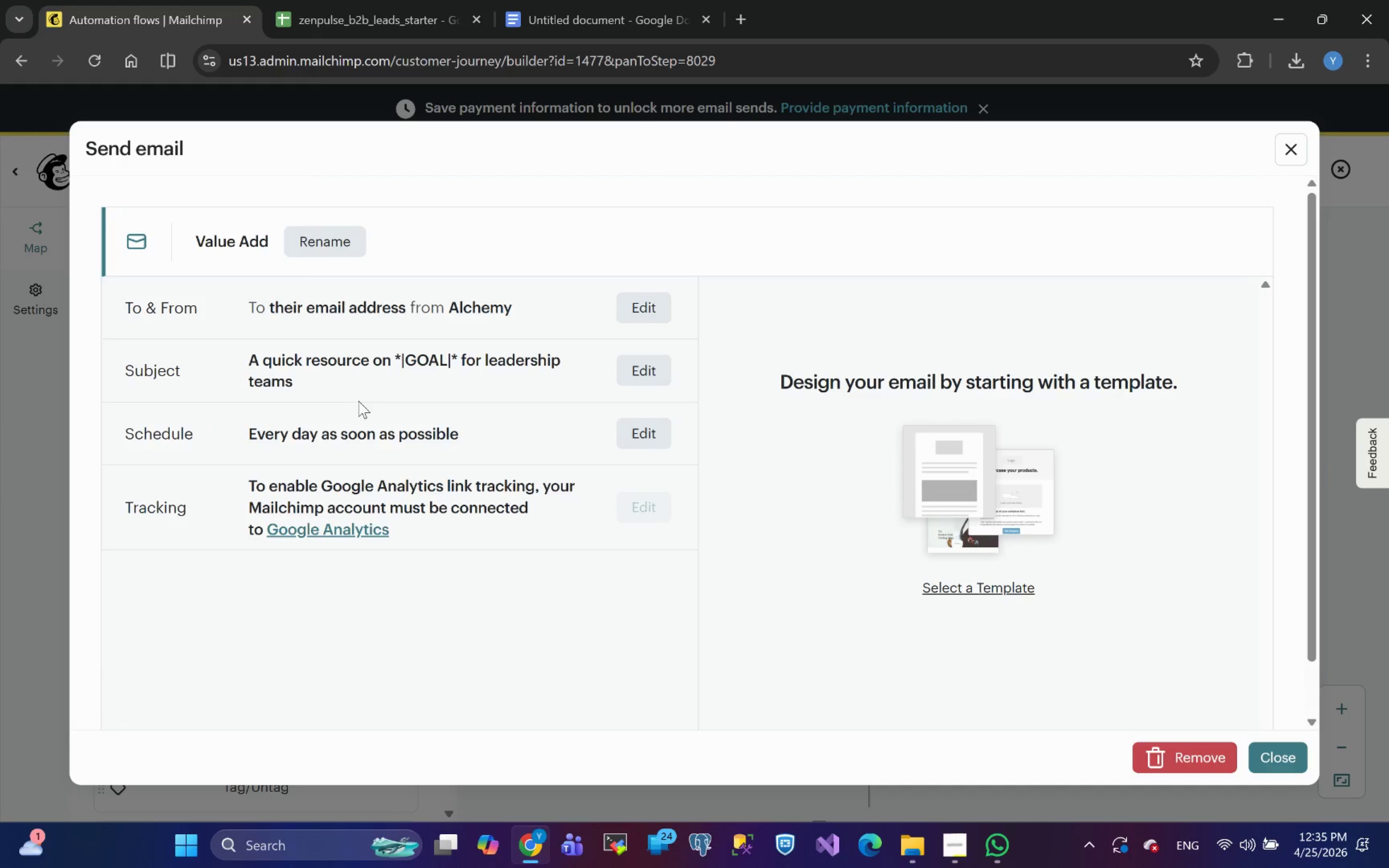 
left_click([979, 587])
 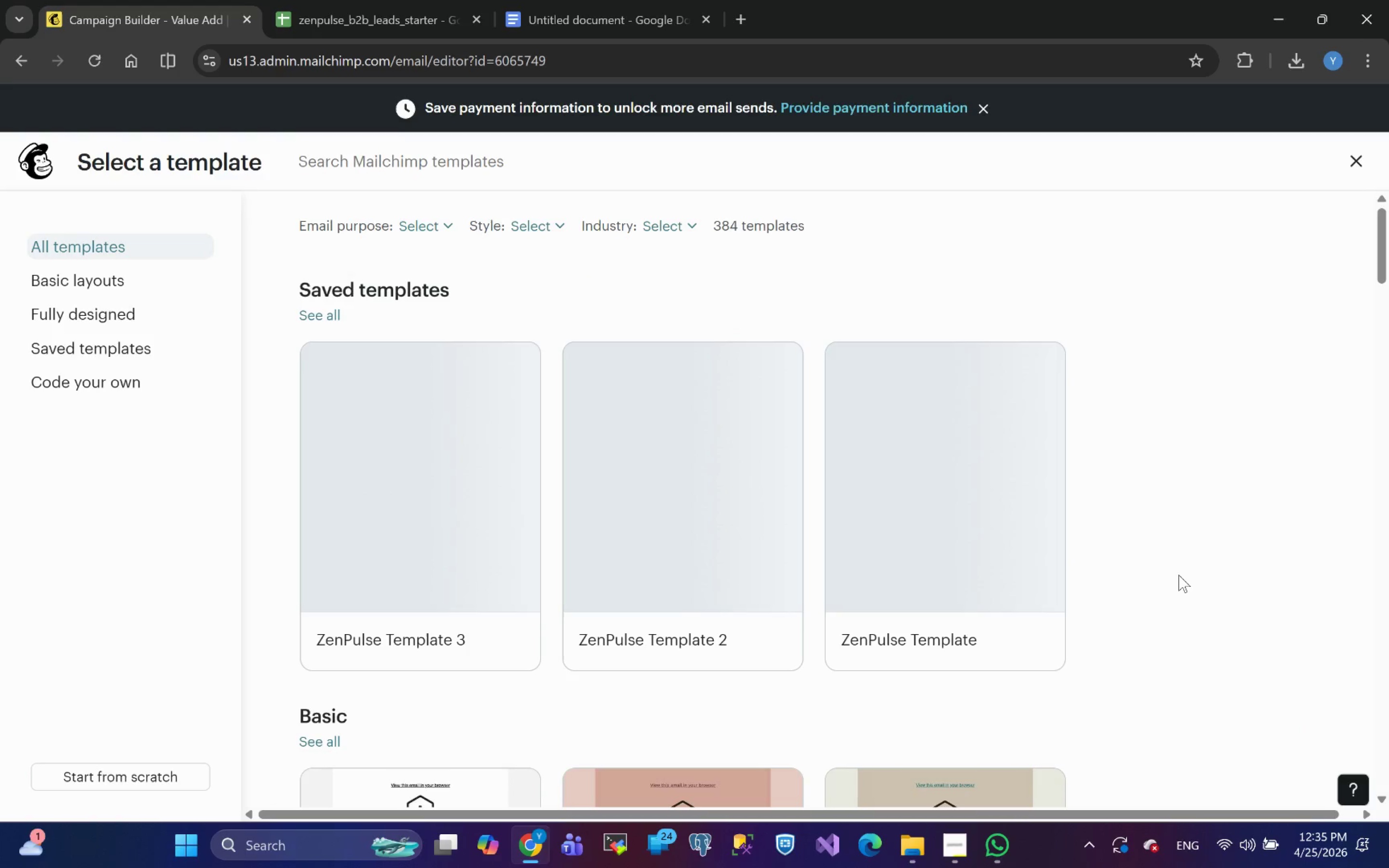 
wait(8.64)
 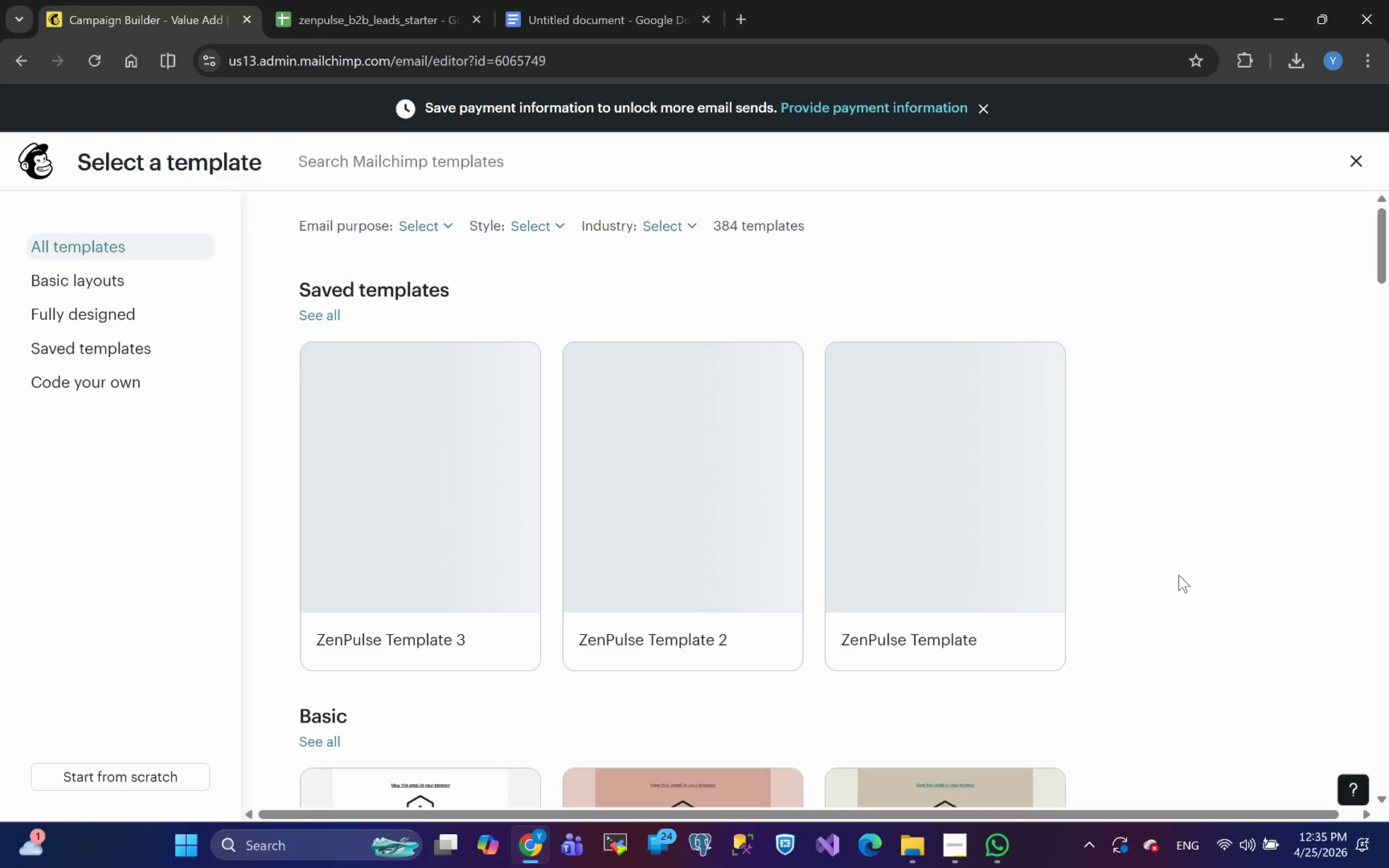 
left_click([679, 532])
 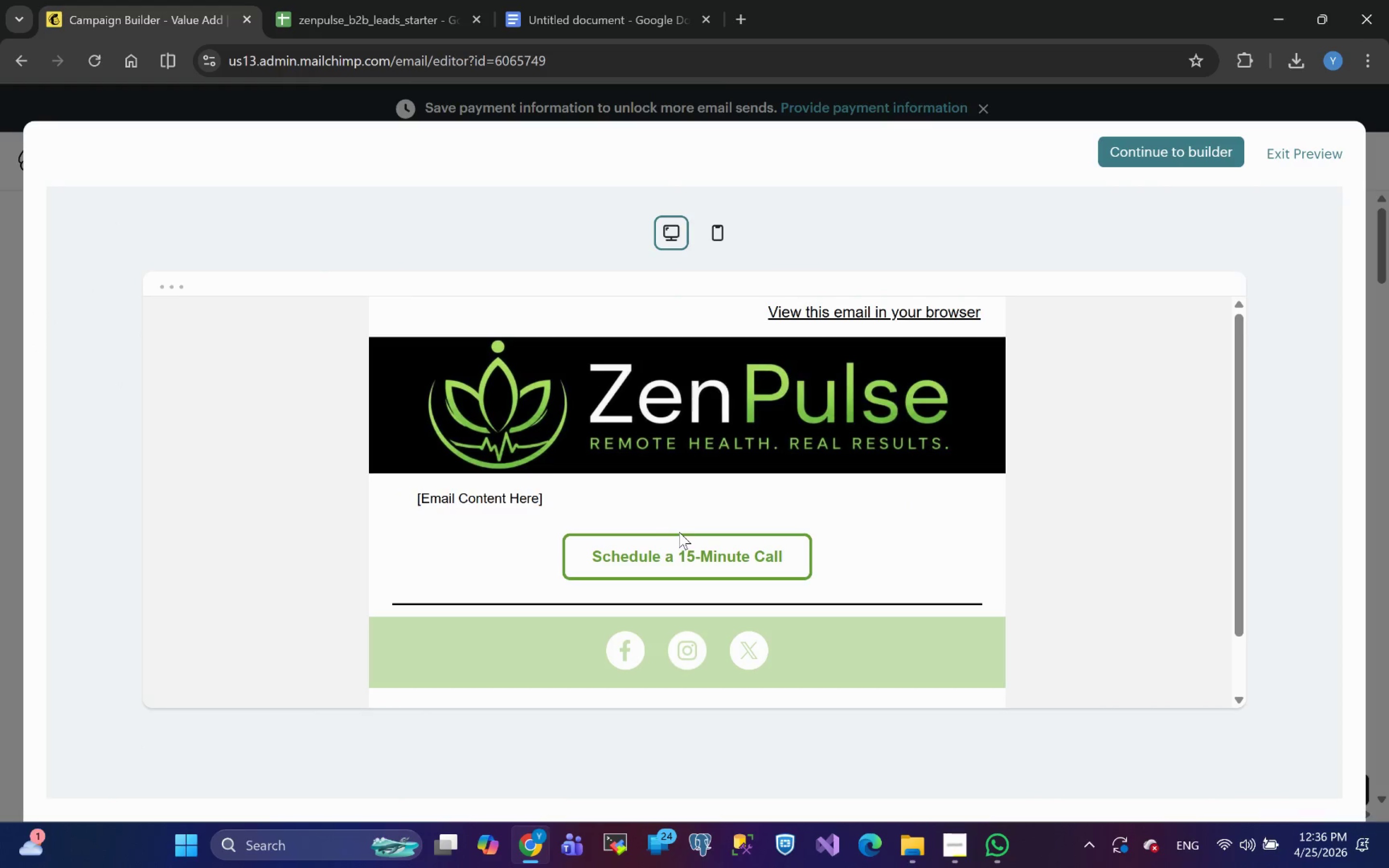 
scroll: coordinate [740, 482], scroll_direction: down, amount: 2.0
 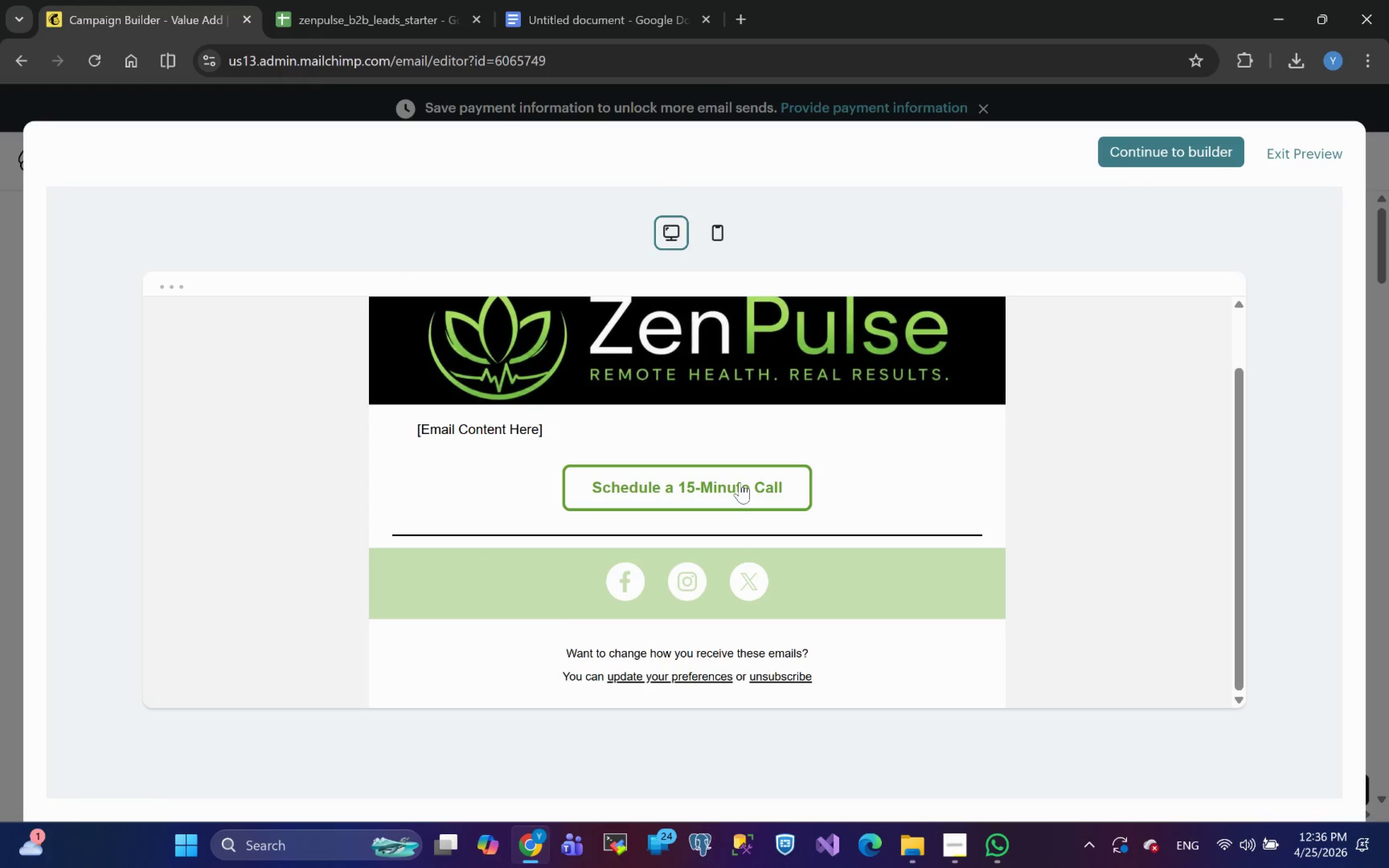 
scroll: coordinate [740, 482], scroll_direction: up, amount: 1.0
 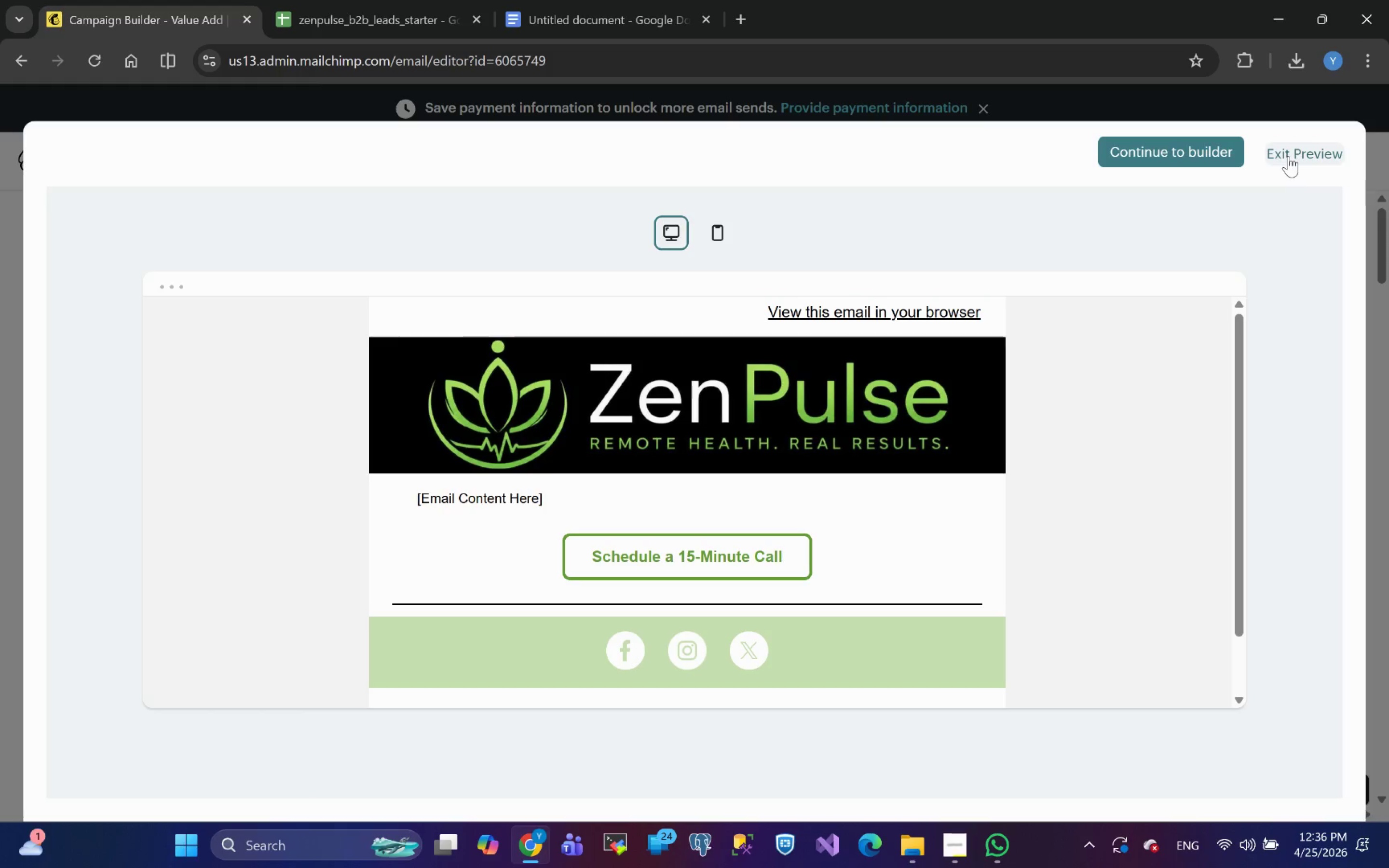 
wait(19.19)
 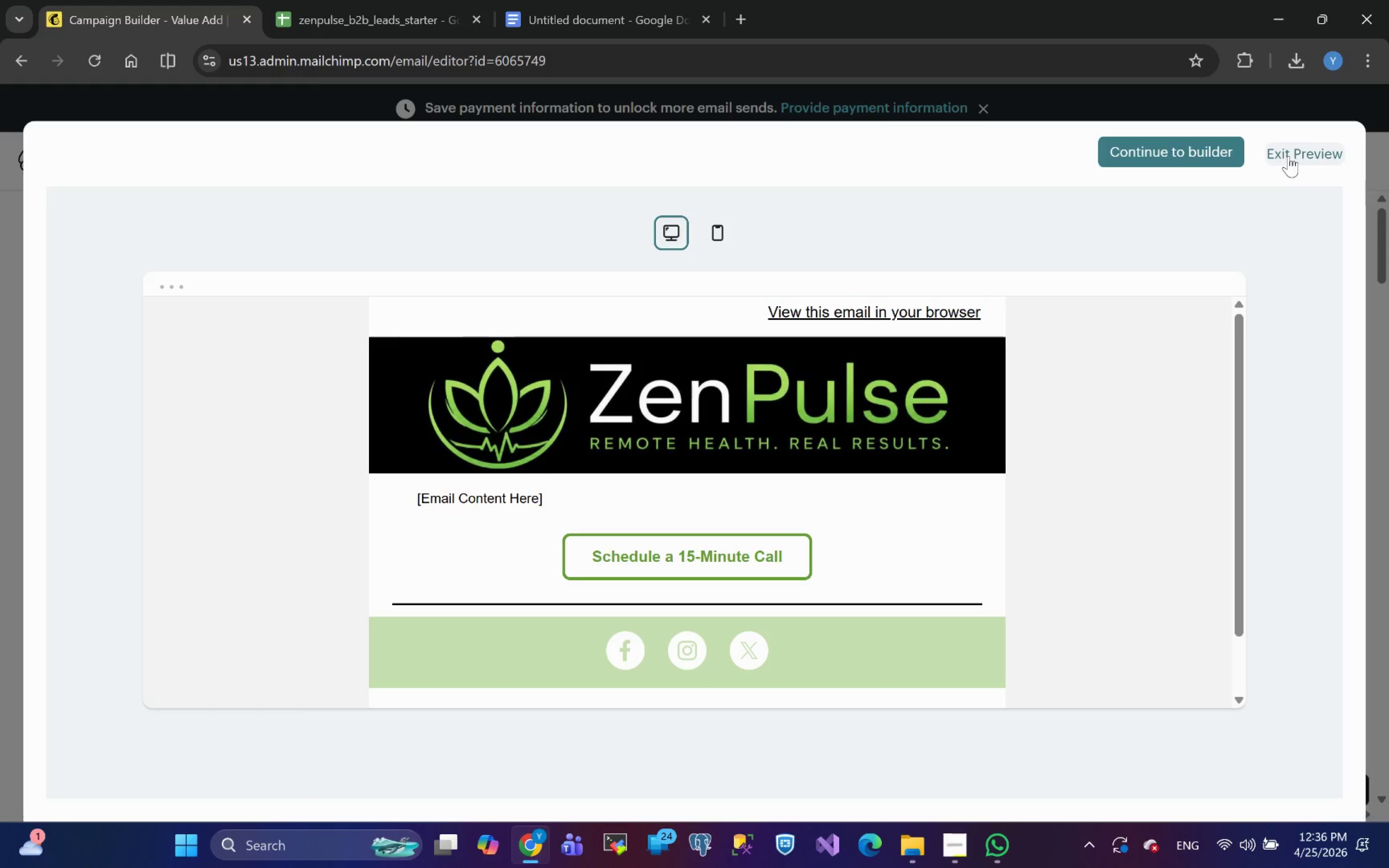 
left_click([684, 485])
 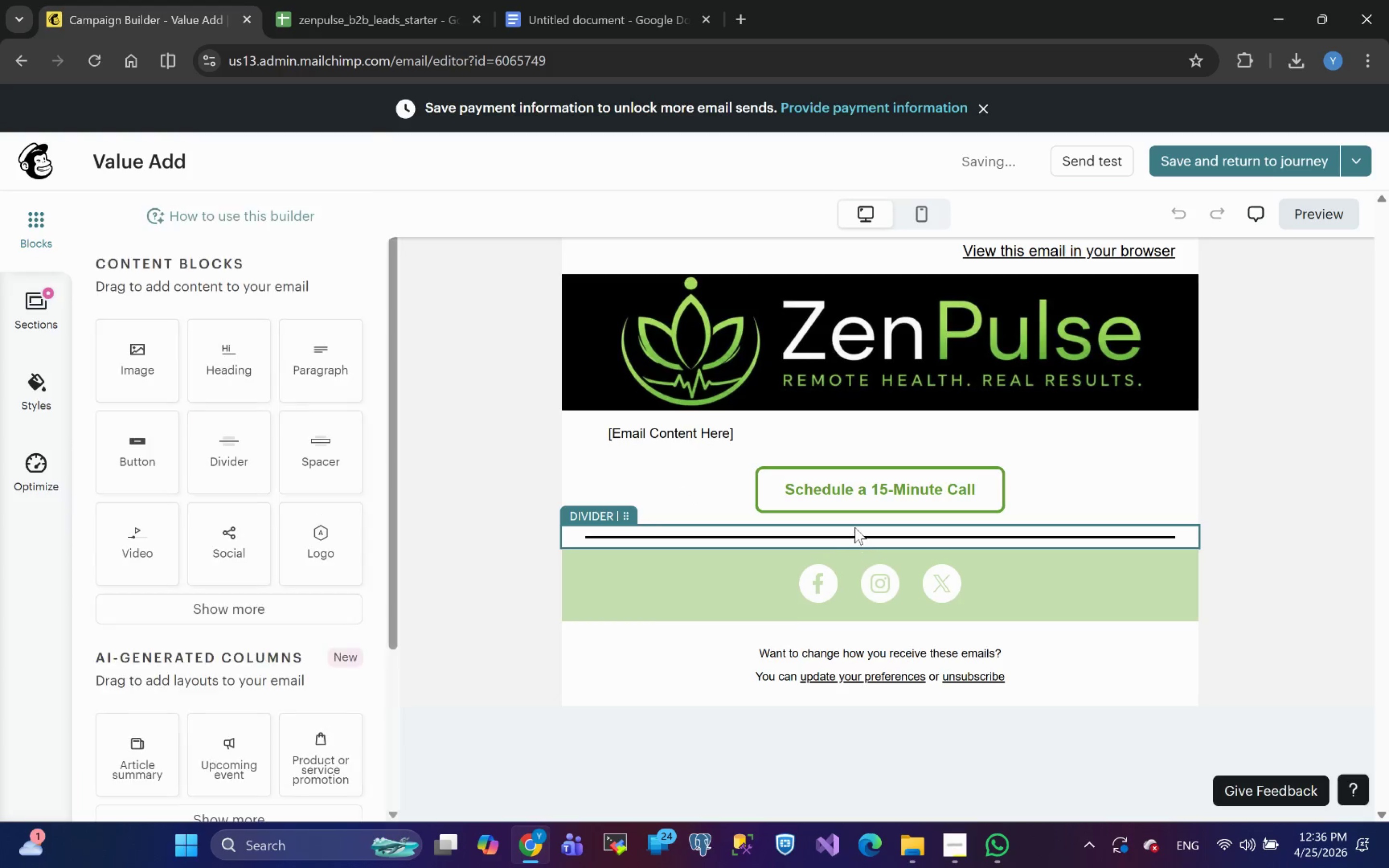 
left_click([756, 430])
 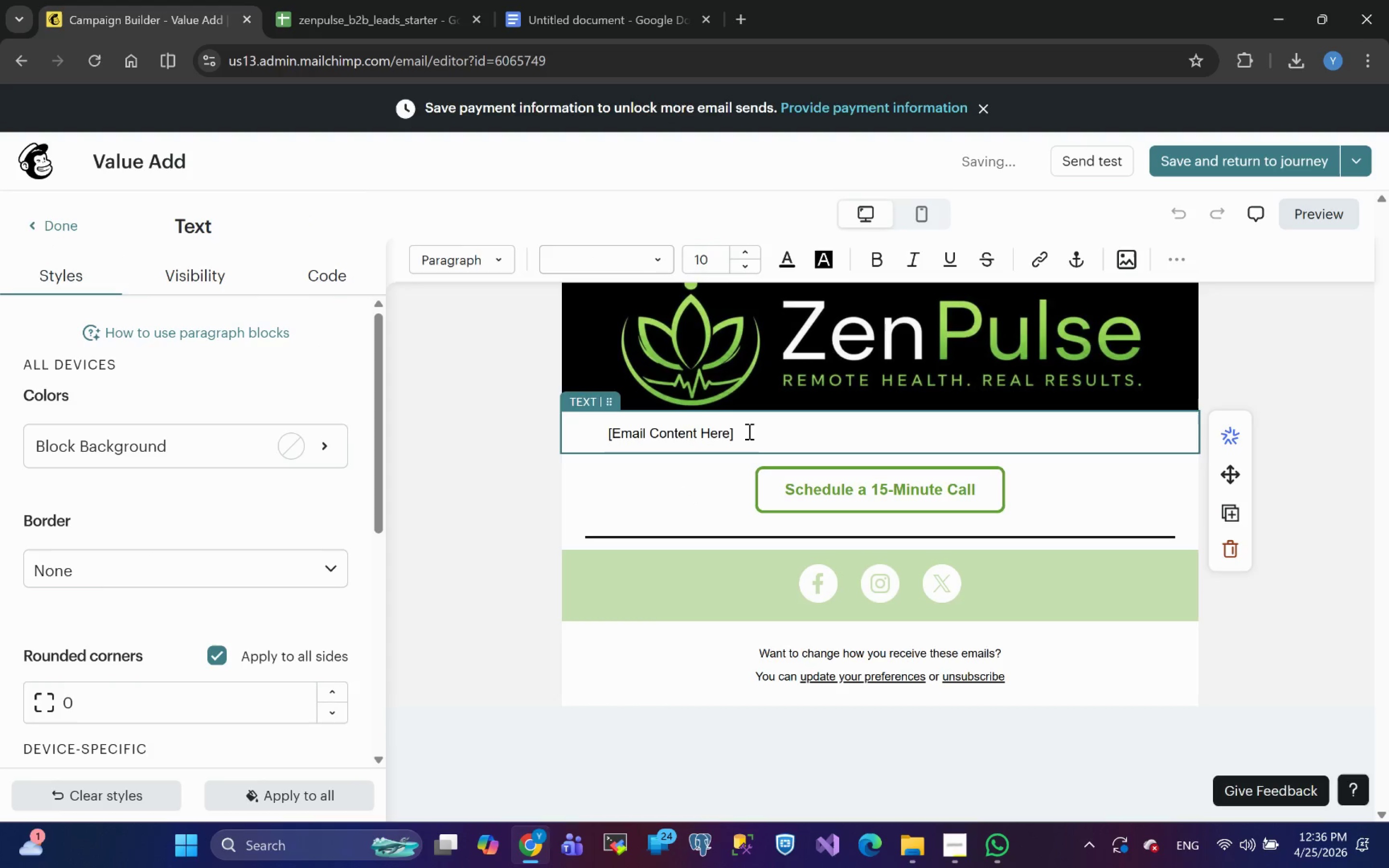 
left_click_drag(start_coordinate=[748, 429], to_coordinate=[602, 433])
 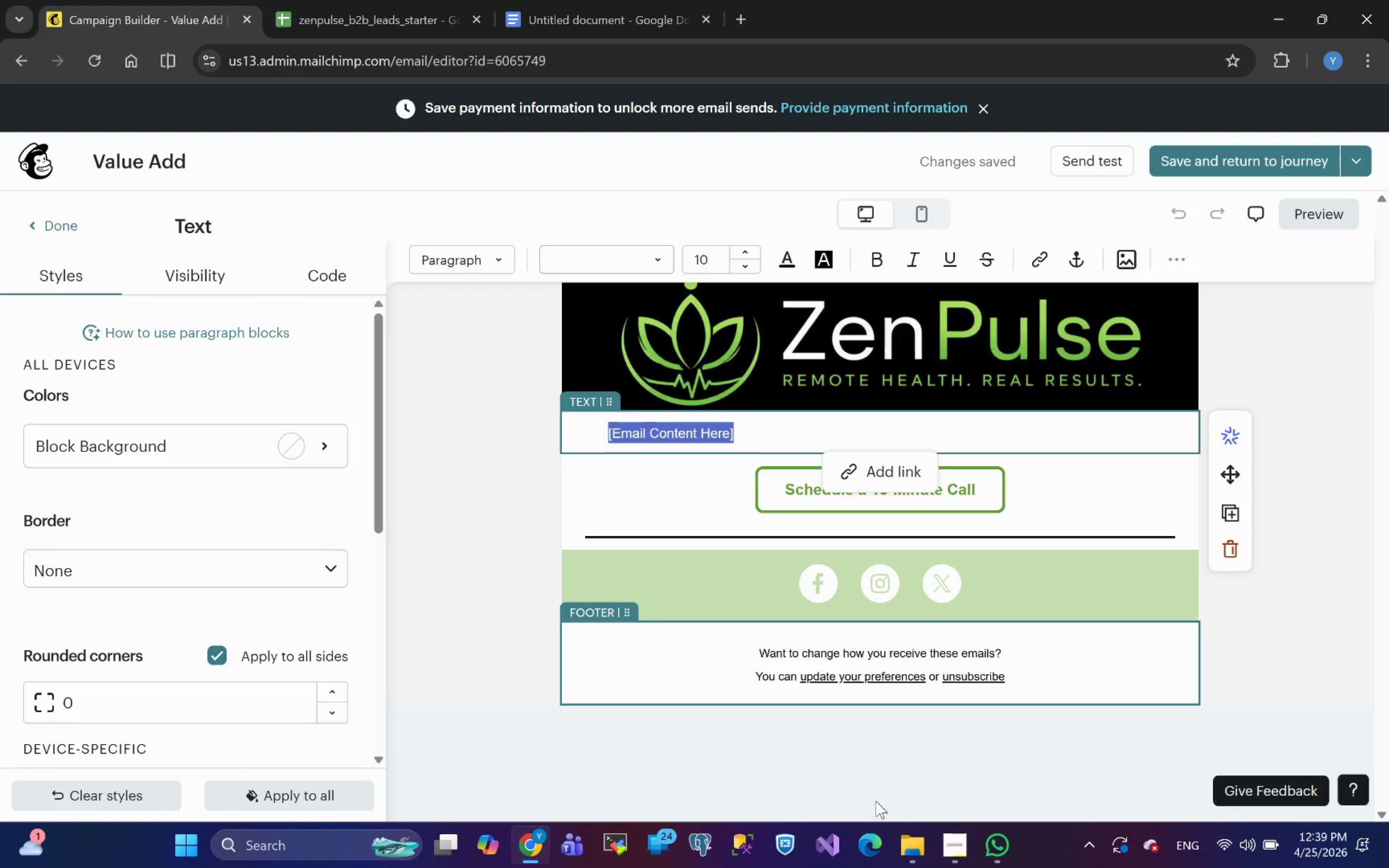 
wait(189.35)
 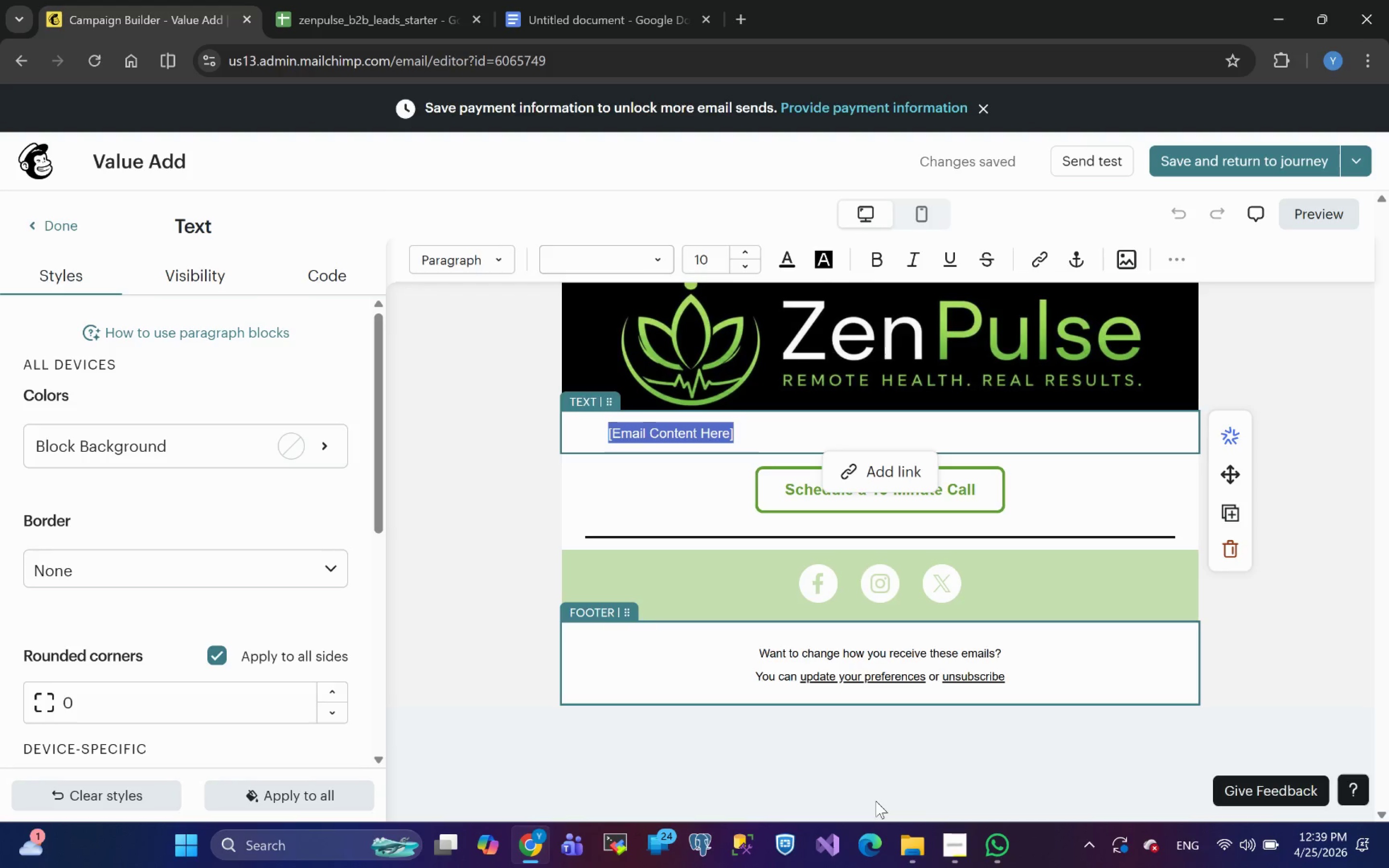 
left_click([555, 7])
 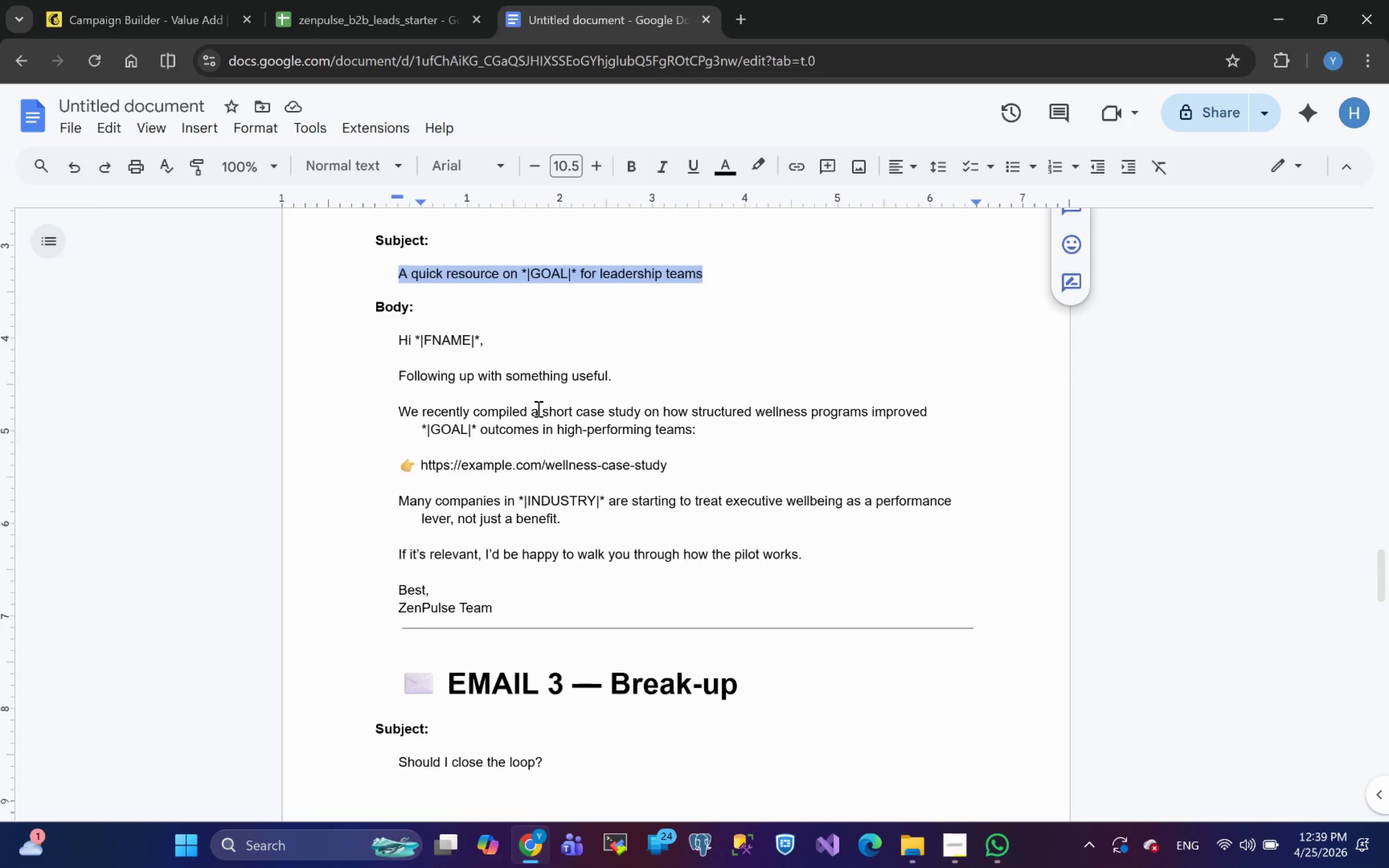 
left_click([683, 481])
 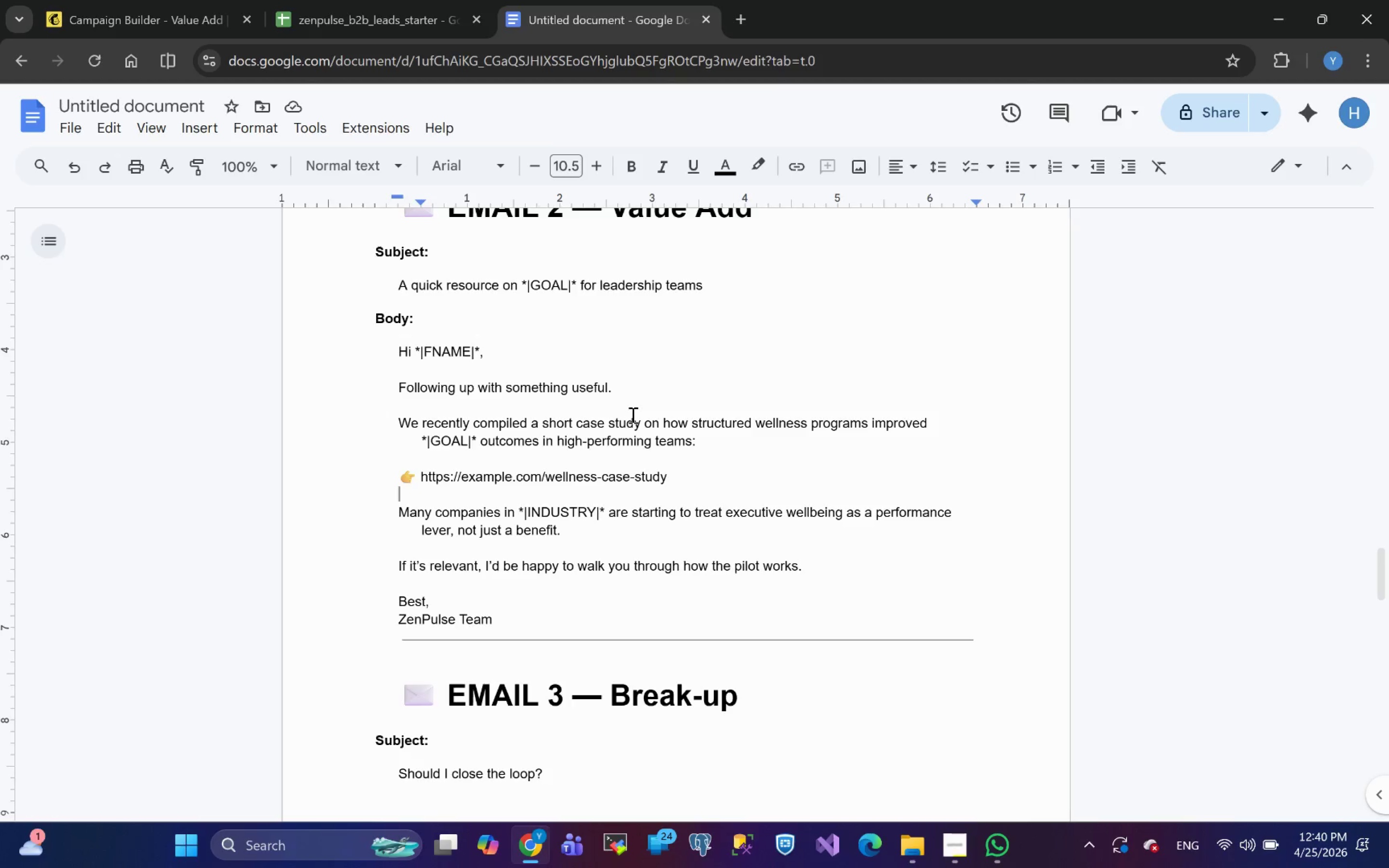 
wait(38.9)
 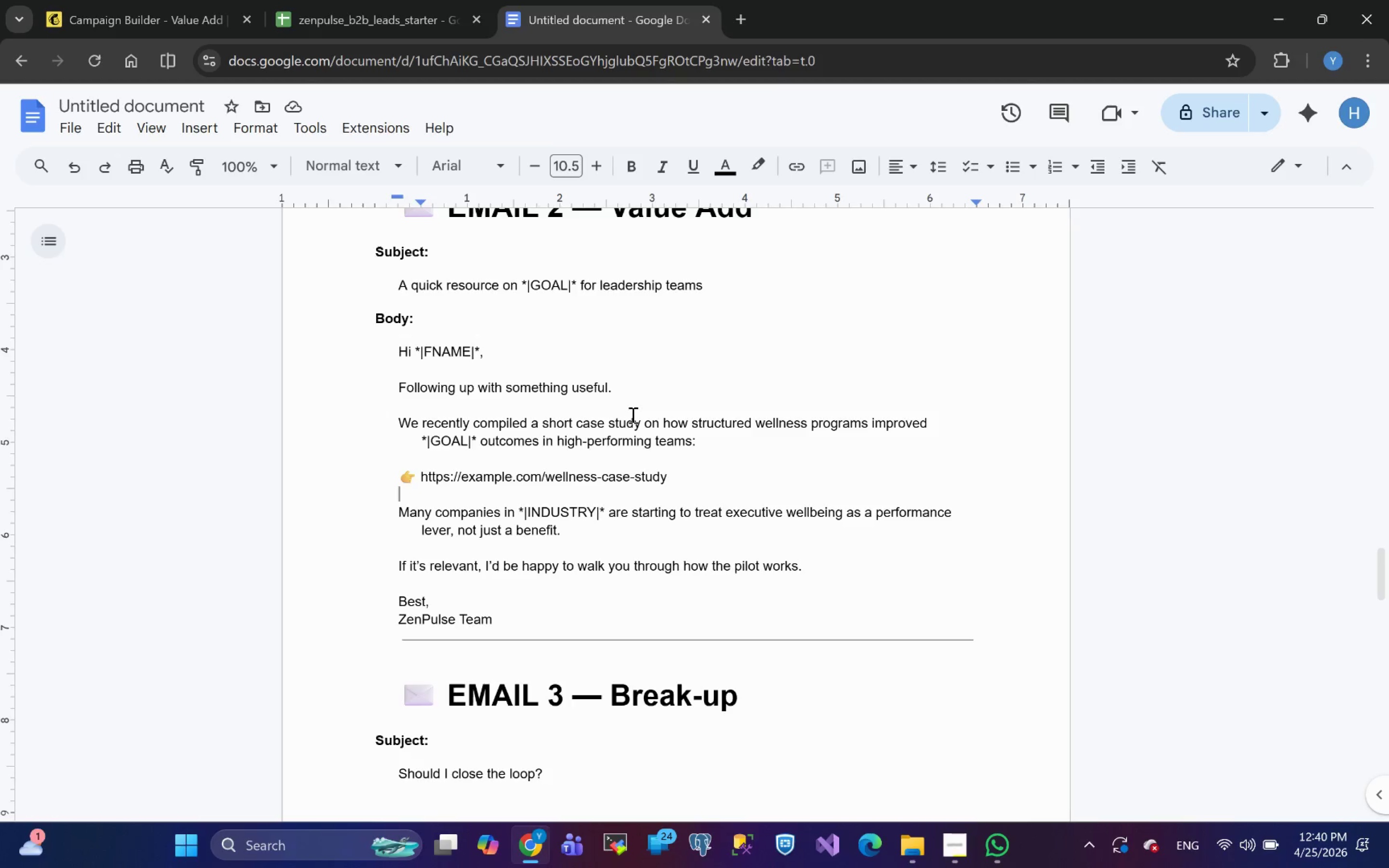 
left_click([138, 0])
 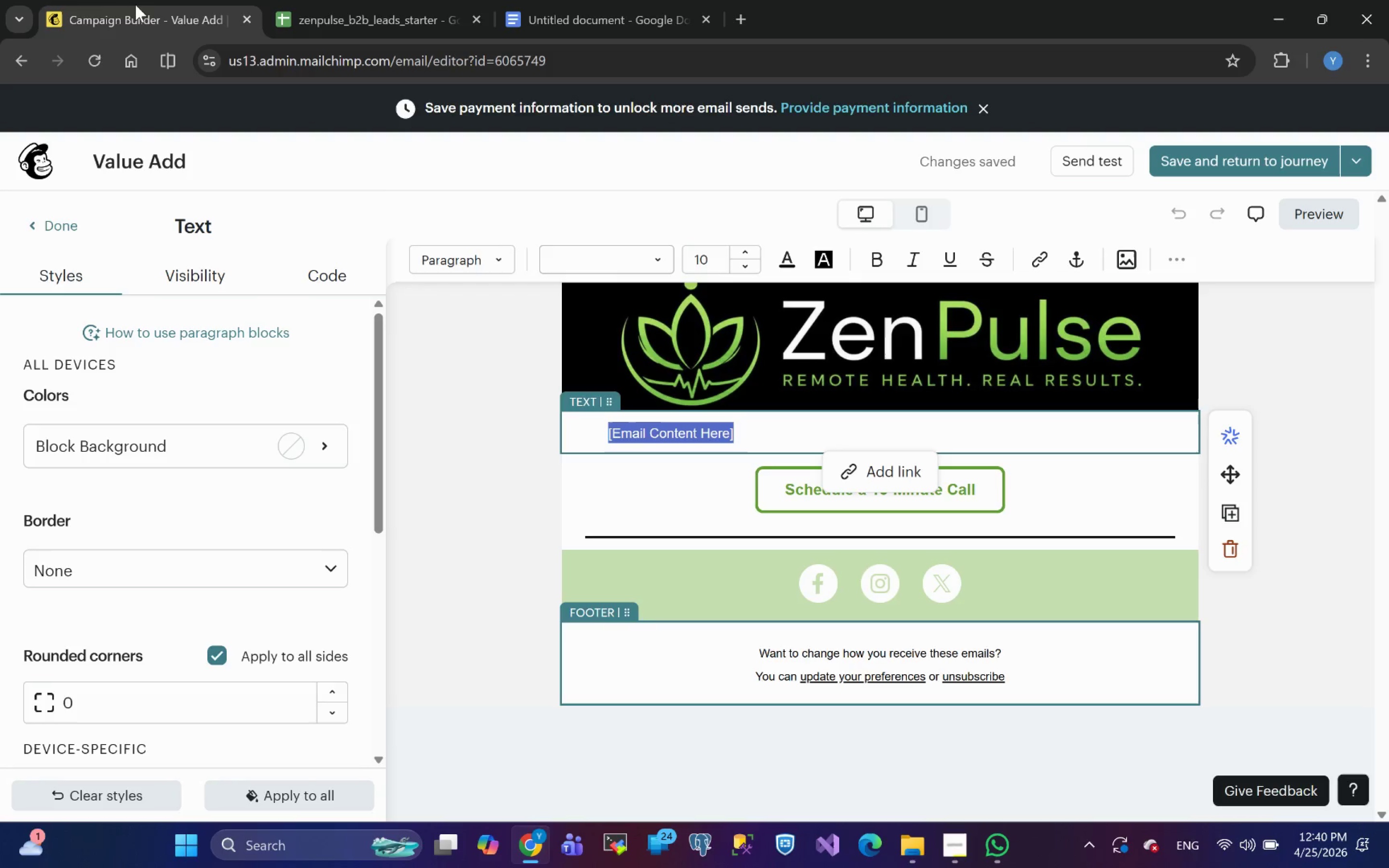 
wait(9.28)
 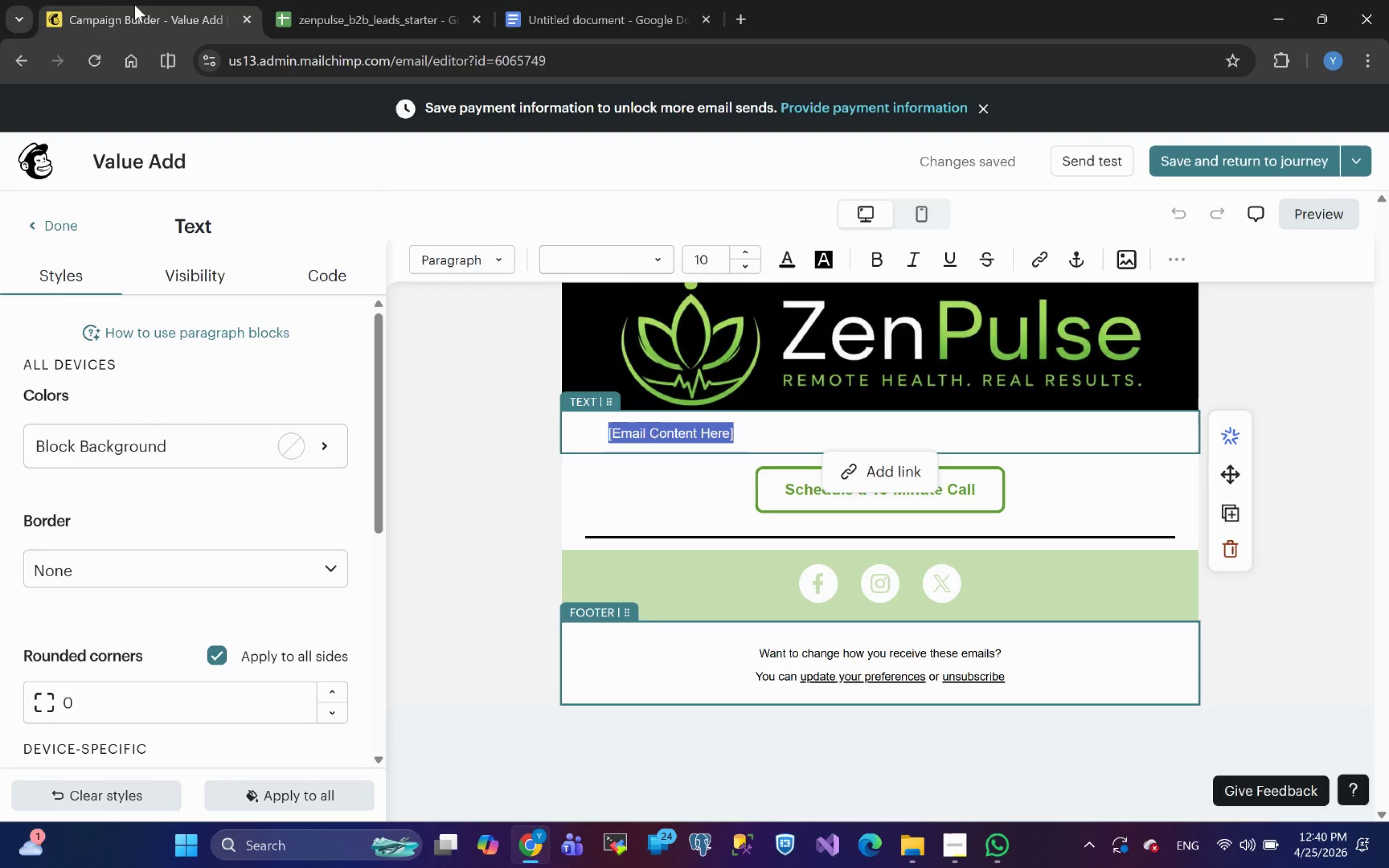 
type(Hi,)
key(Backspace)
type( *|FNAME)
 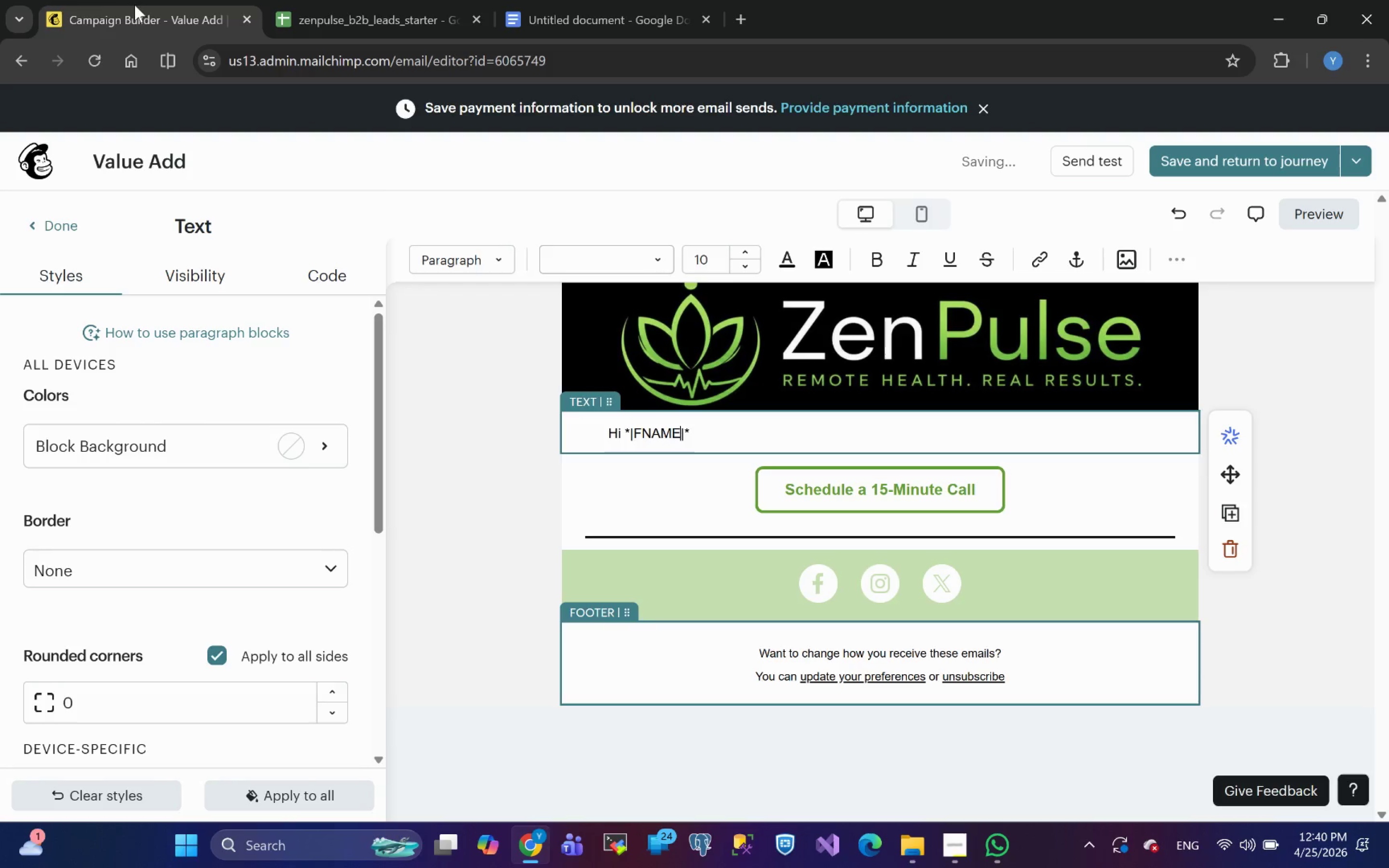 
left_click_drag(start_coordinate=[699, 434], to_coordinate=[624, 429])
 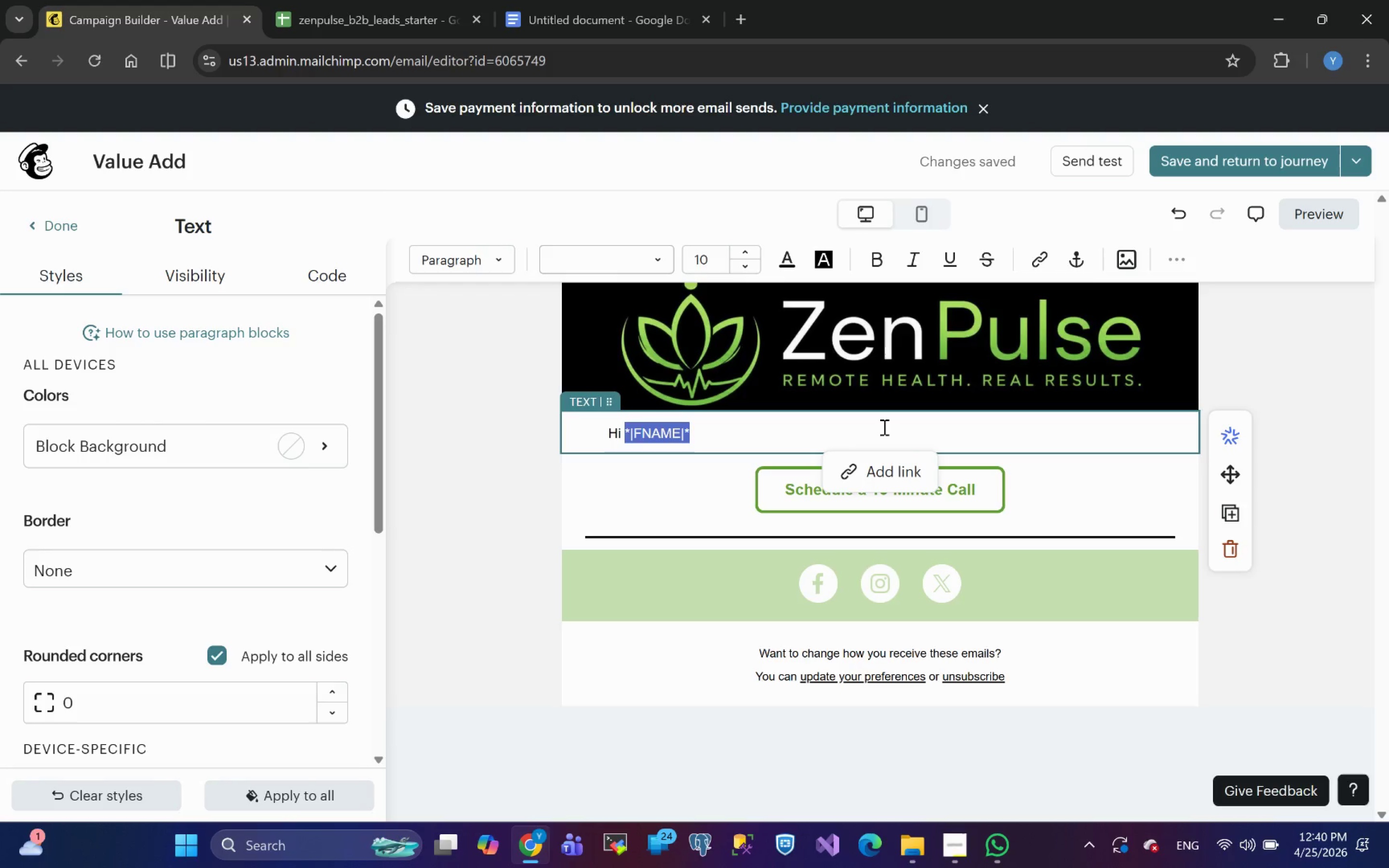 
key(Control+B)
 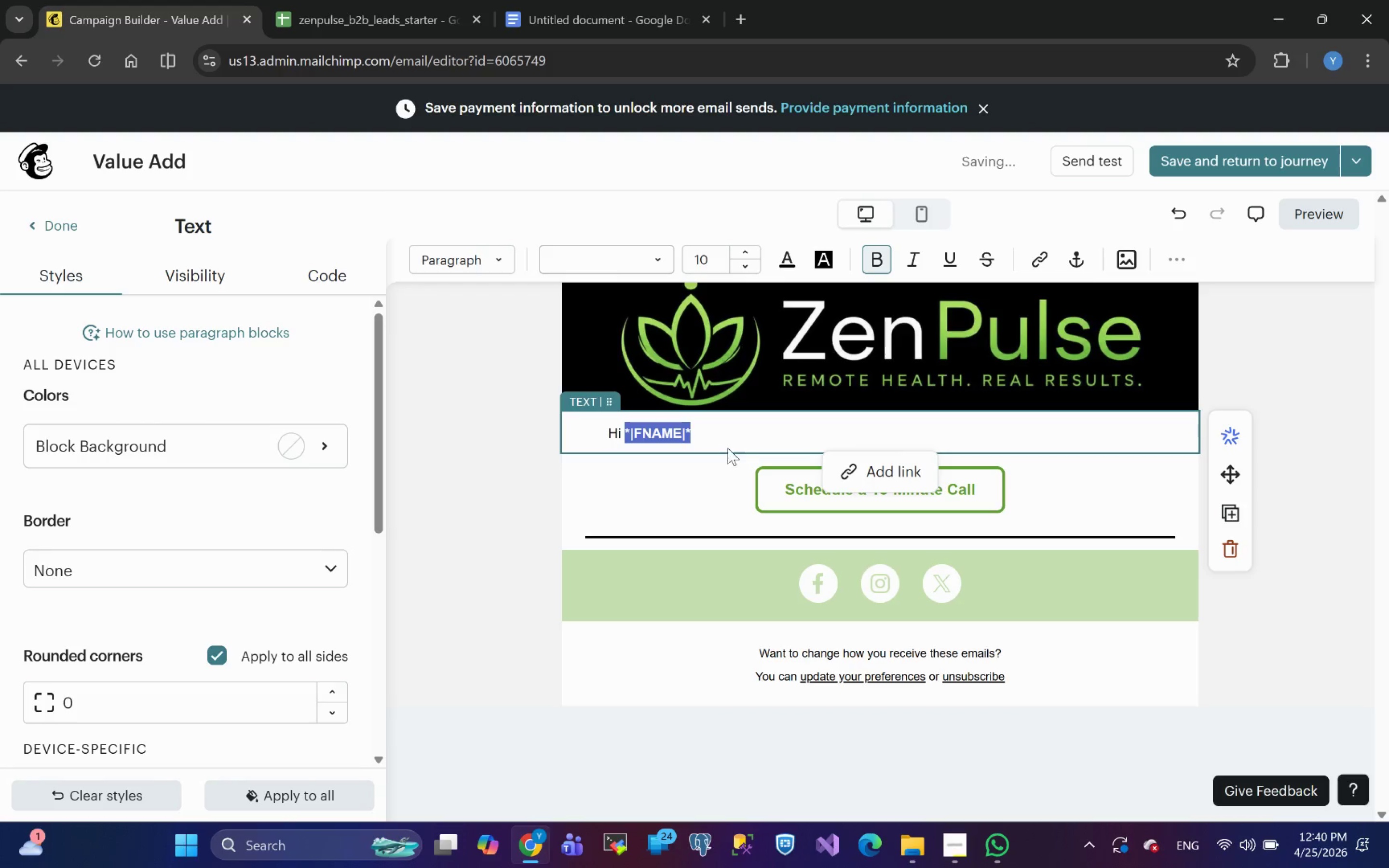 
left_click([712, 430])
 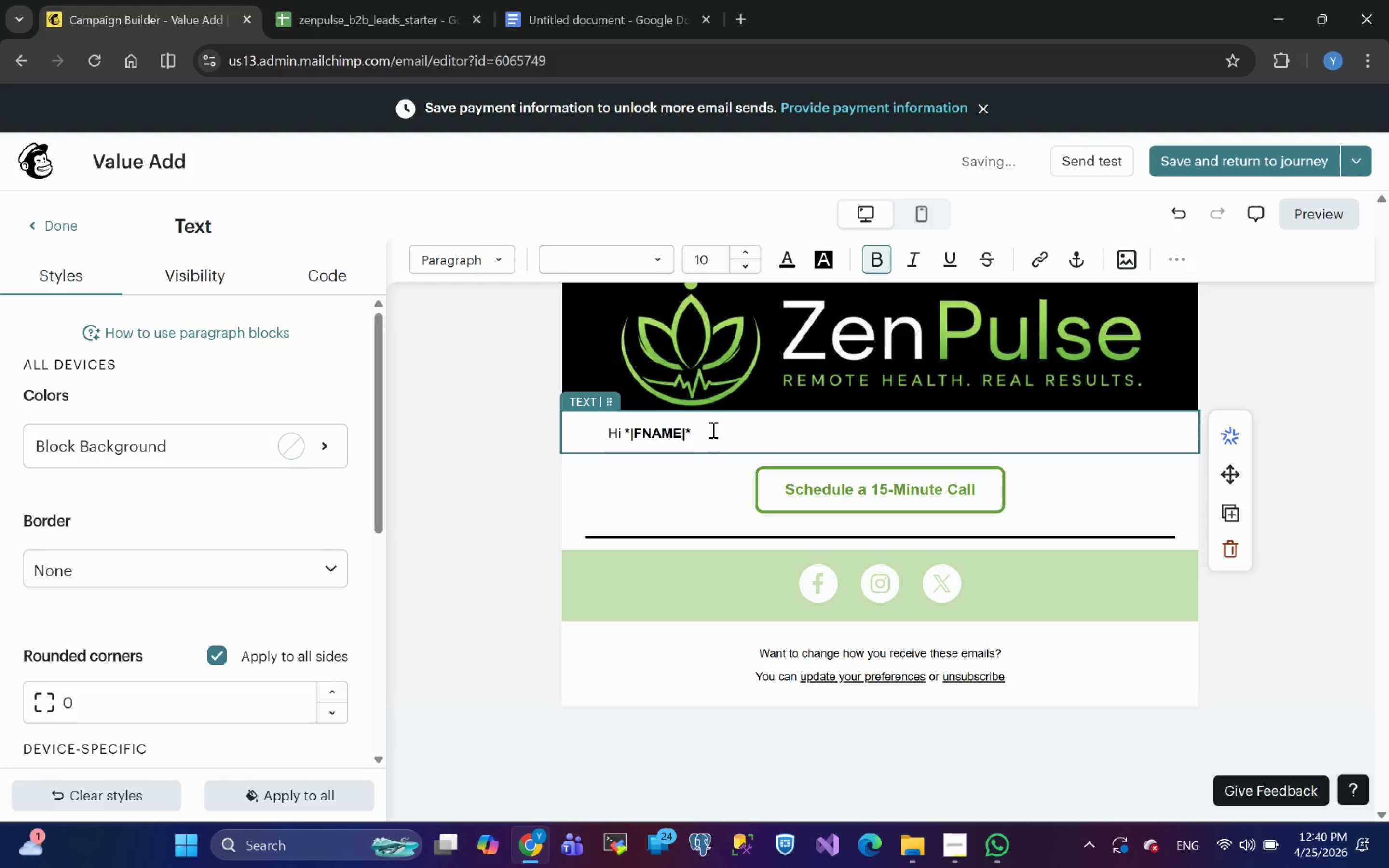 
key(Comma)
 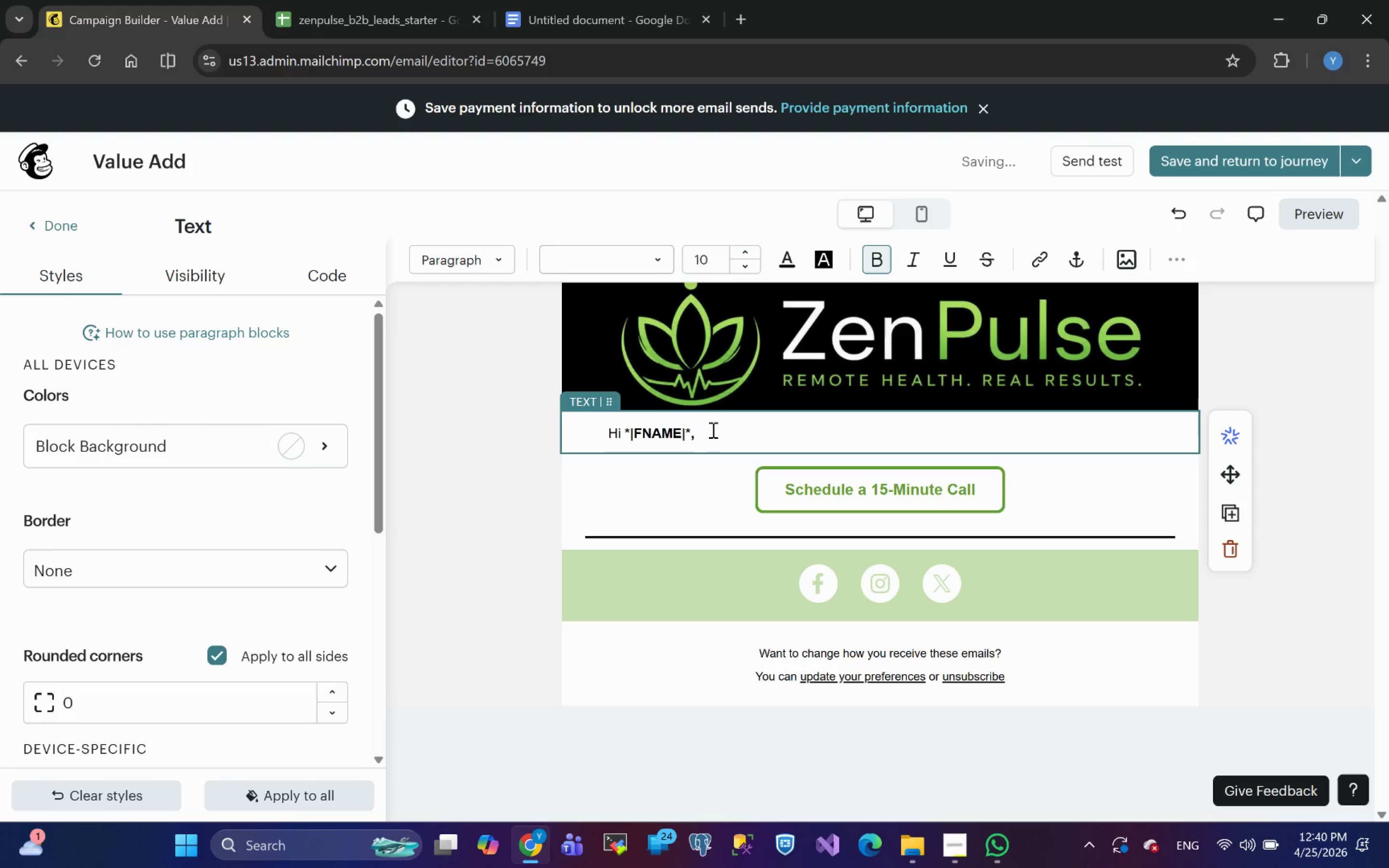 
key(Enter)
 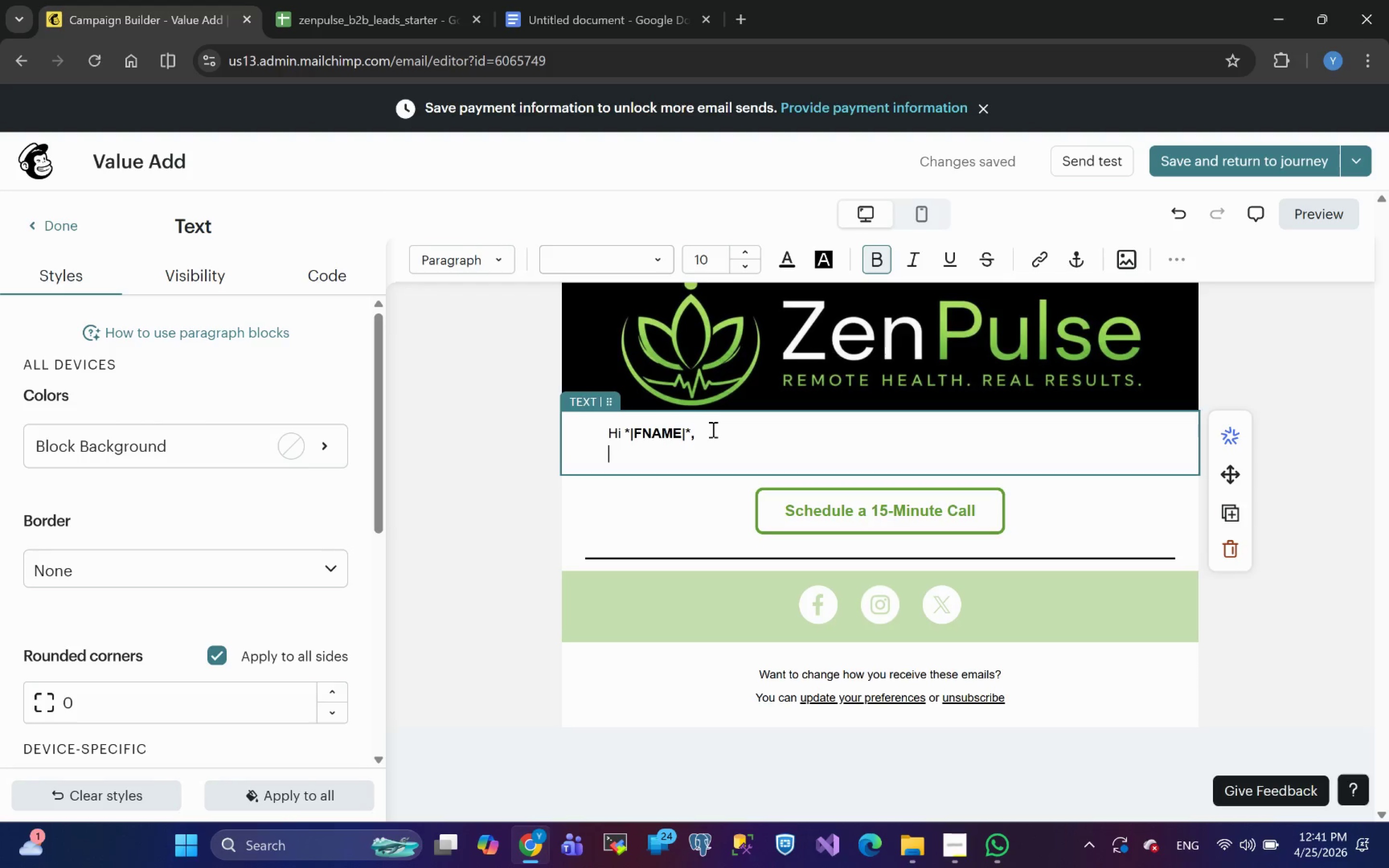 
wait(16.36)
 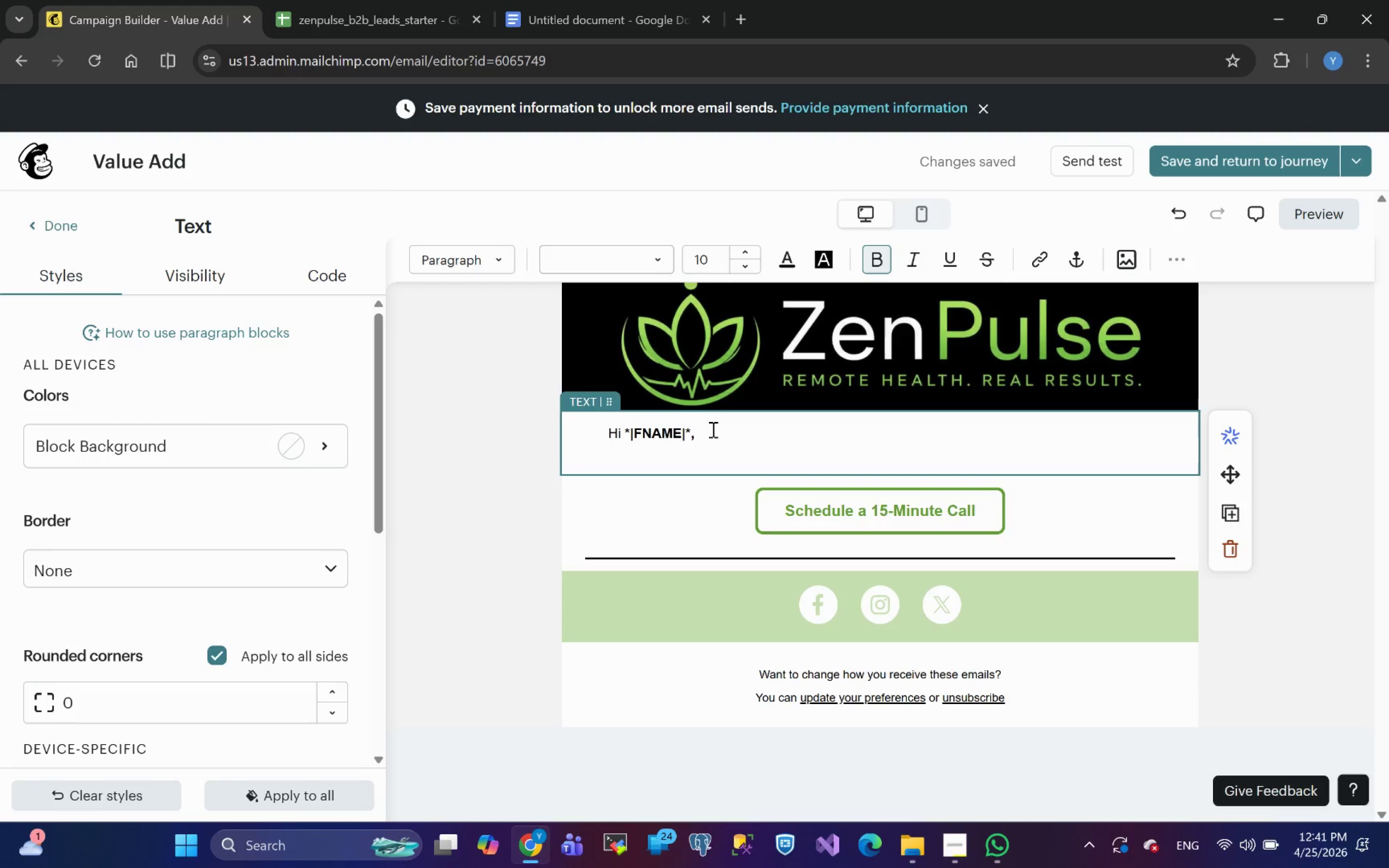 
key(Shift+F)
 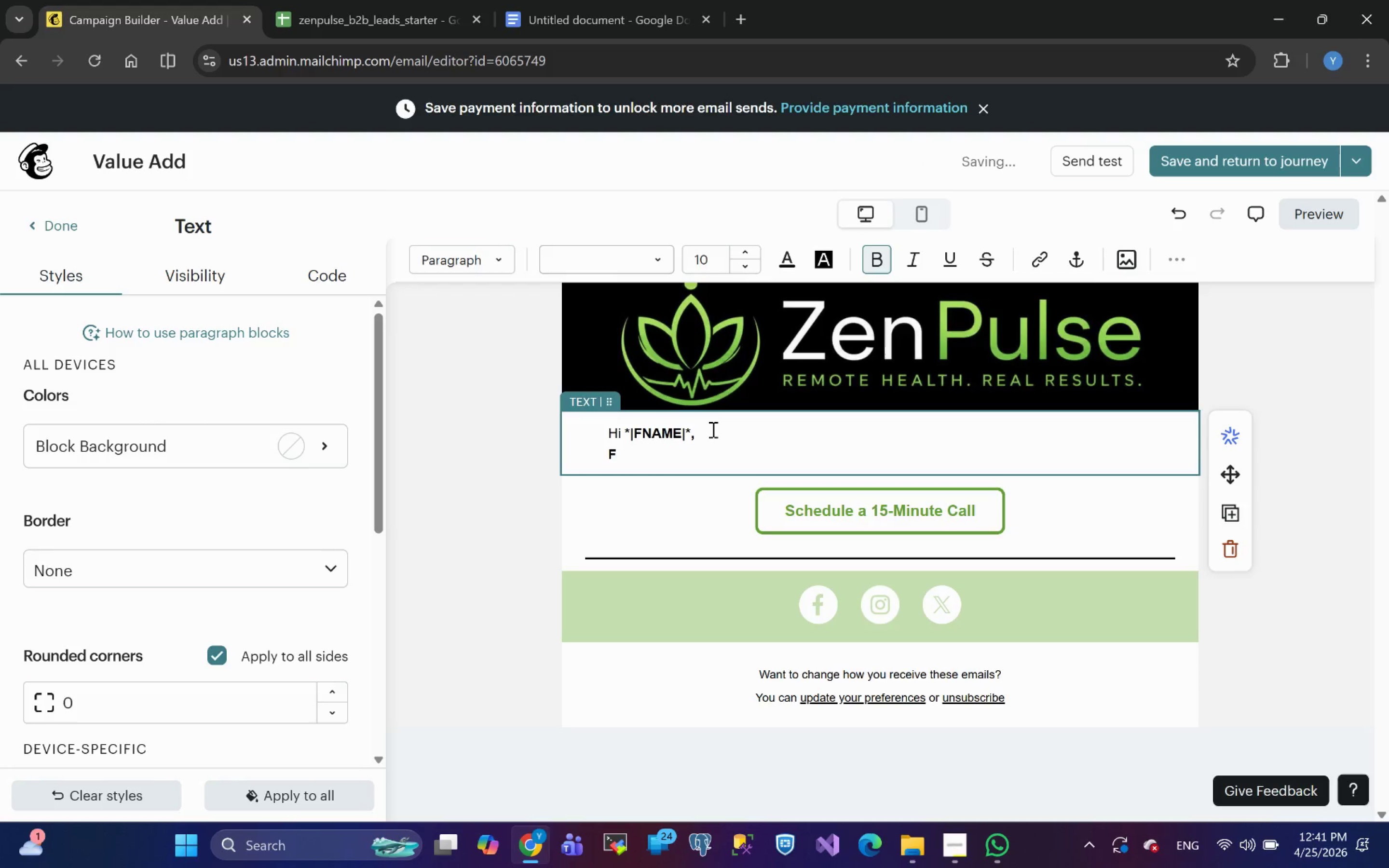 
key(Backspace)
 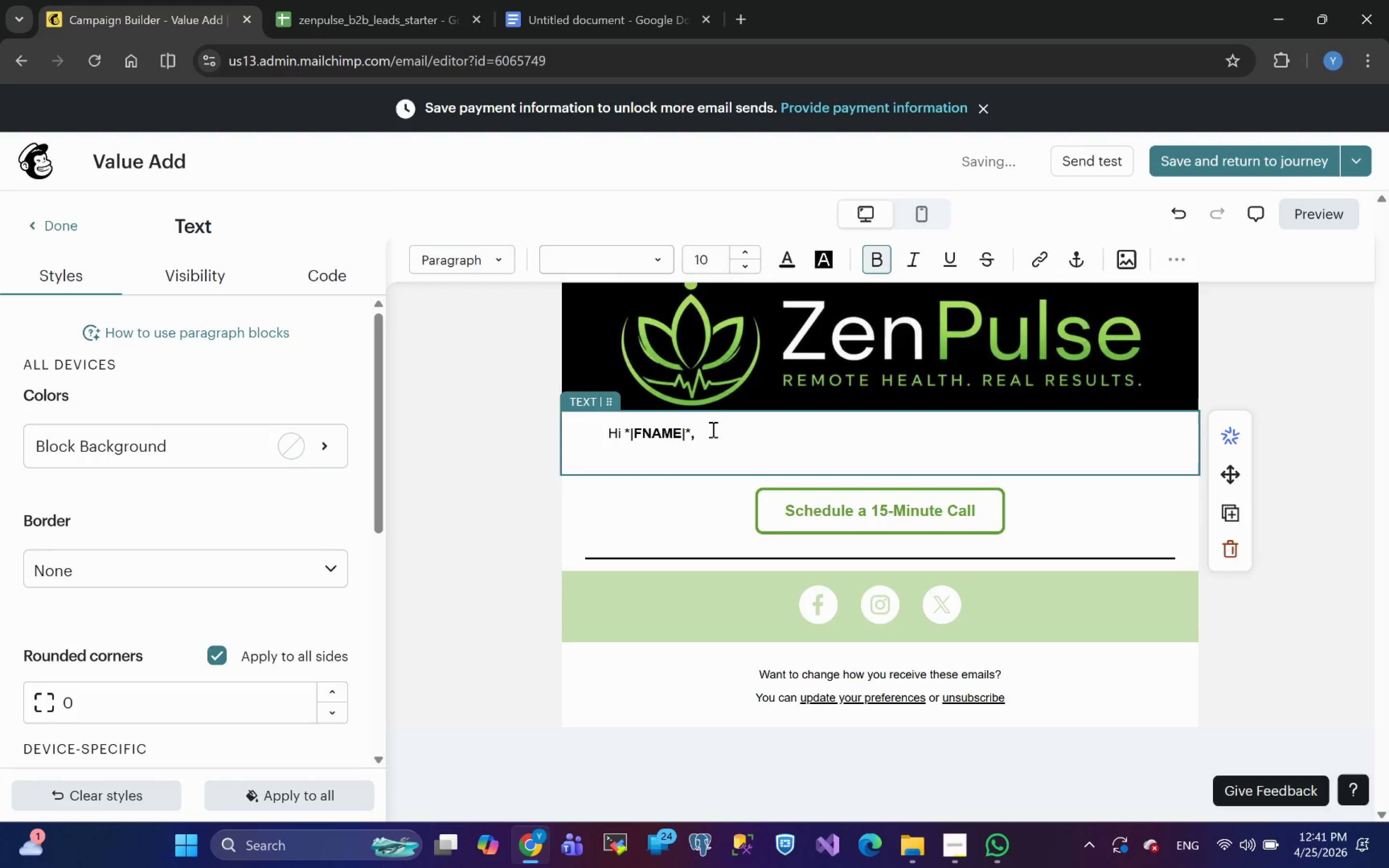 
key(Control+B)
 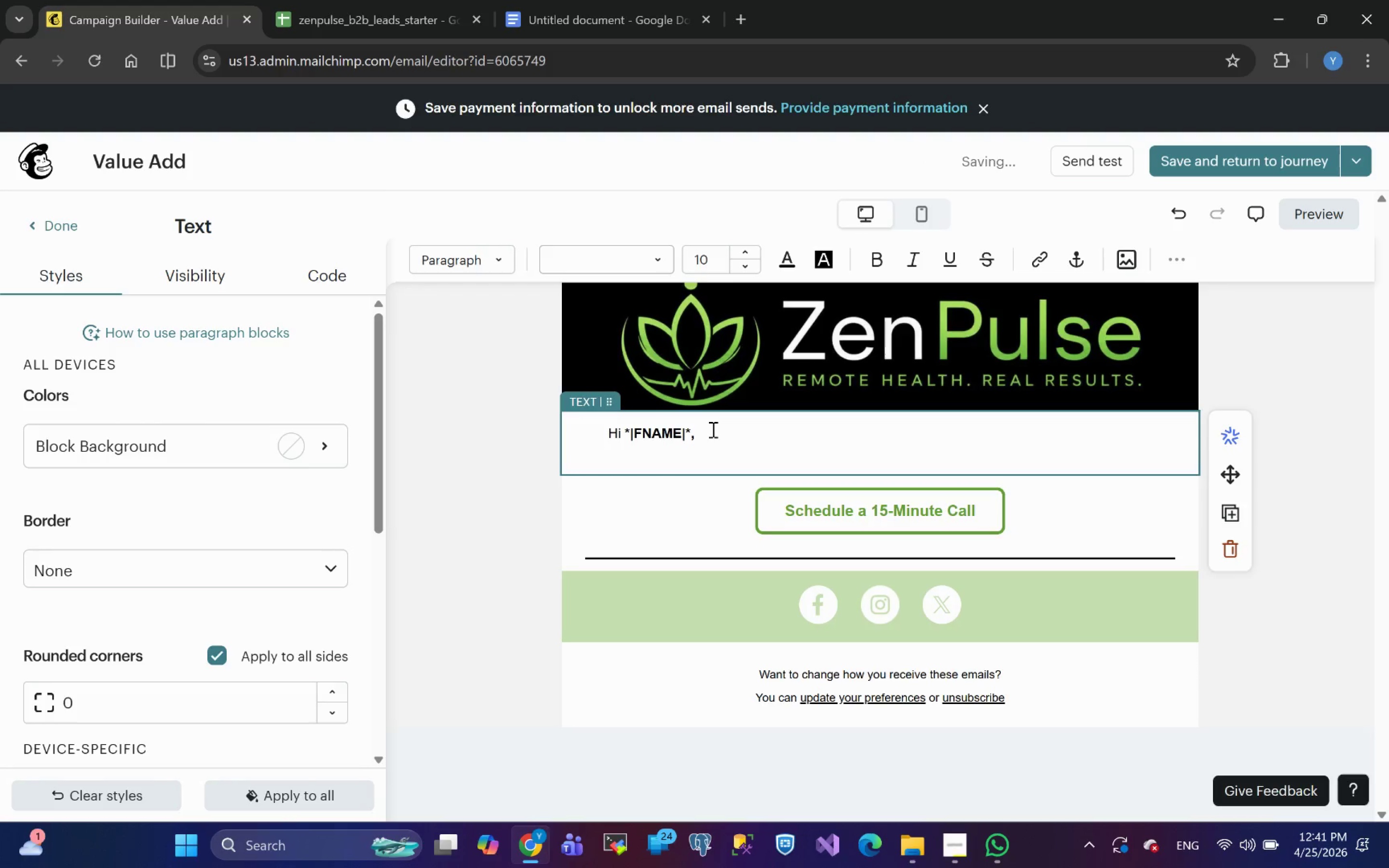 
key(Shift+F)
 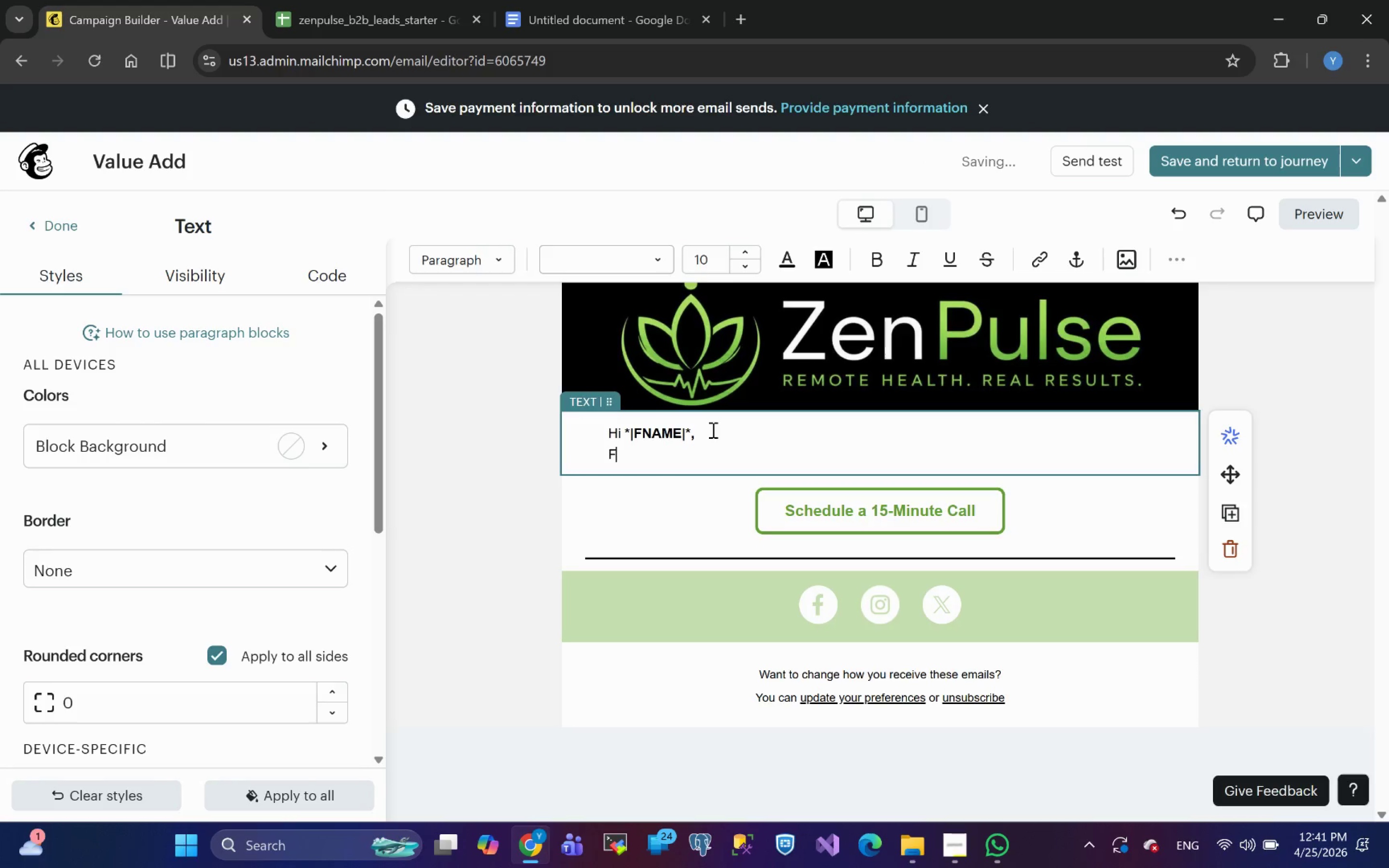 
type(ollowing )
 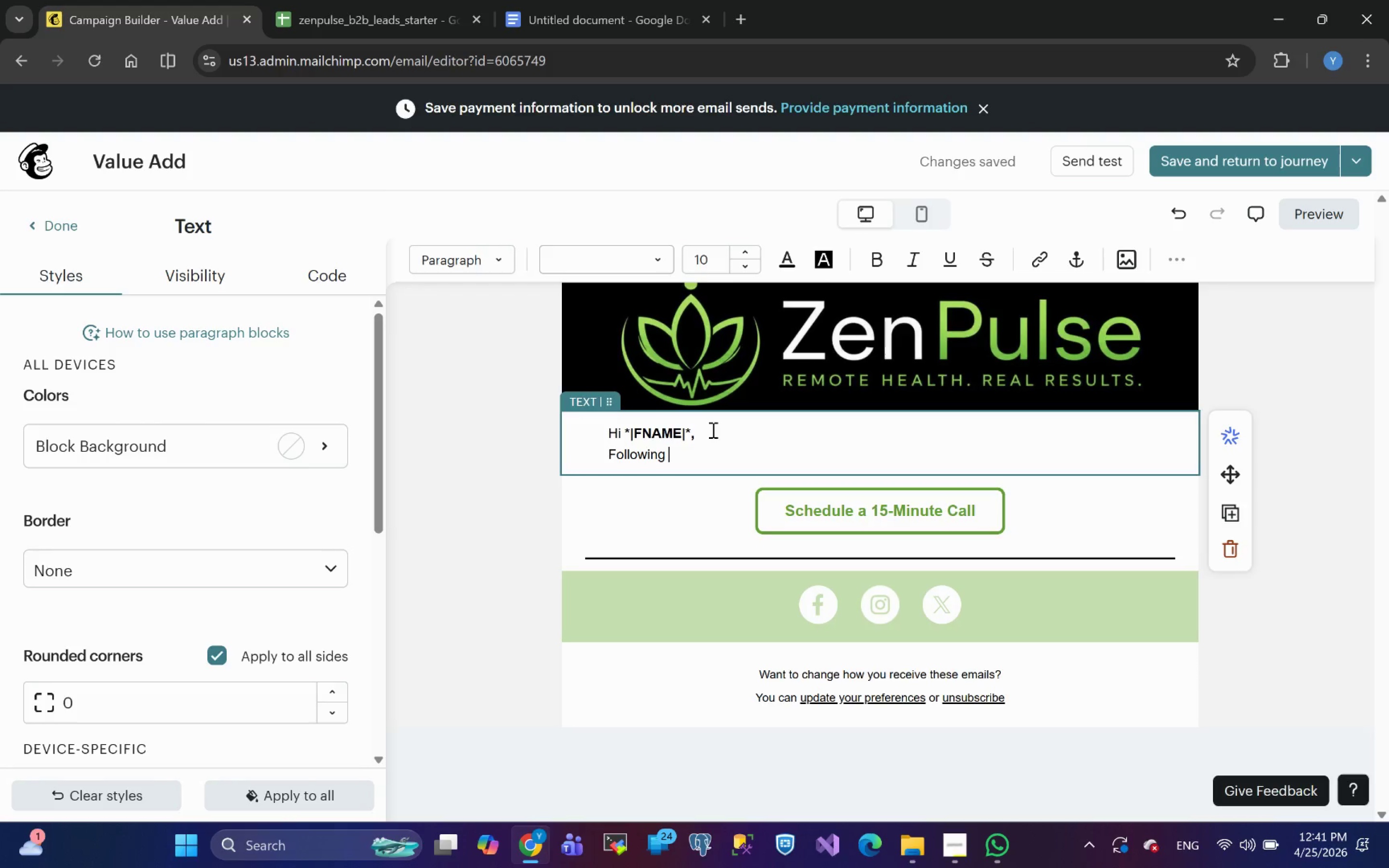 
wait(9.3)
 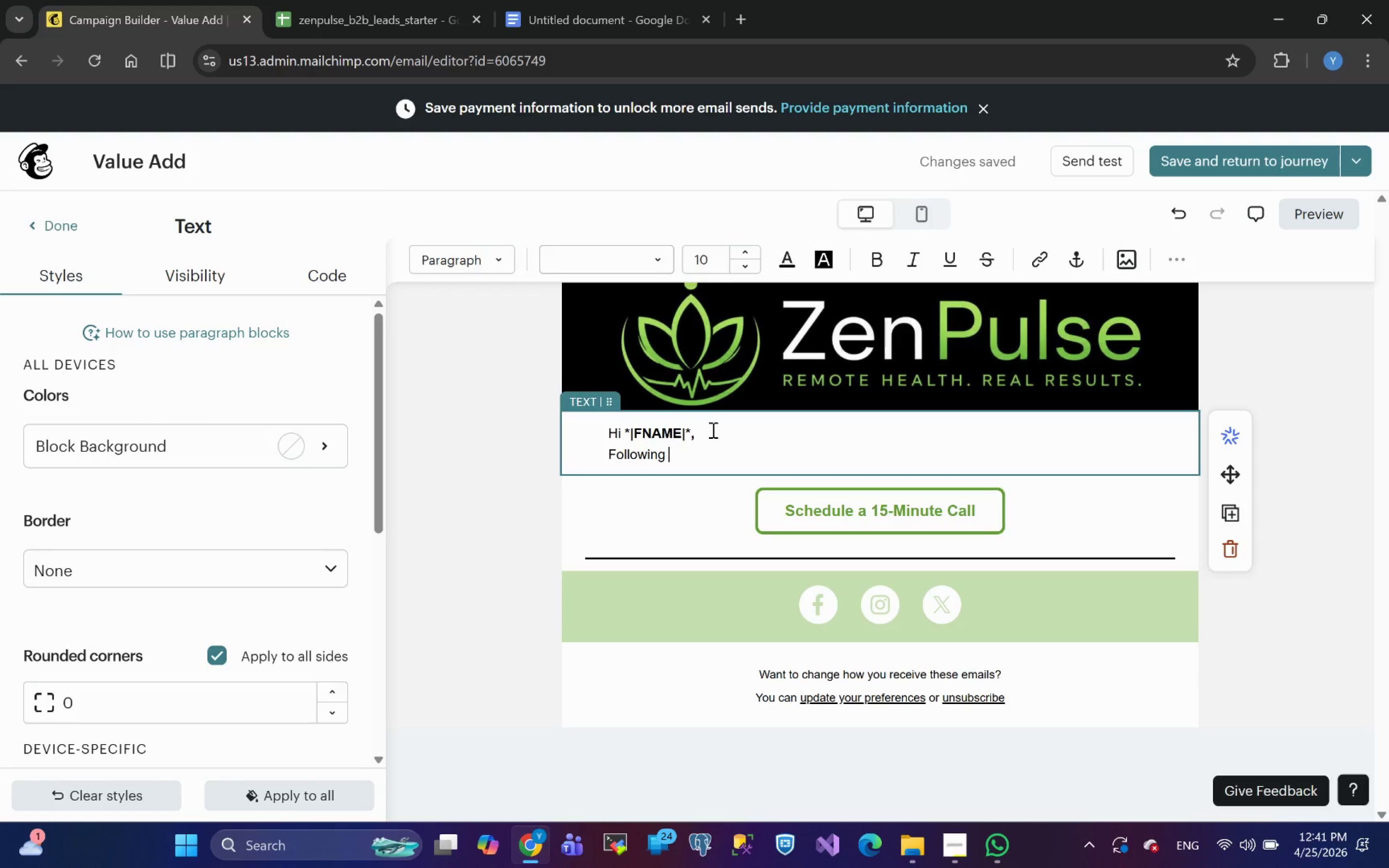 
left_click([987, 518])
 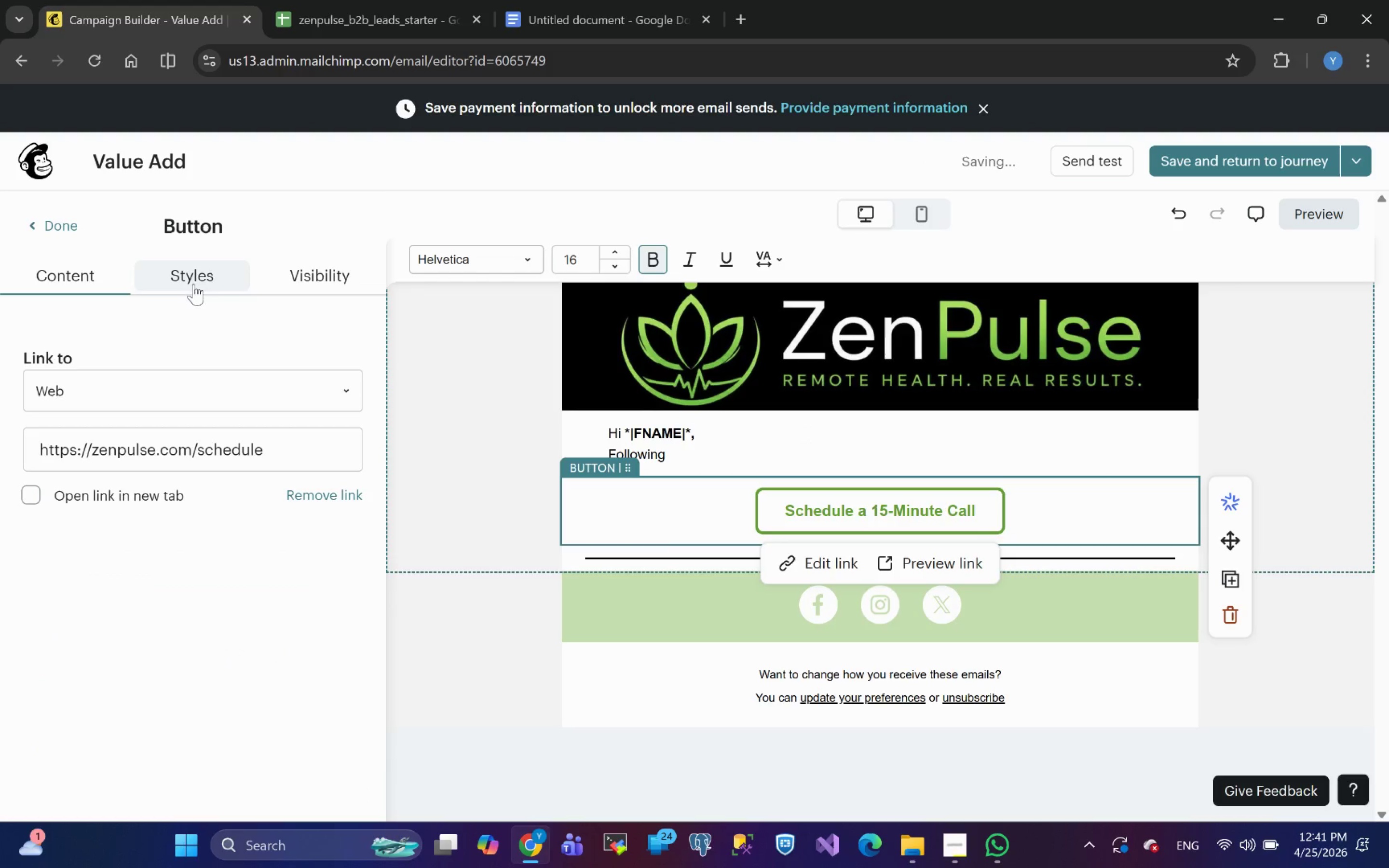 
left_click([193, 284])
 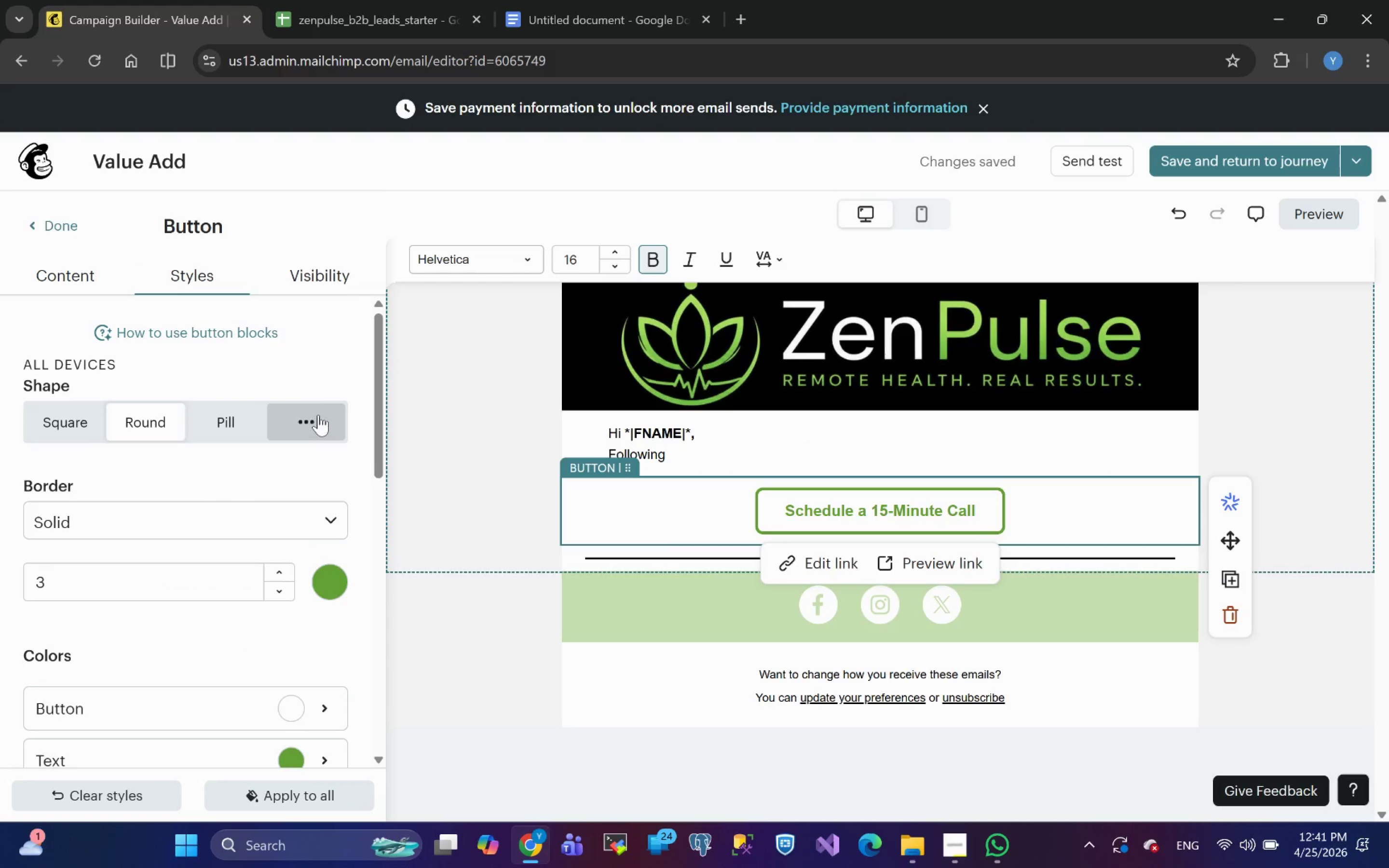 
mouse_move([243, 536])
 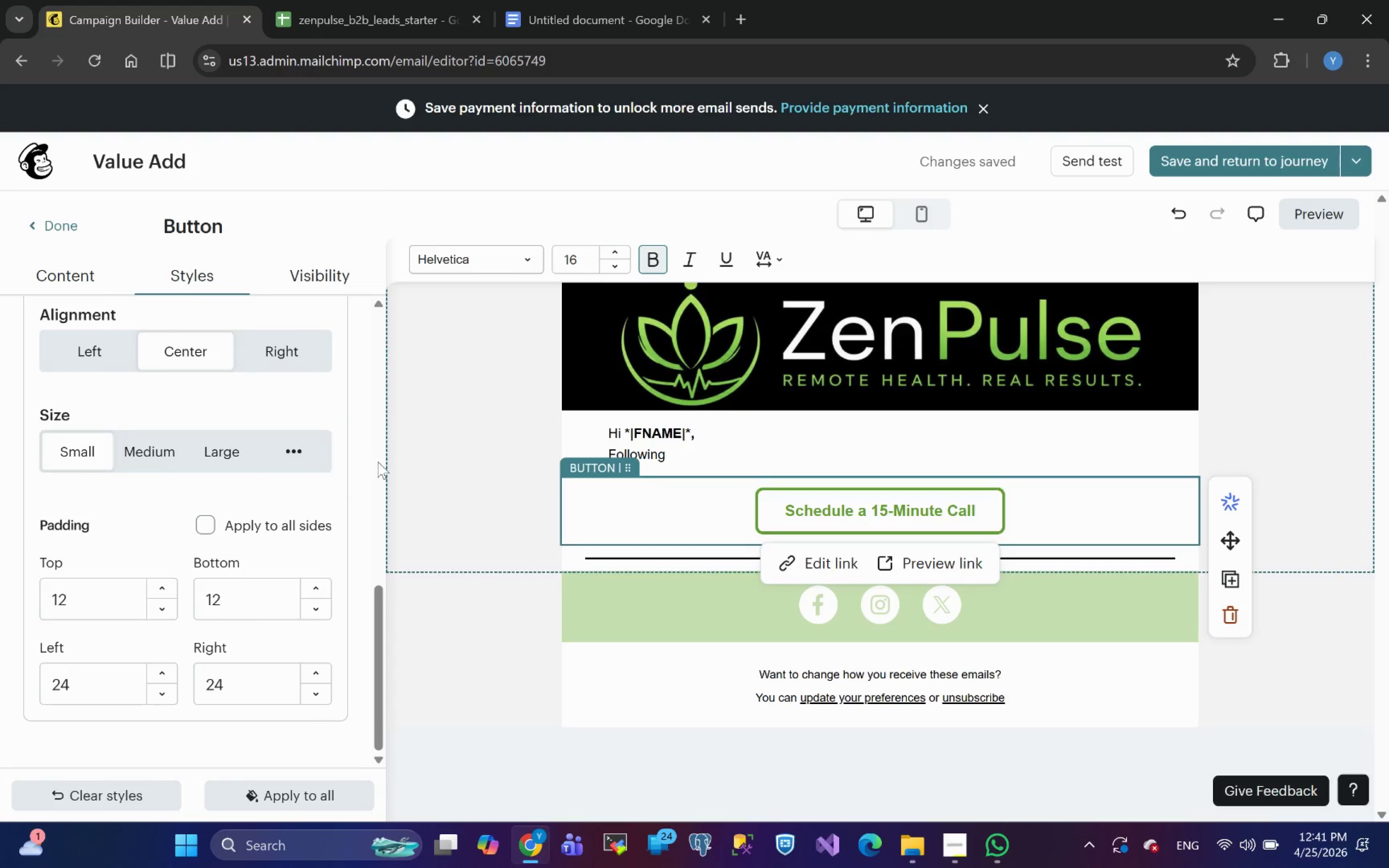 
left_click([305, 458])
 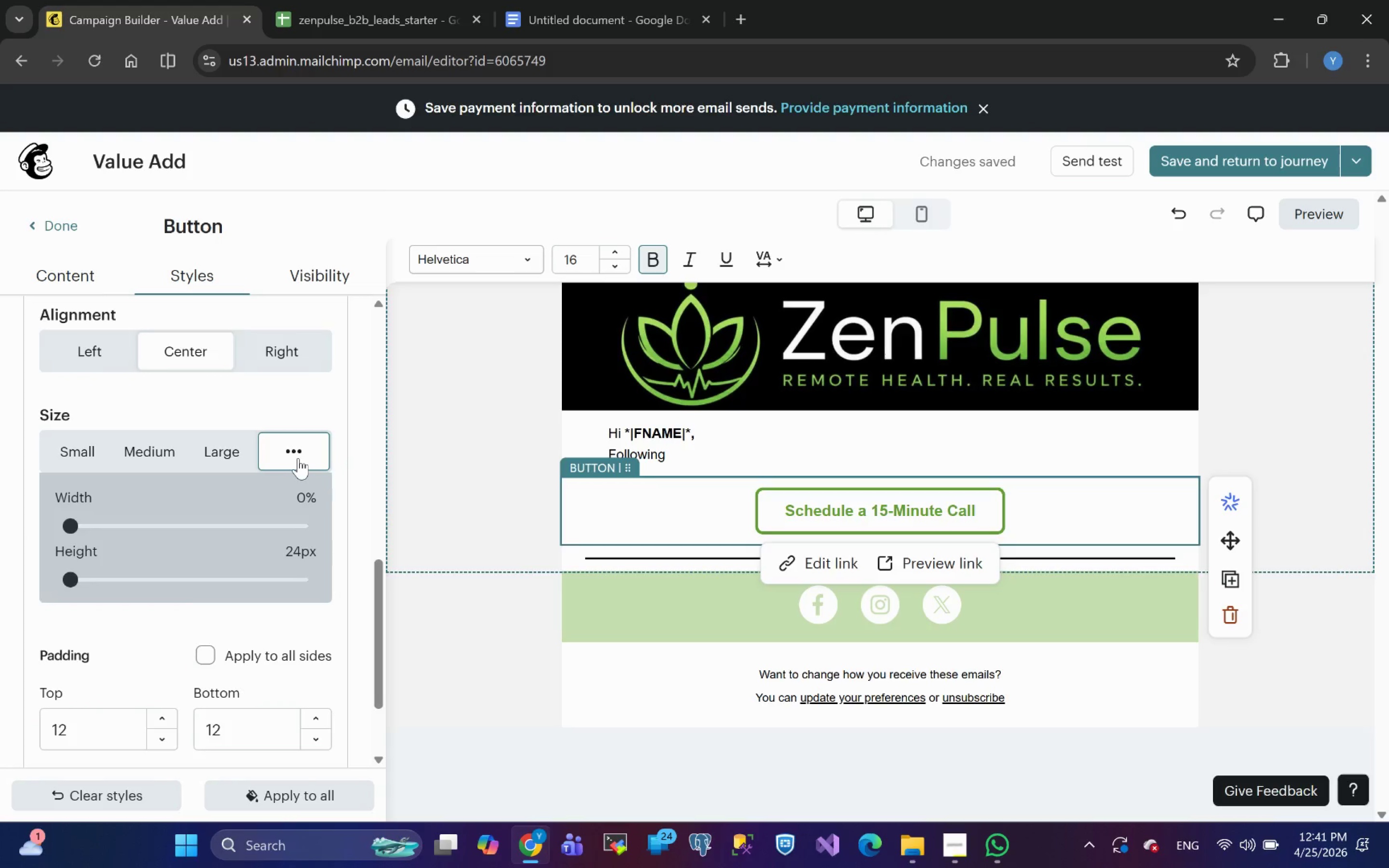 
wait(15.49)
 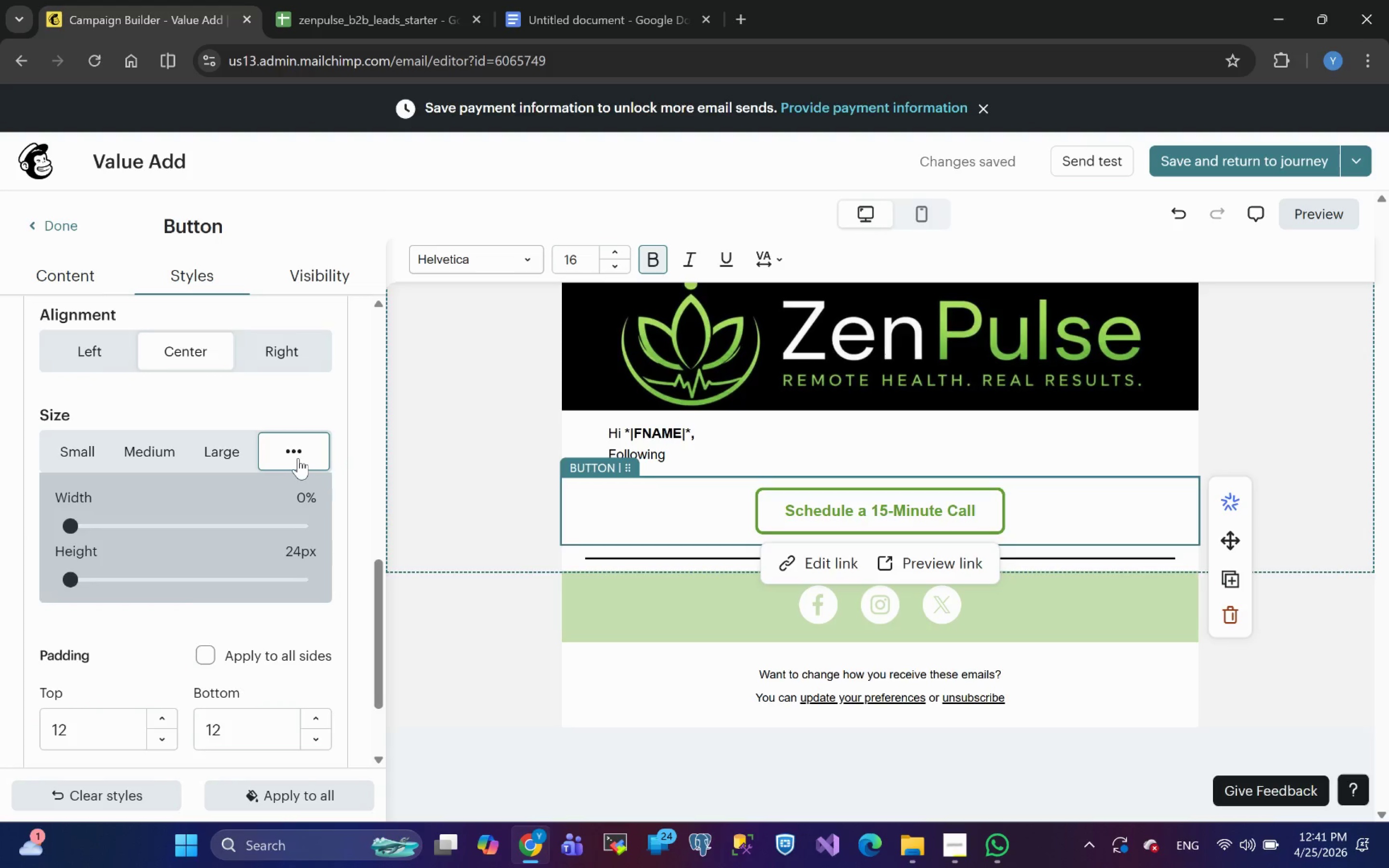 
left_click([846, 429])
 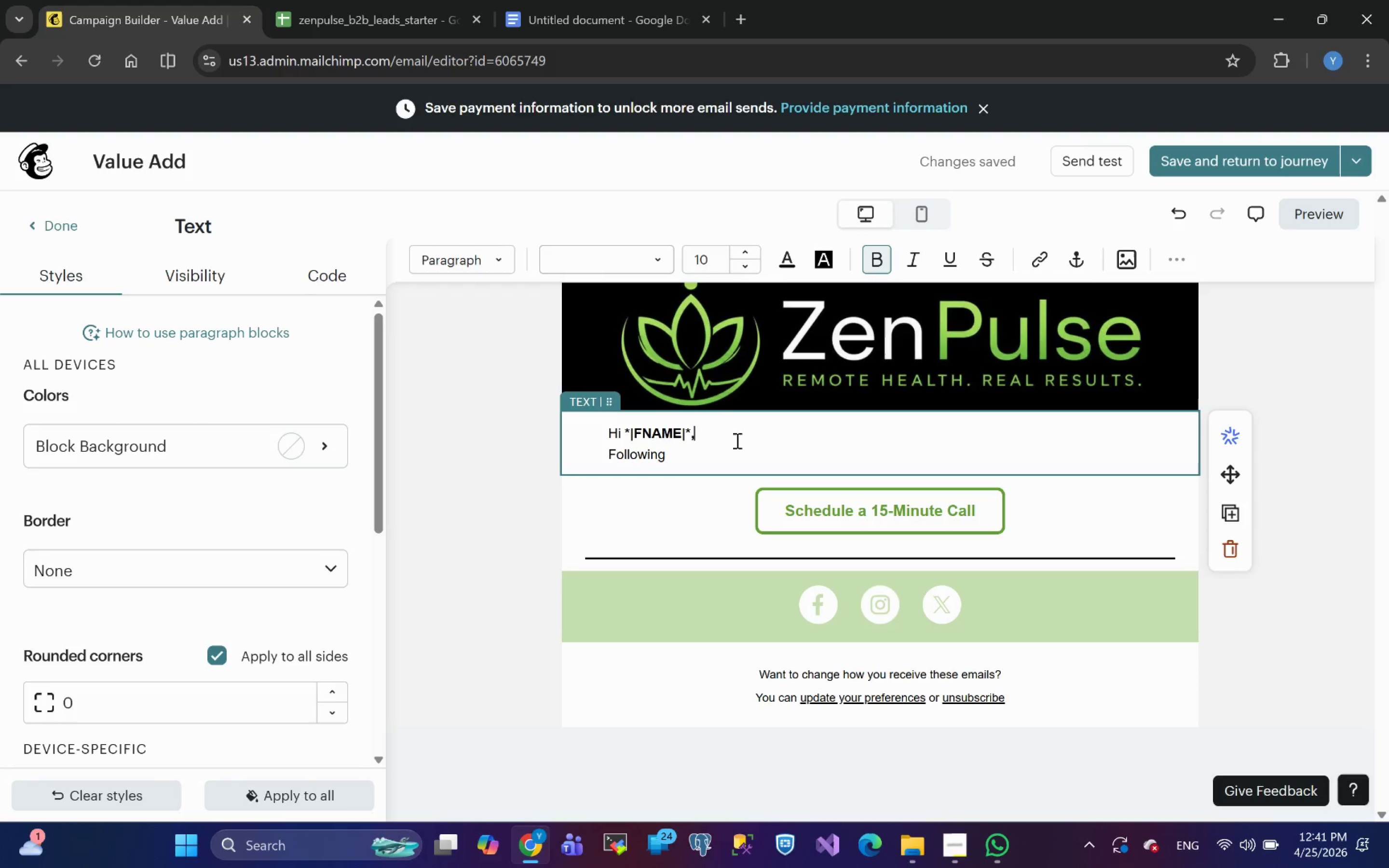 
left_click([693, 456])
 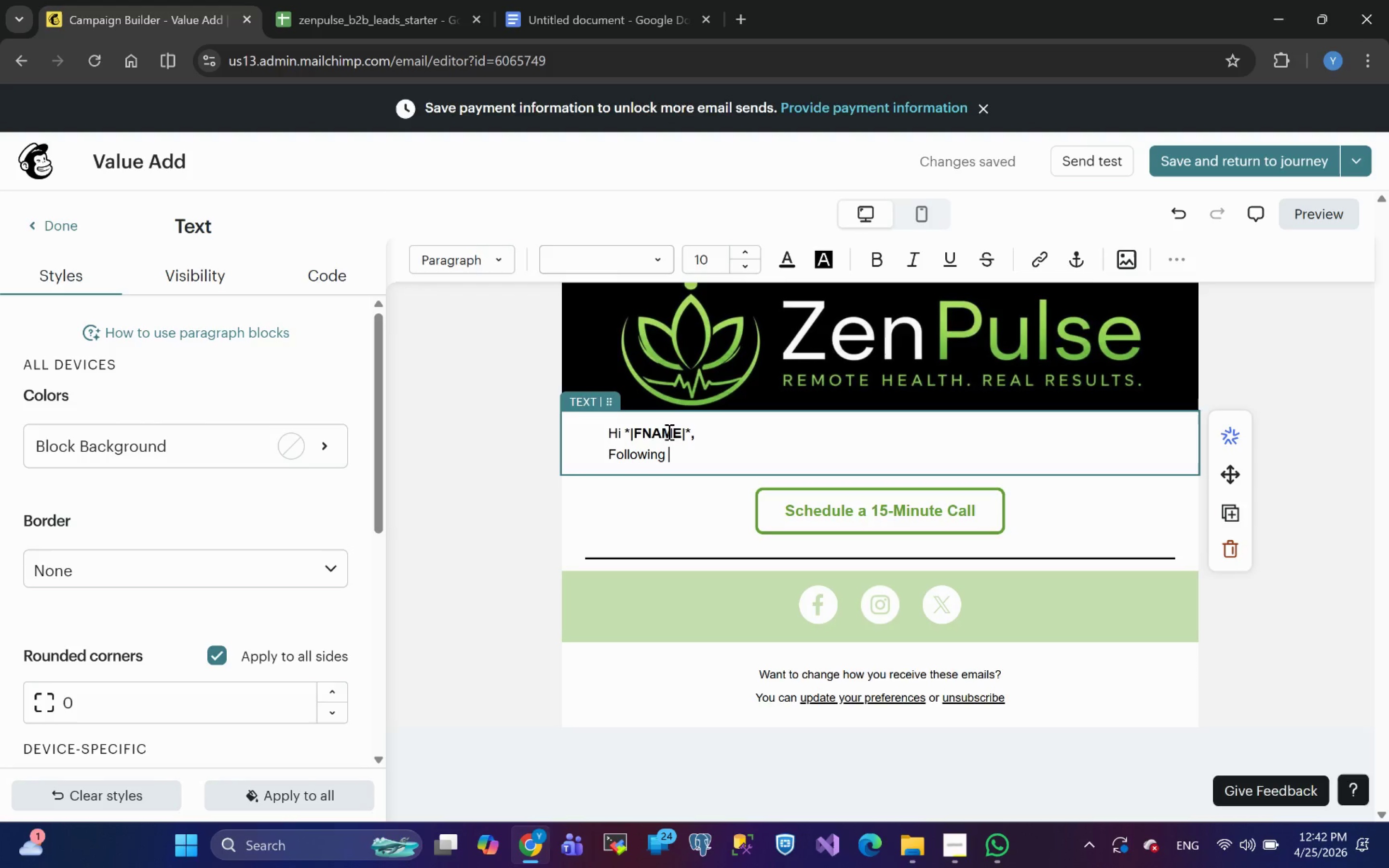 
wait(31.68)
 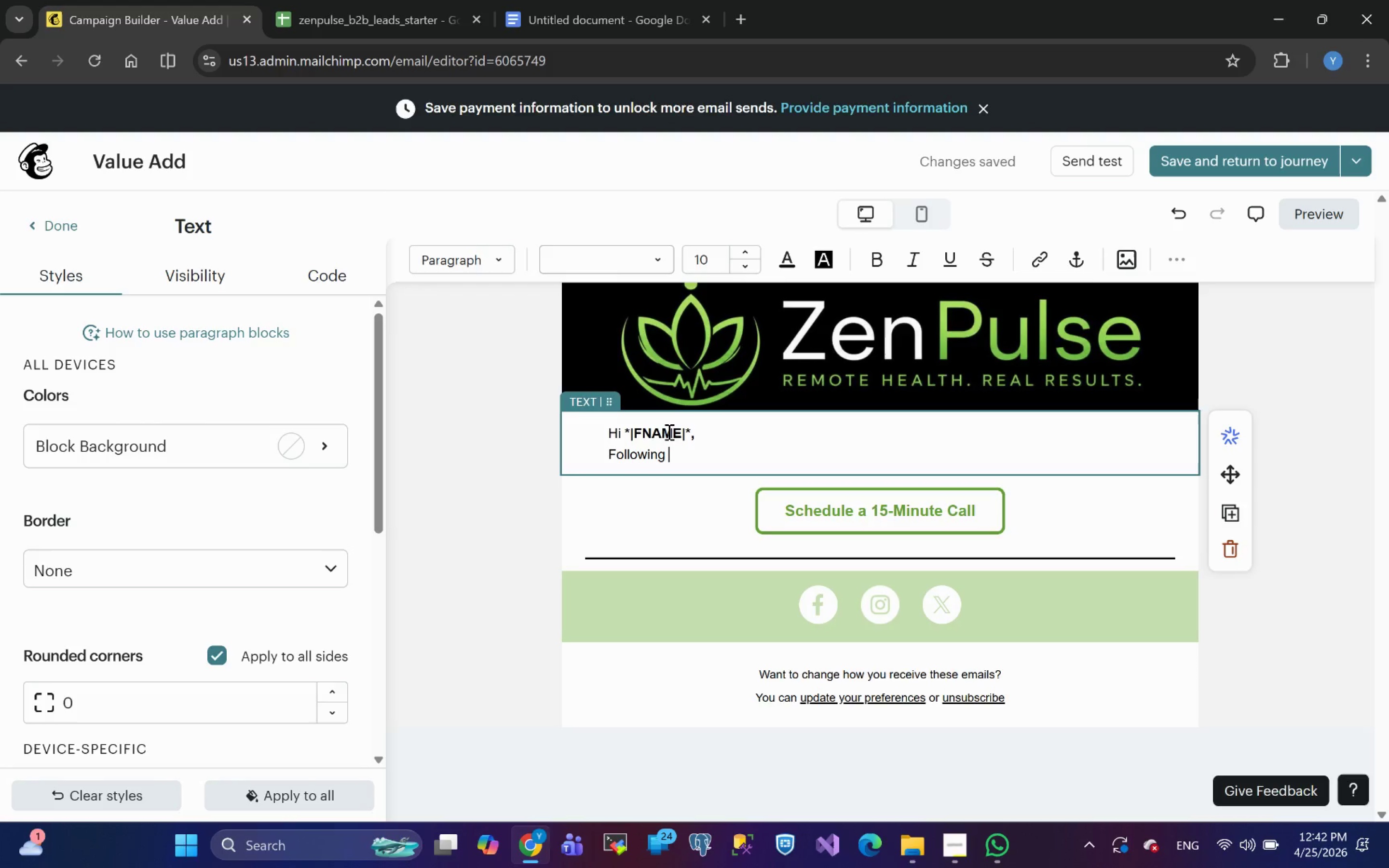 
type(up withb)
key(Backspace)
key(Backspace)
type(h )
 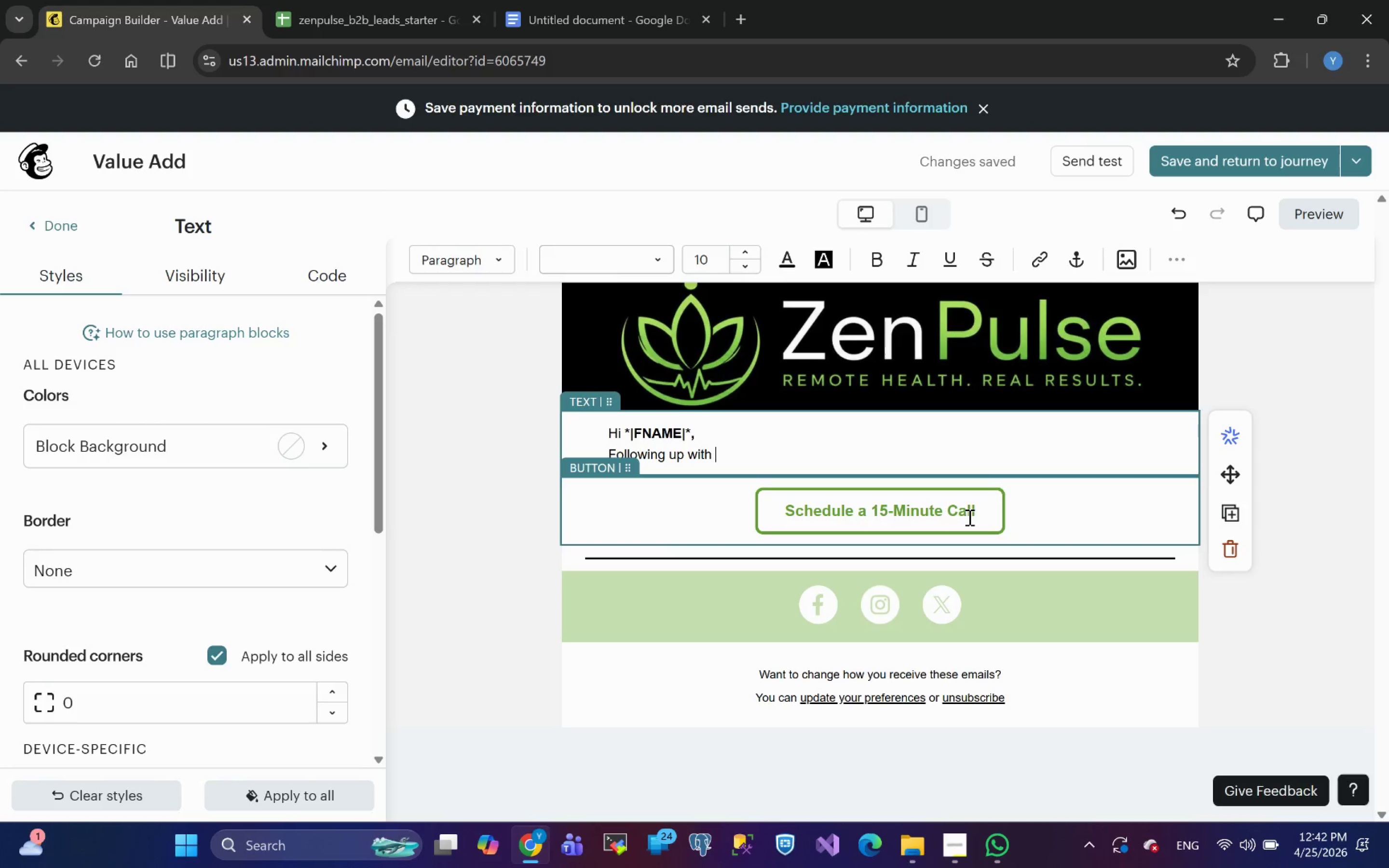 
wait(22.92)
 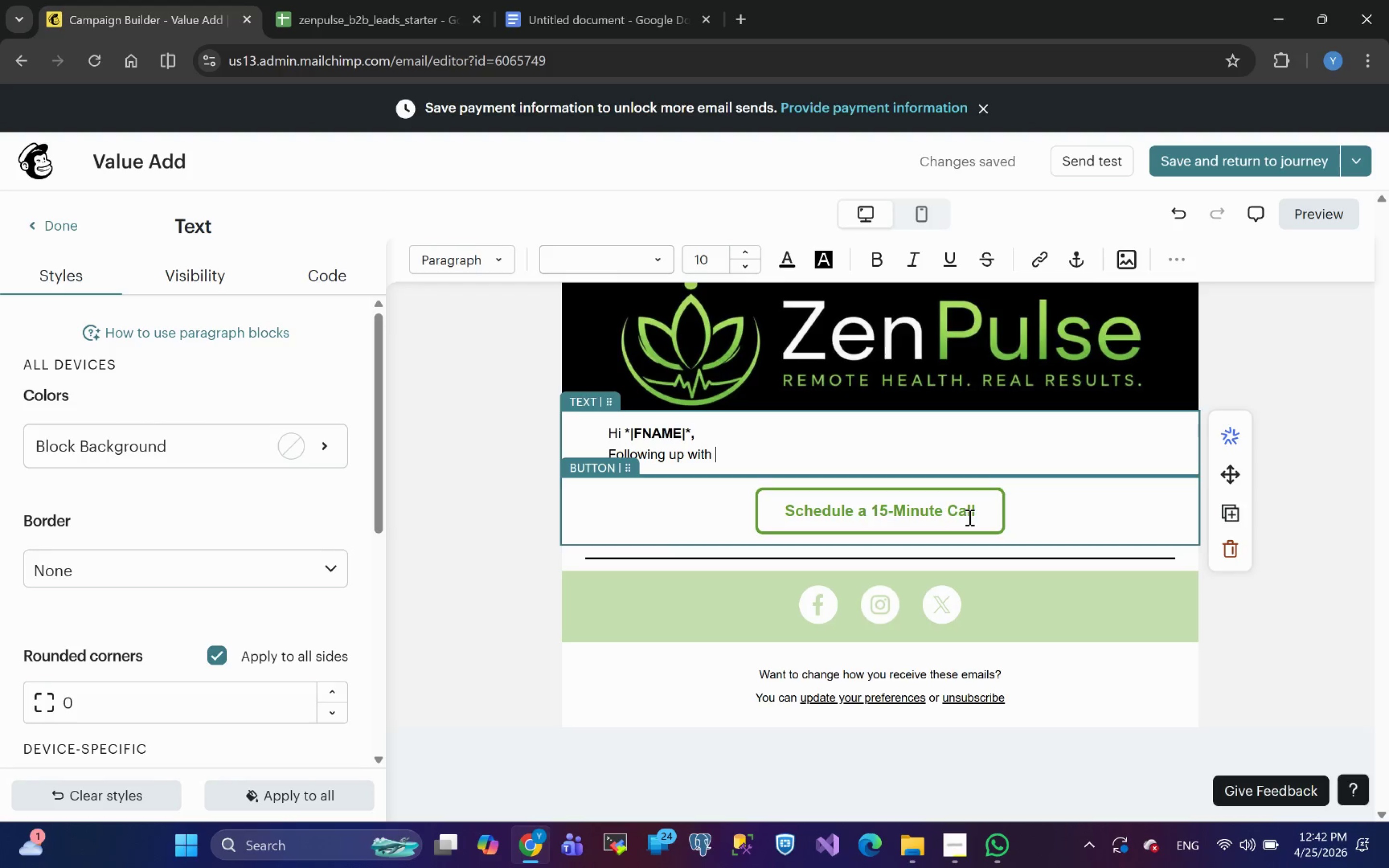 
type(something es)
 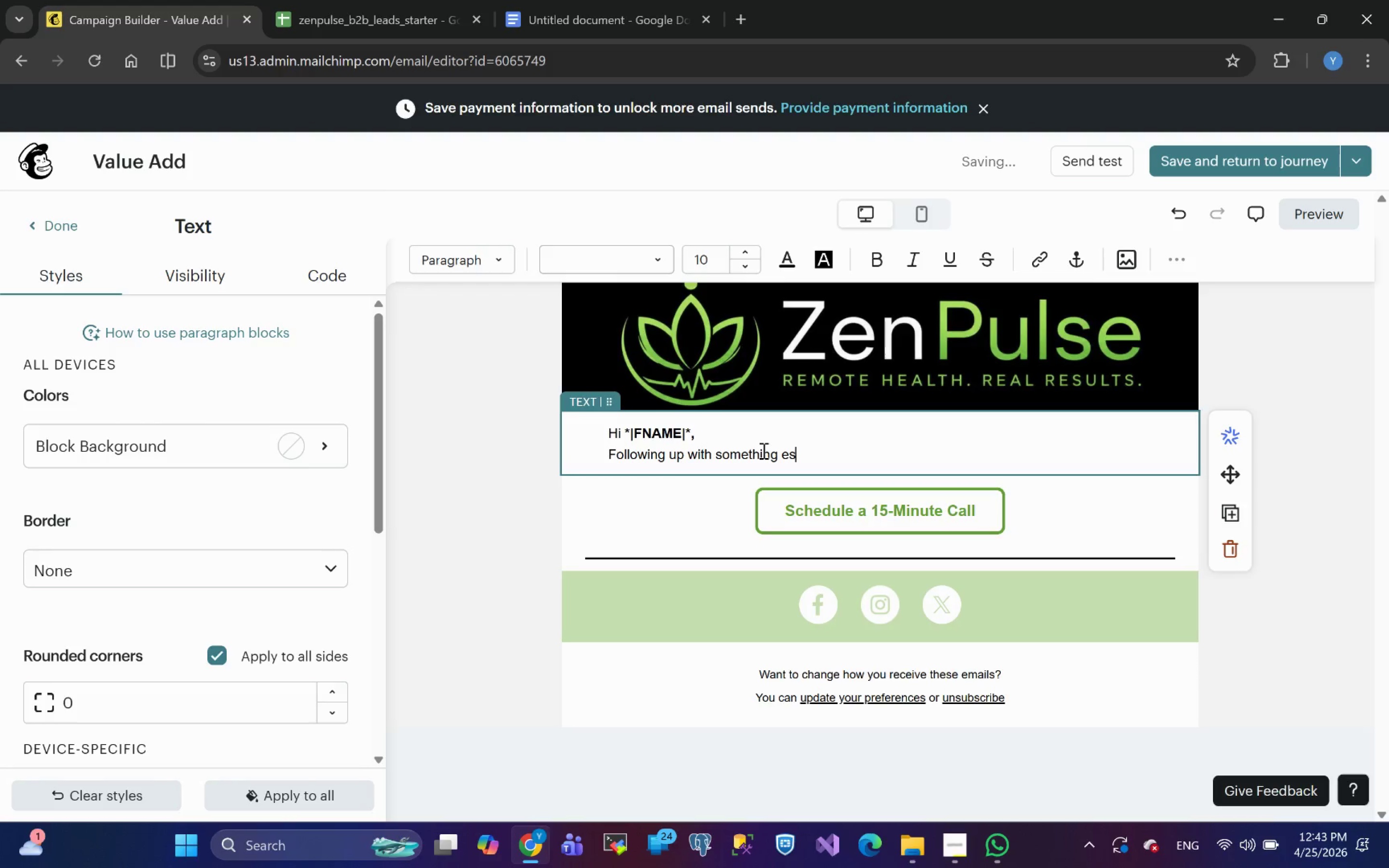 
key(Backspace)
key(Backspace)
type(usiful)
 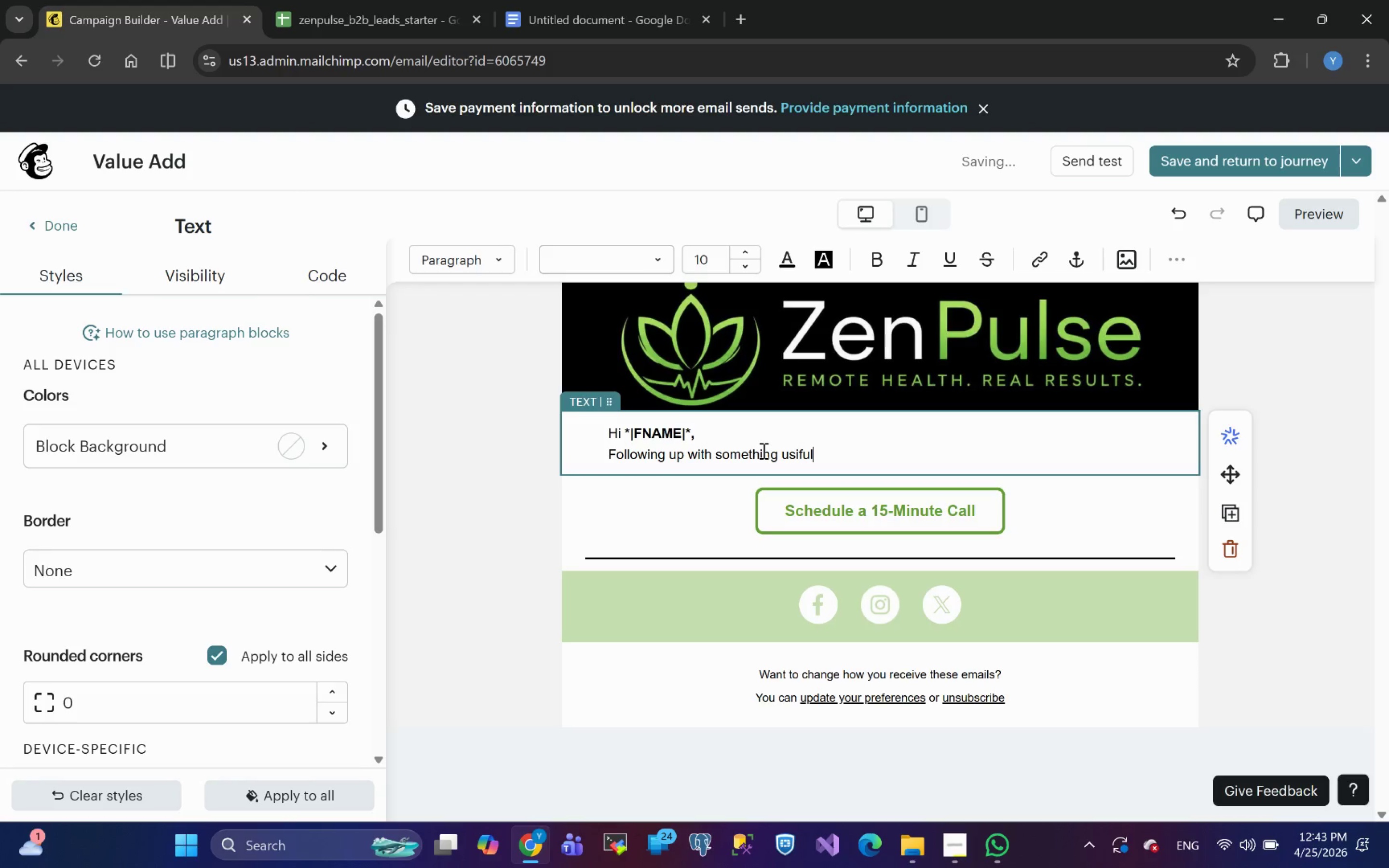 
key(Period)
 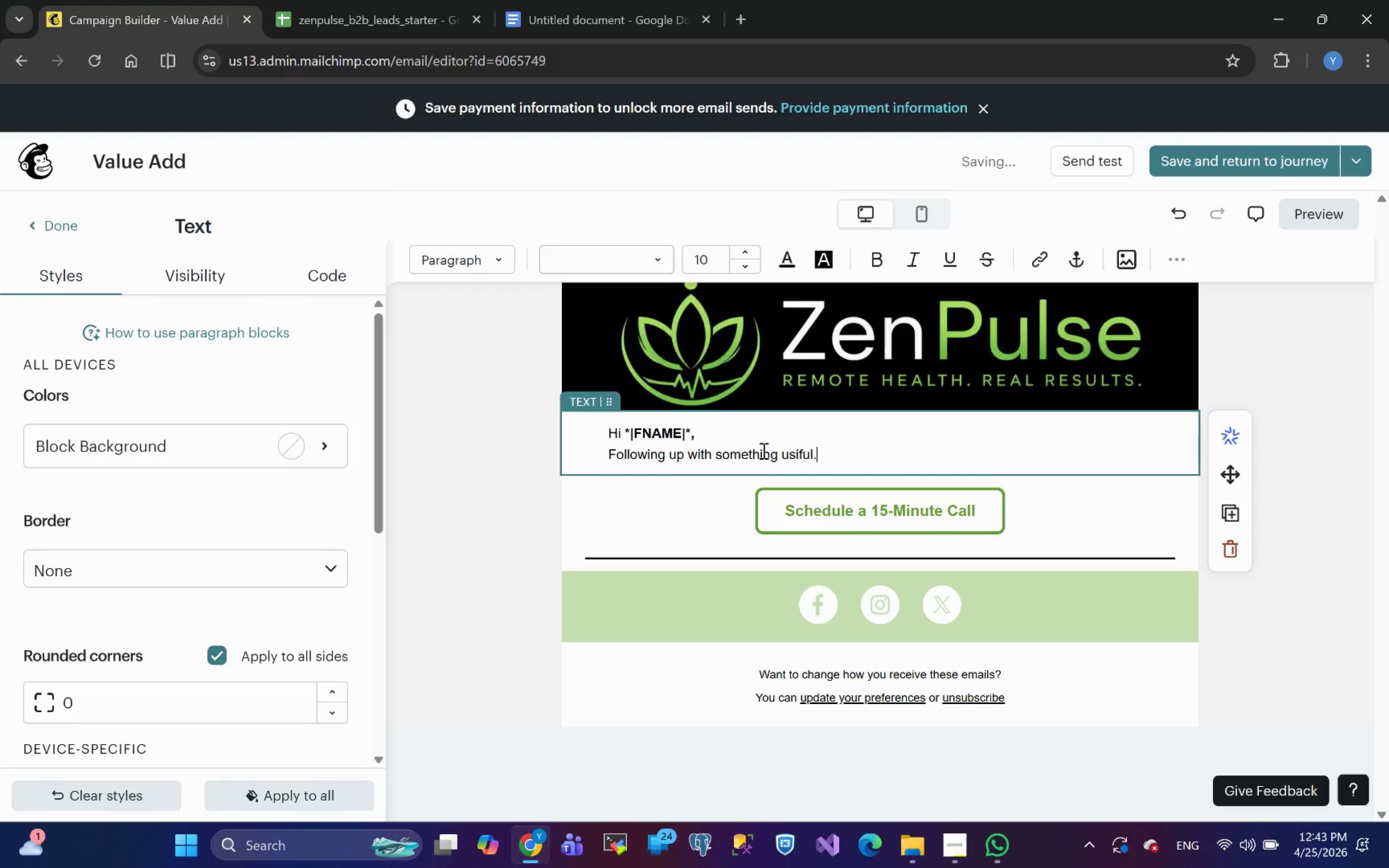 
key(Enter)
 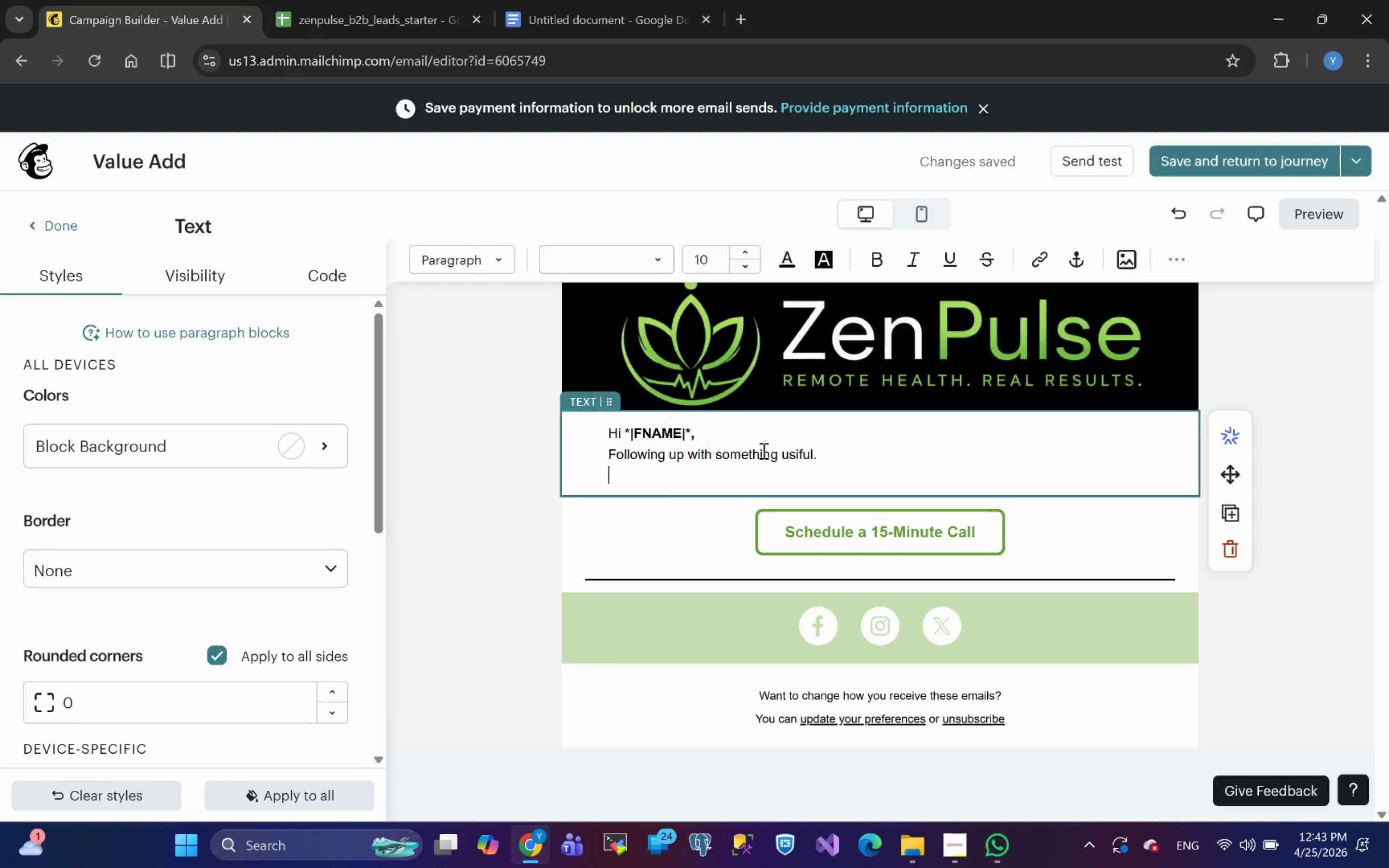 
wait(12.85)
 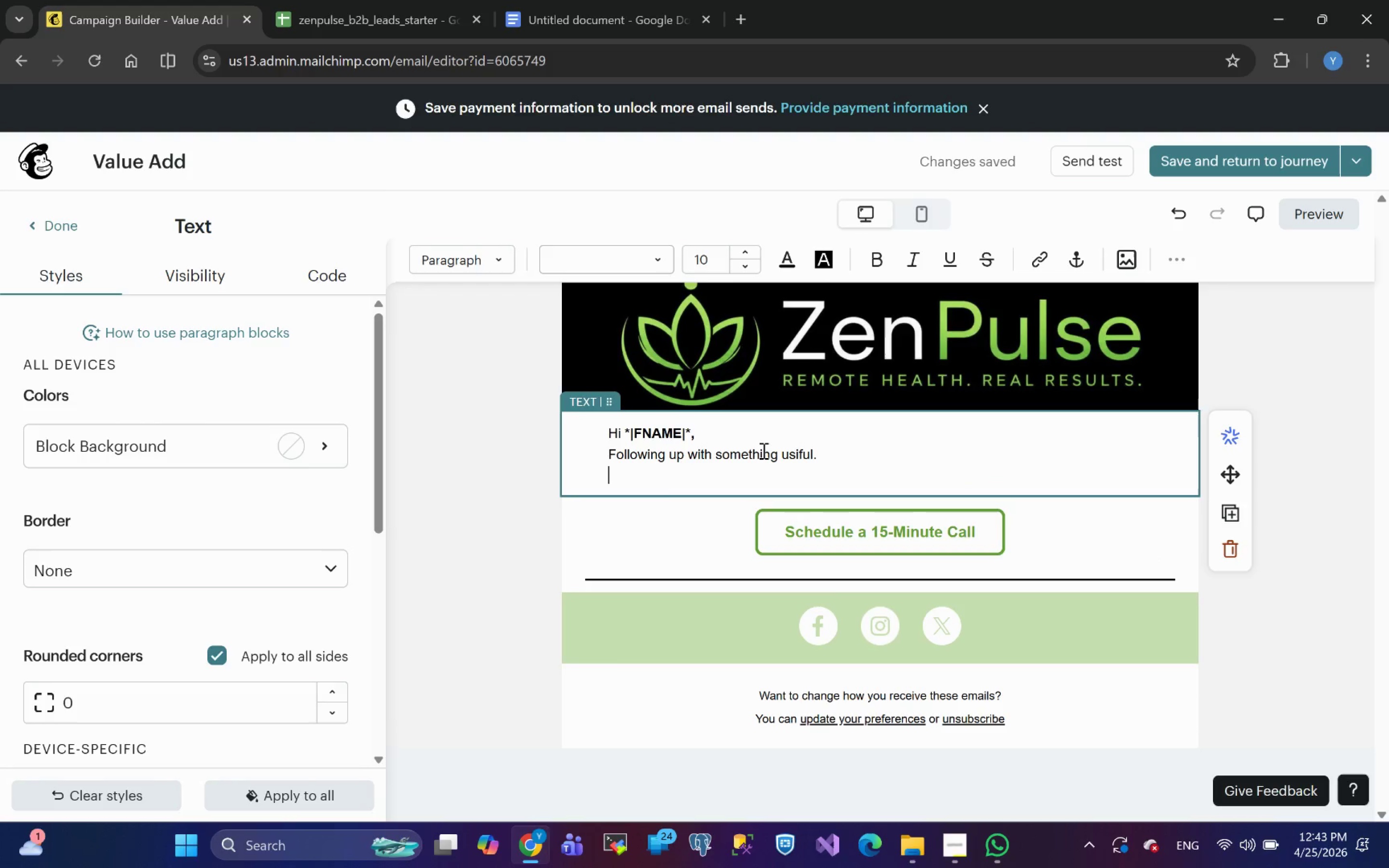 
type(We re)
 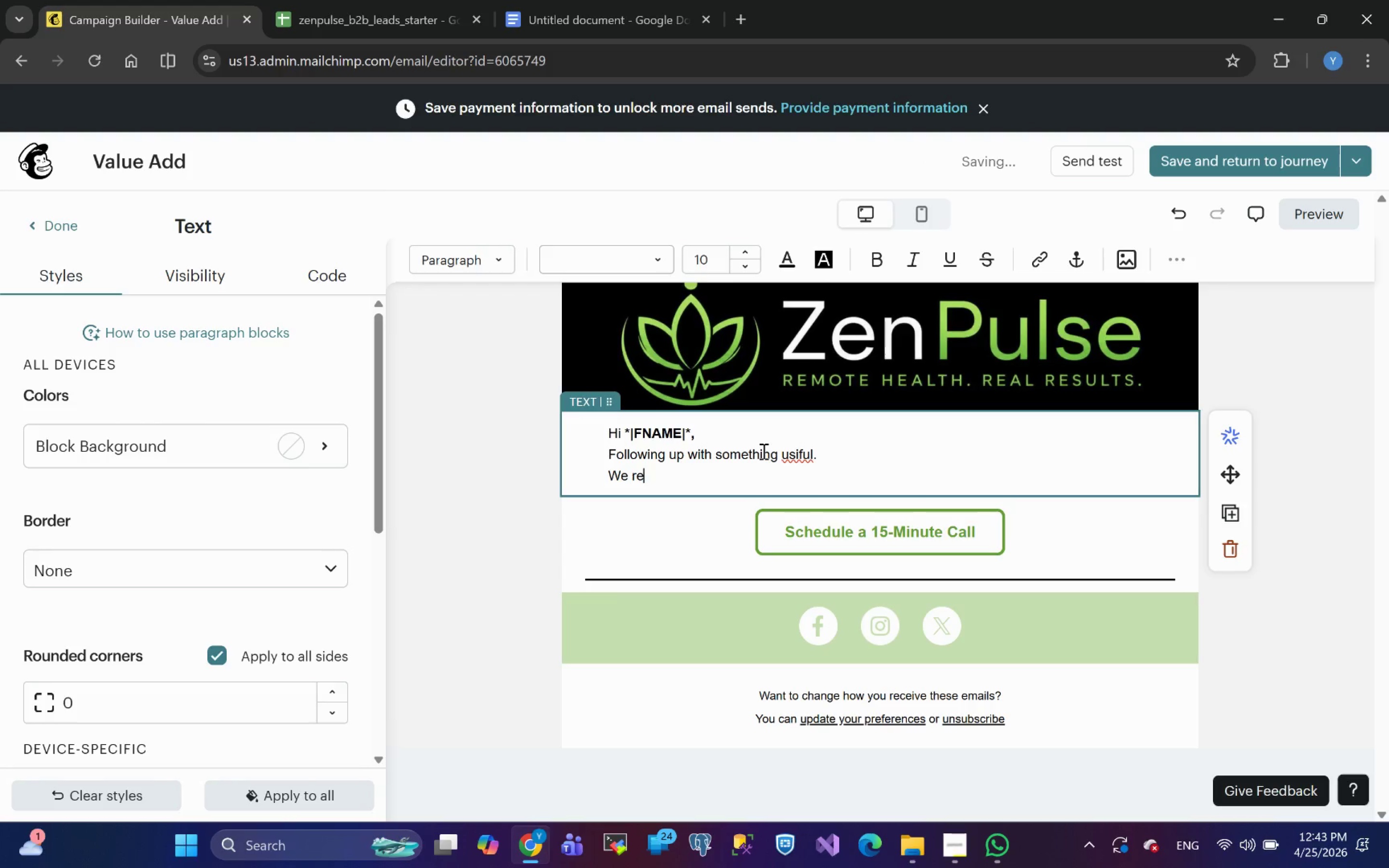 
type(cently )
 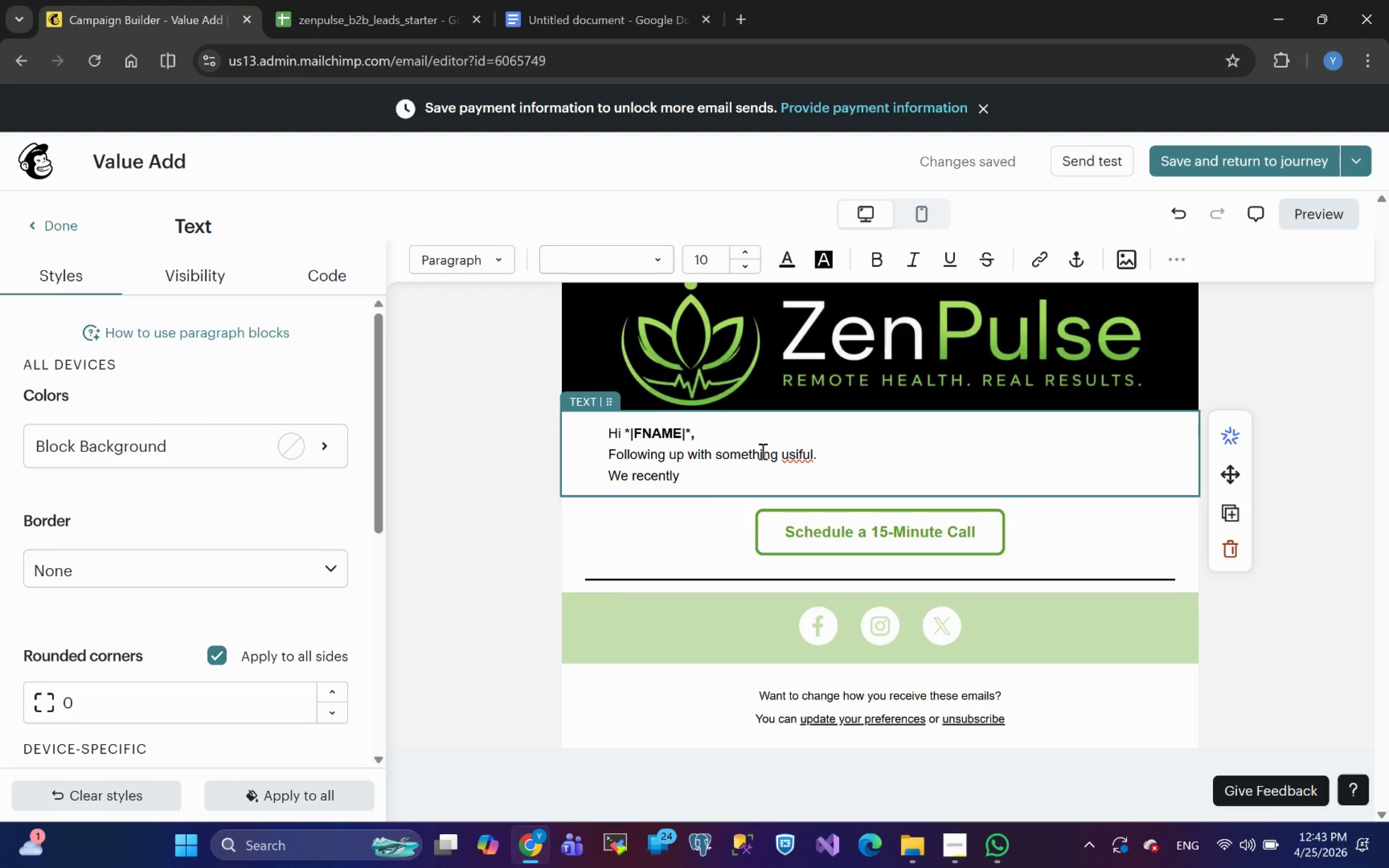 
wait(12.95)
 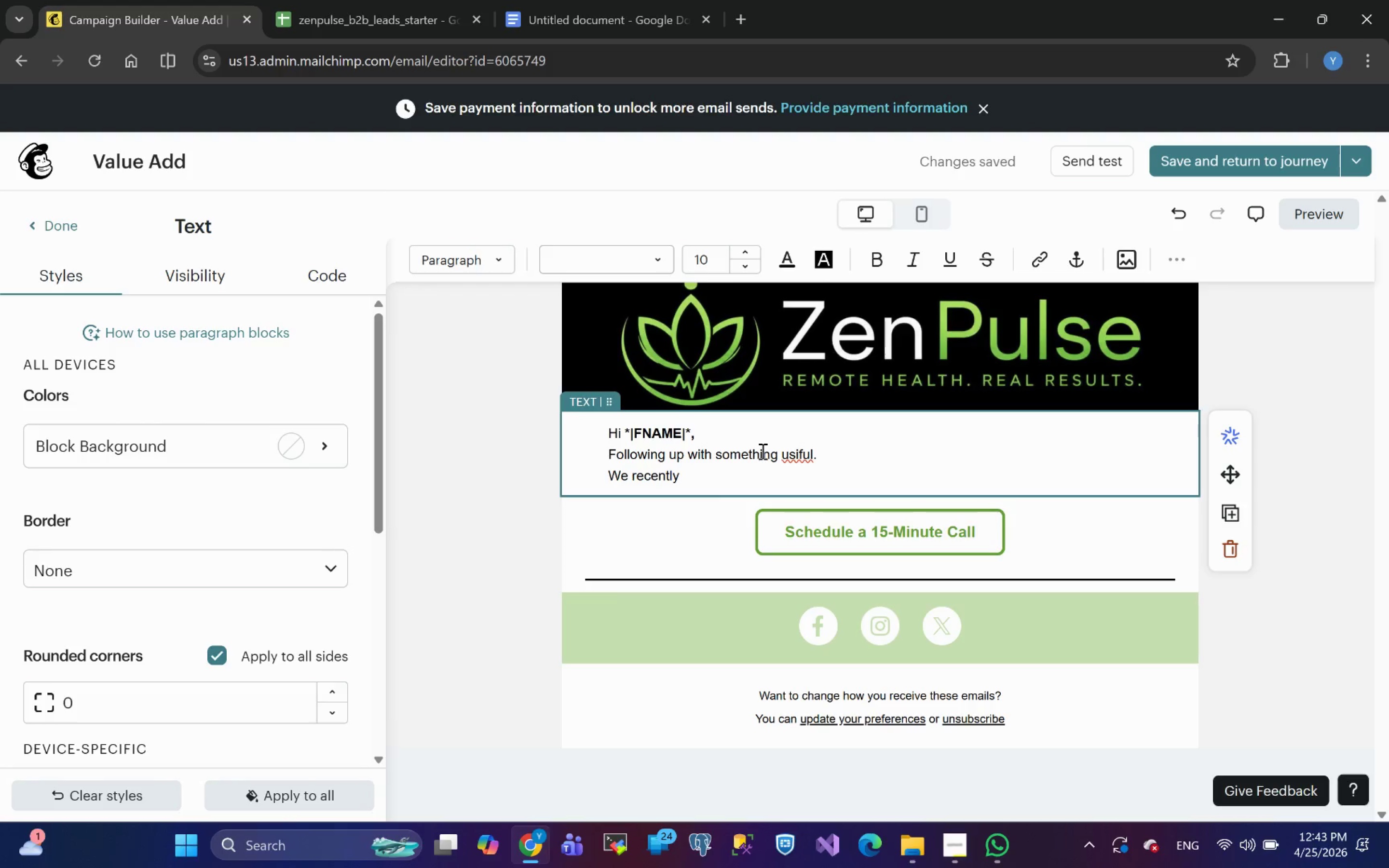 
type(compiled )
 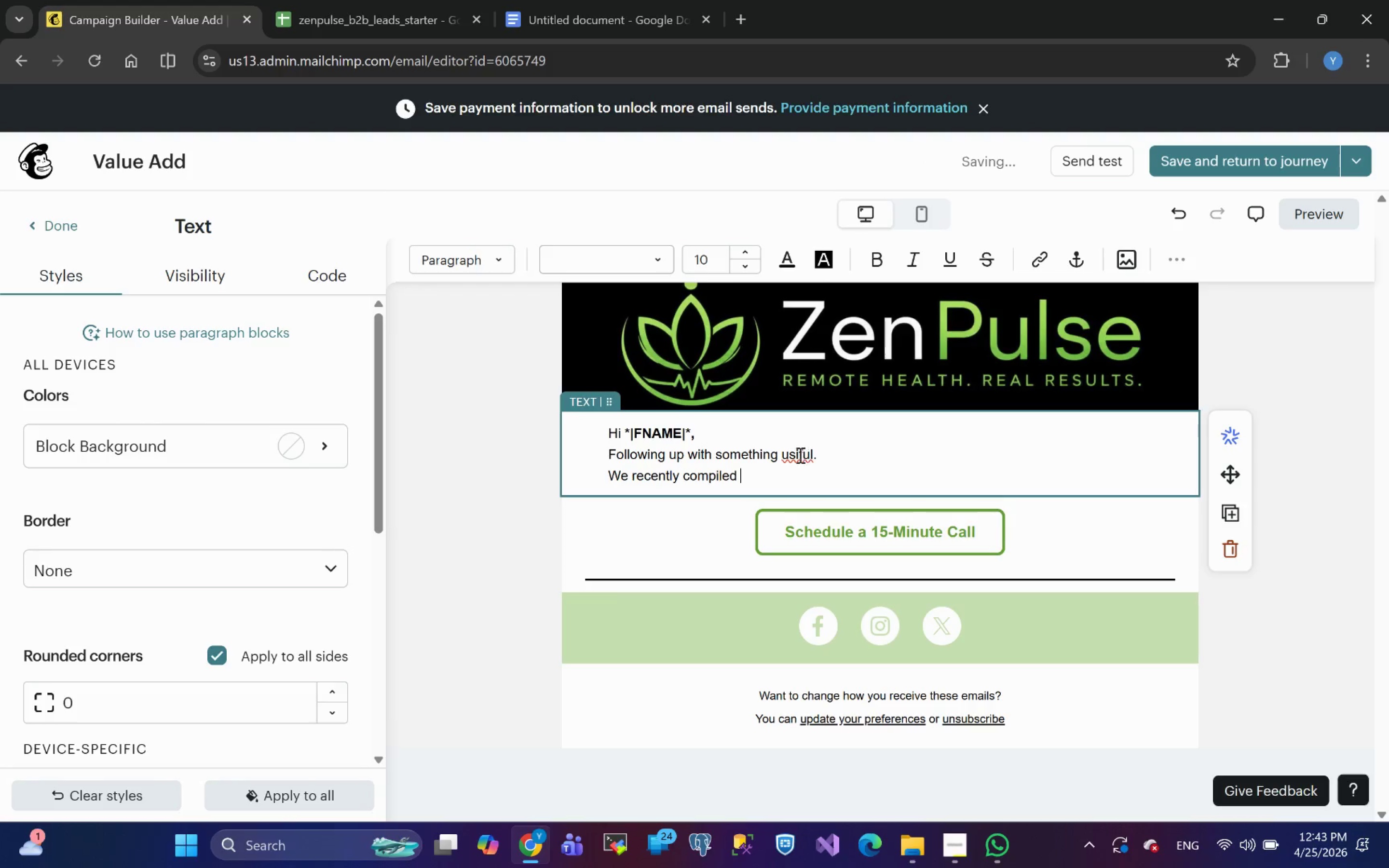 
left_click([800, 455])
 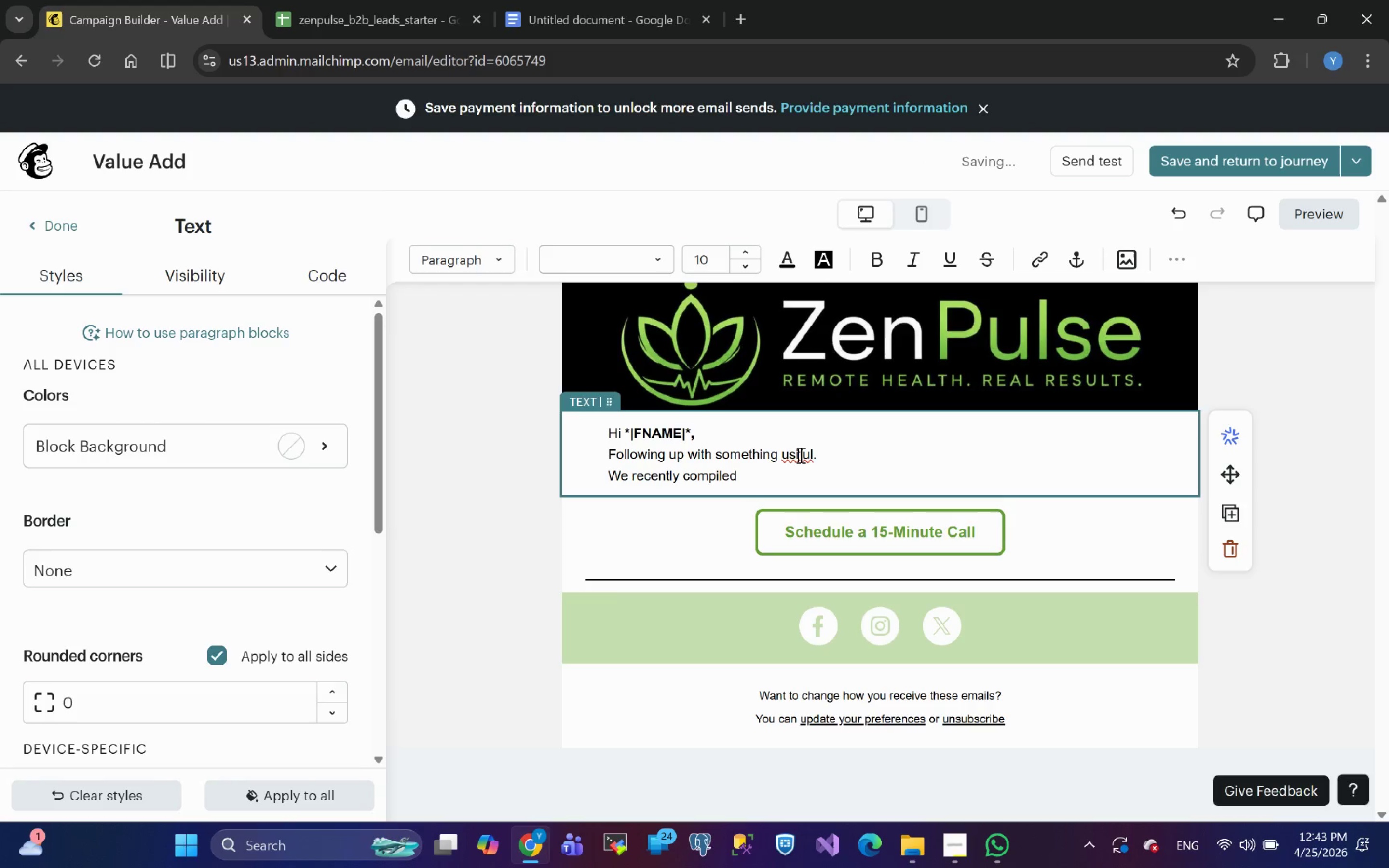 
key(Backspace)
 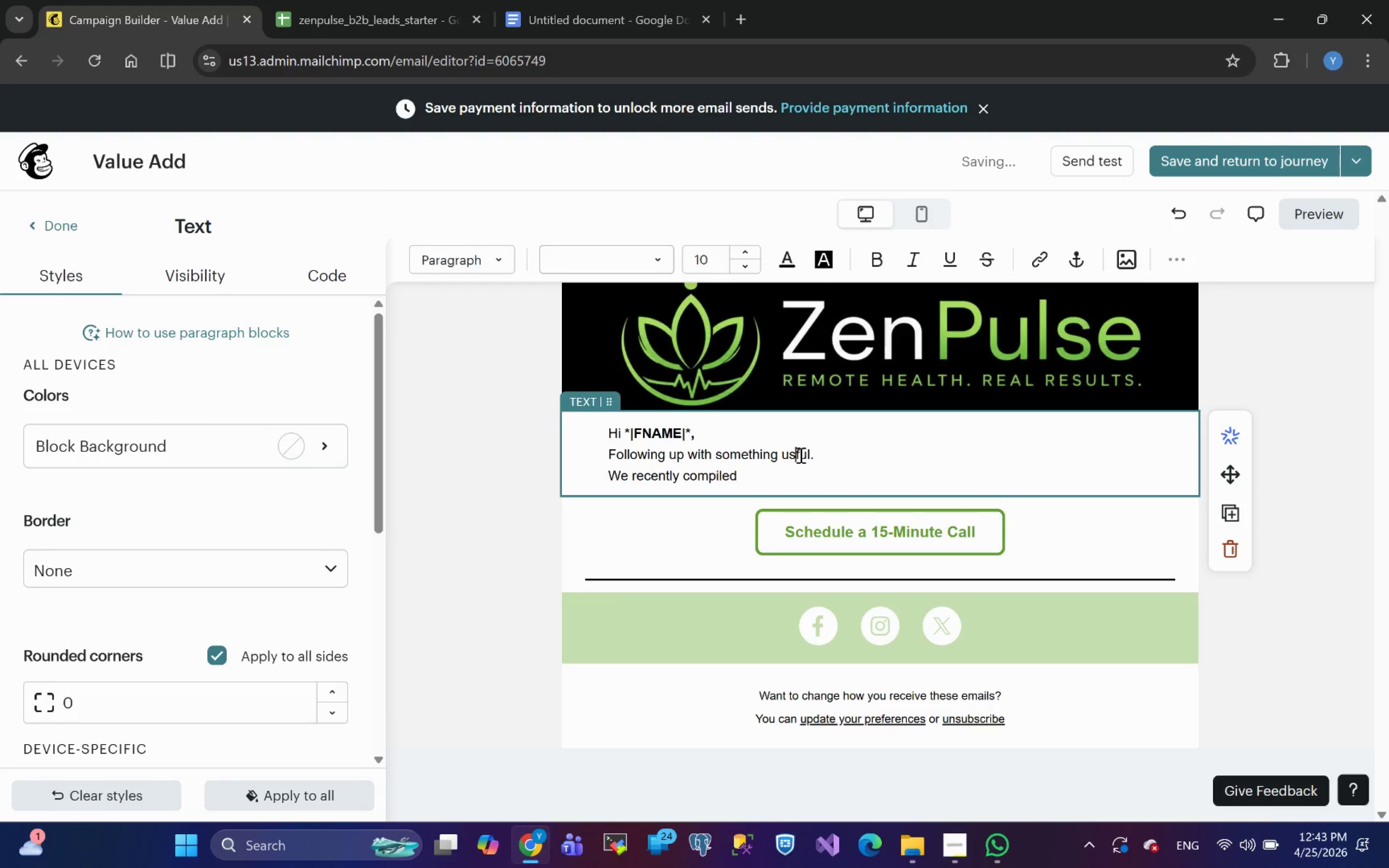 
key(E)
 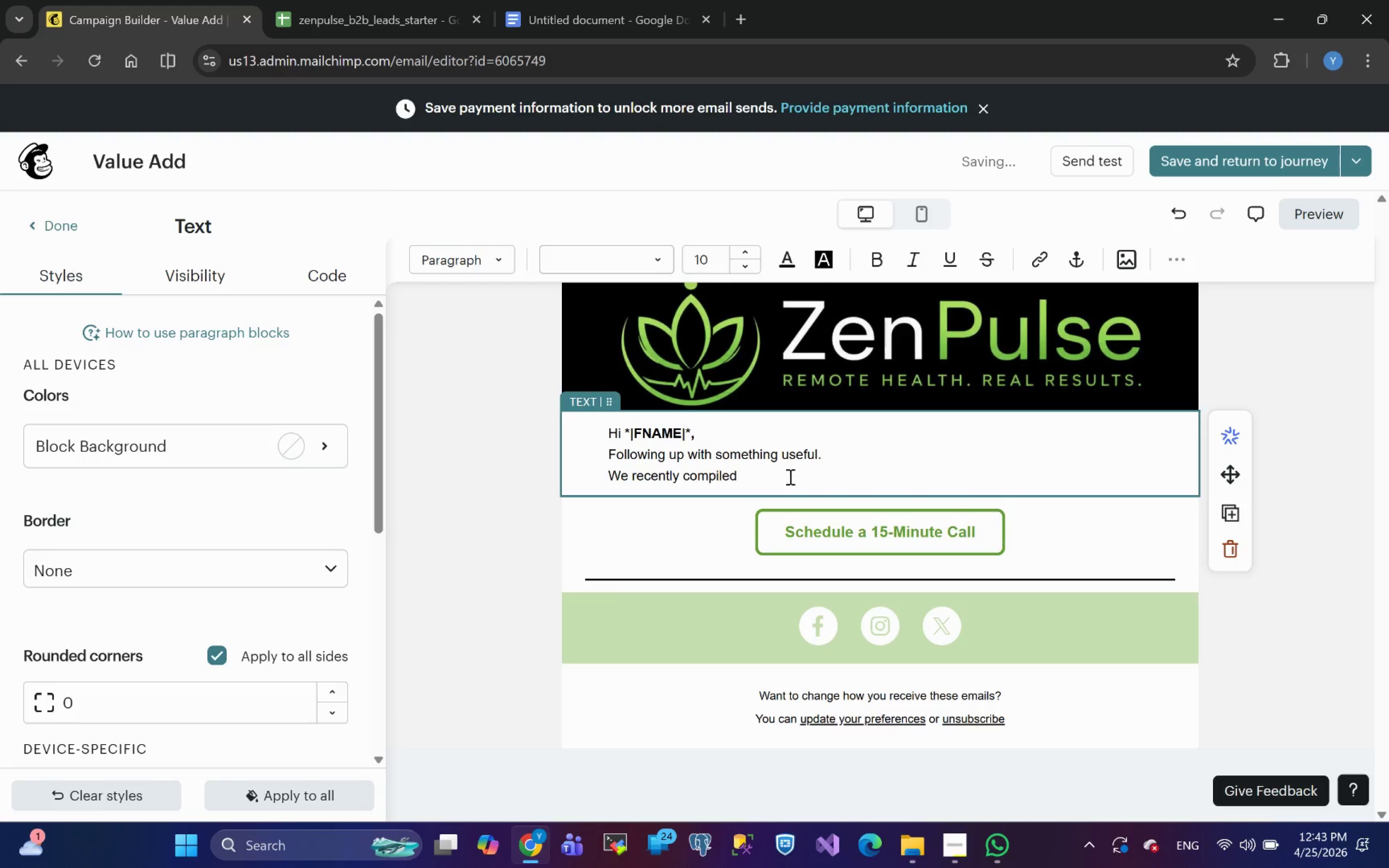 
left_click([779, 477])
 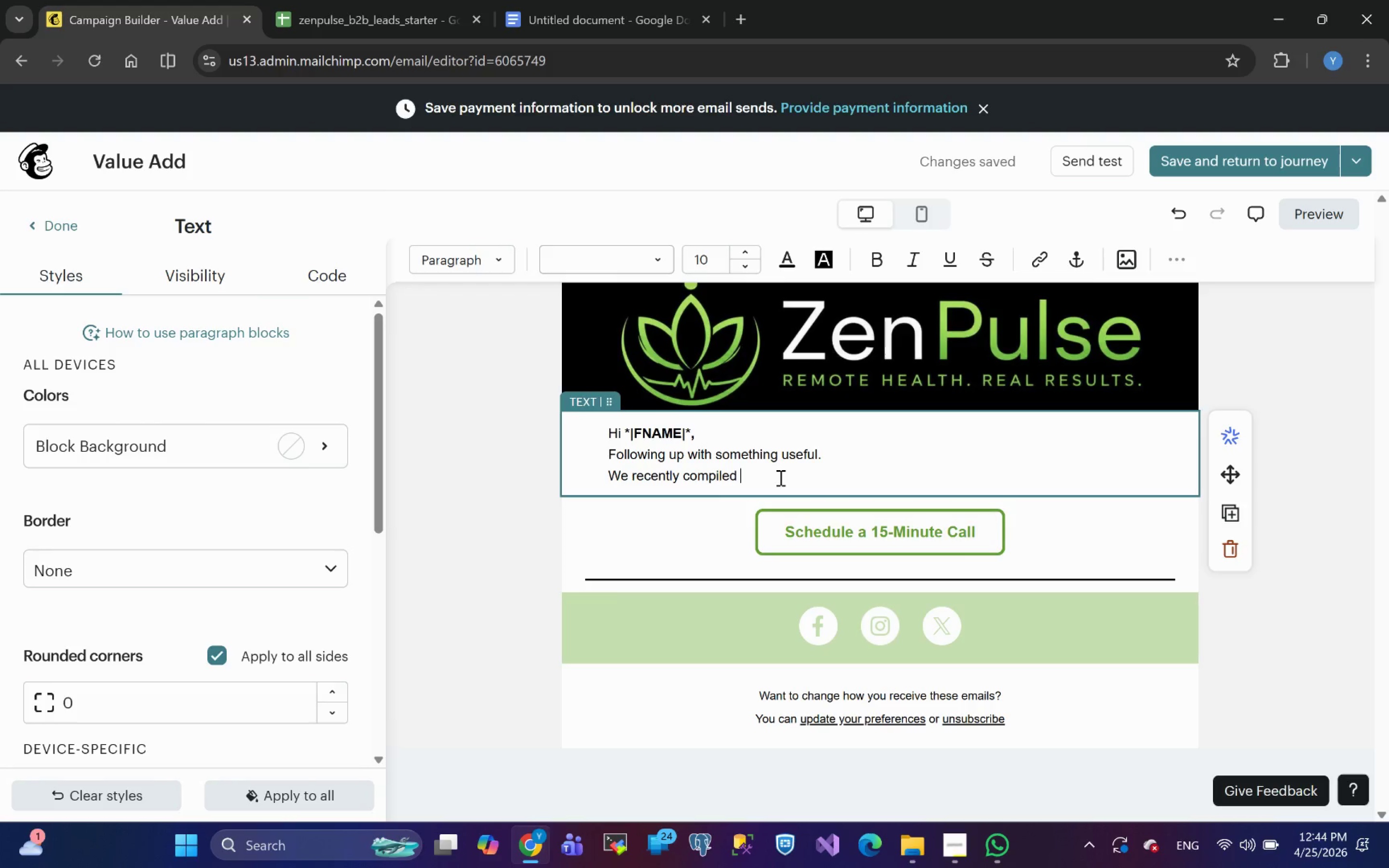 
wait(6.33)
 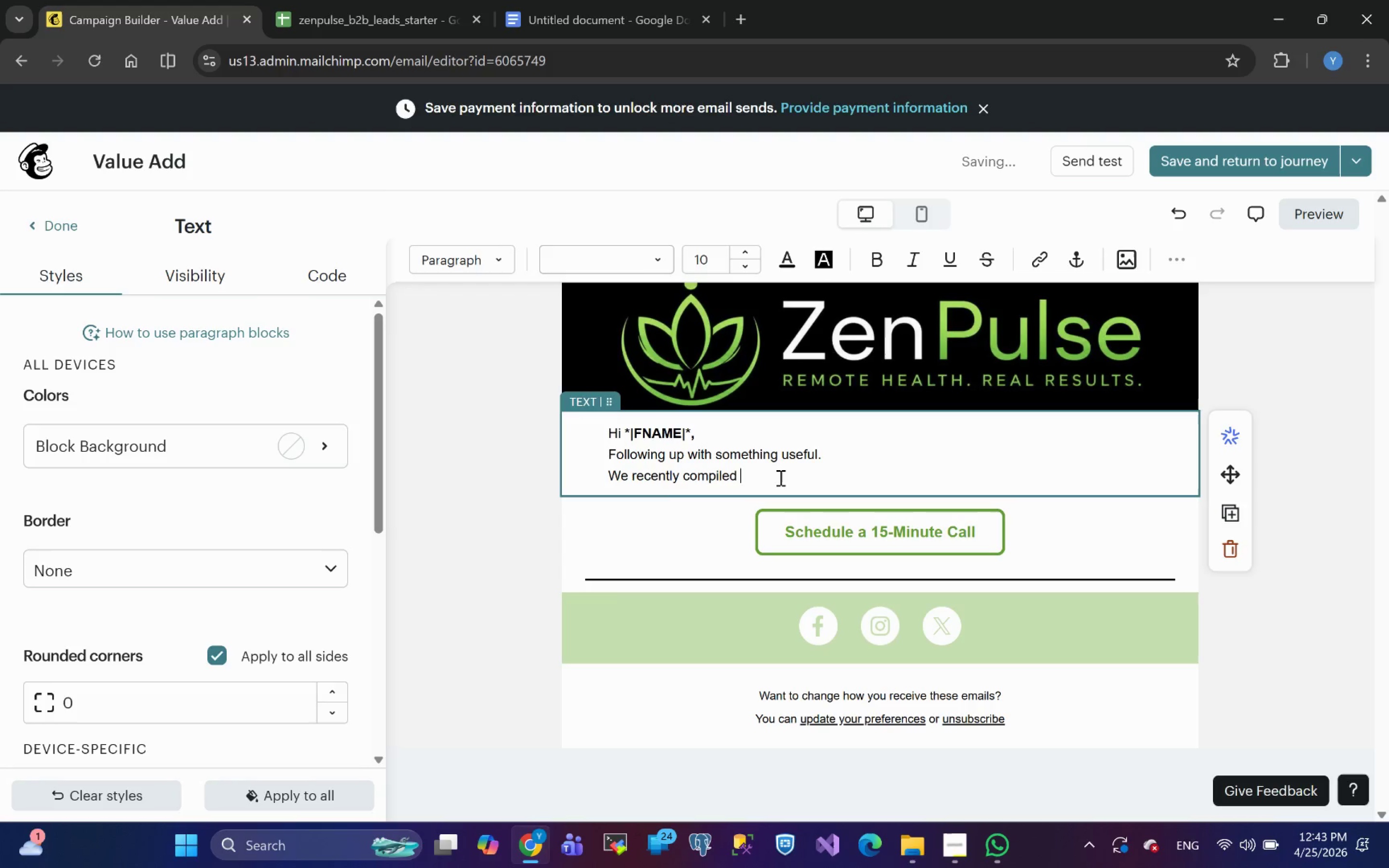 
key(A)
 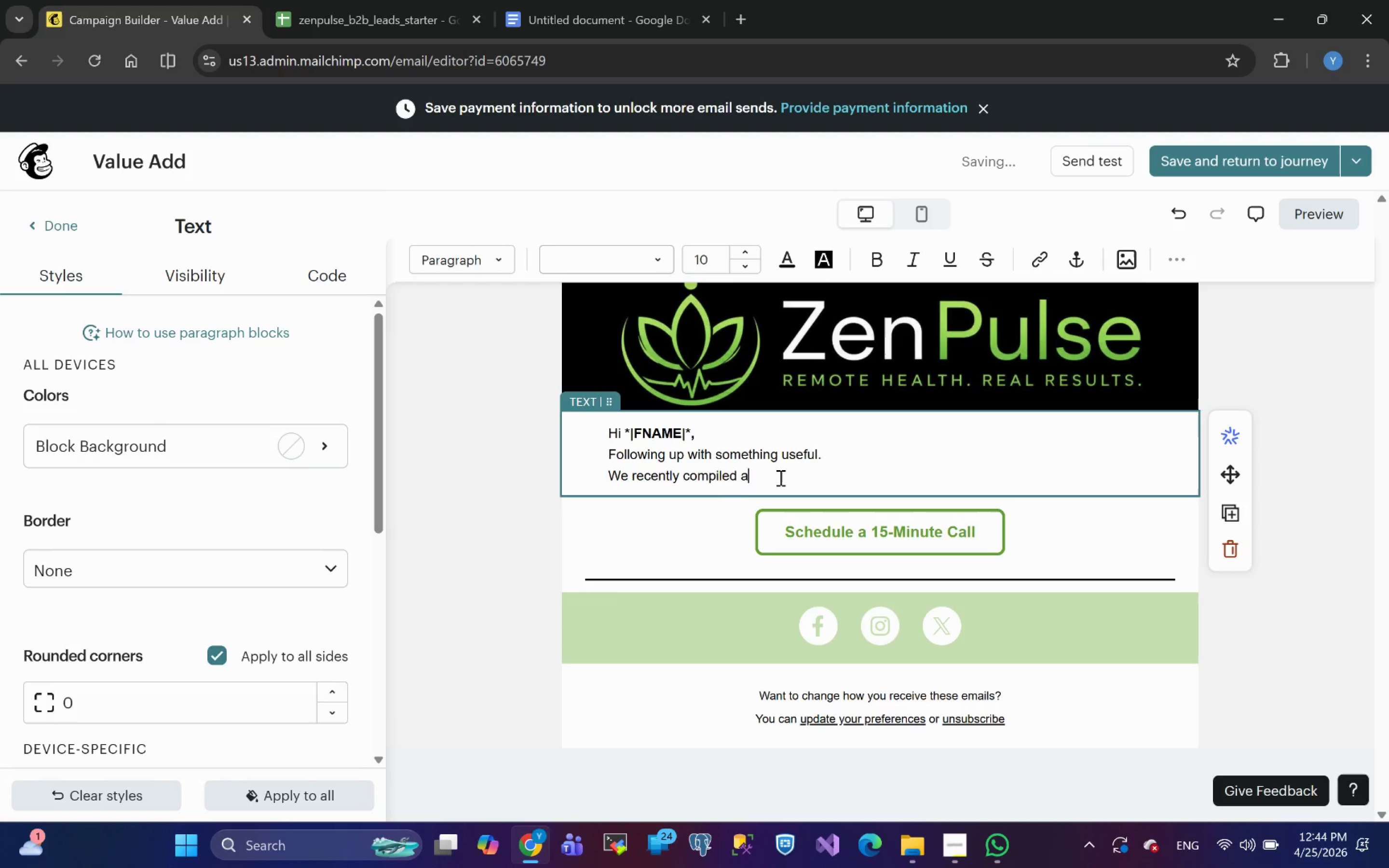 
key(Space)
 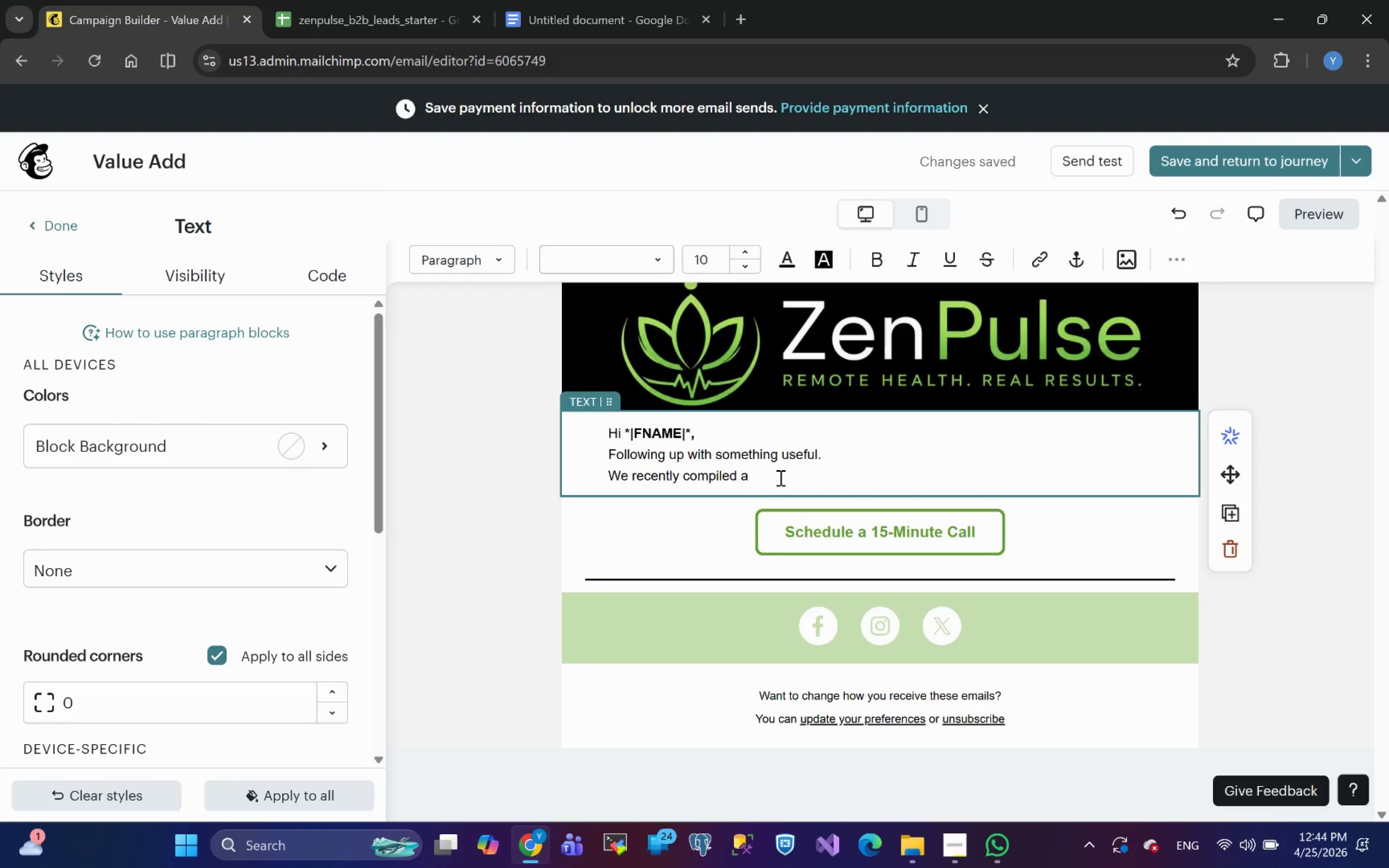 
wait(6.67)
 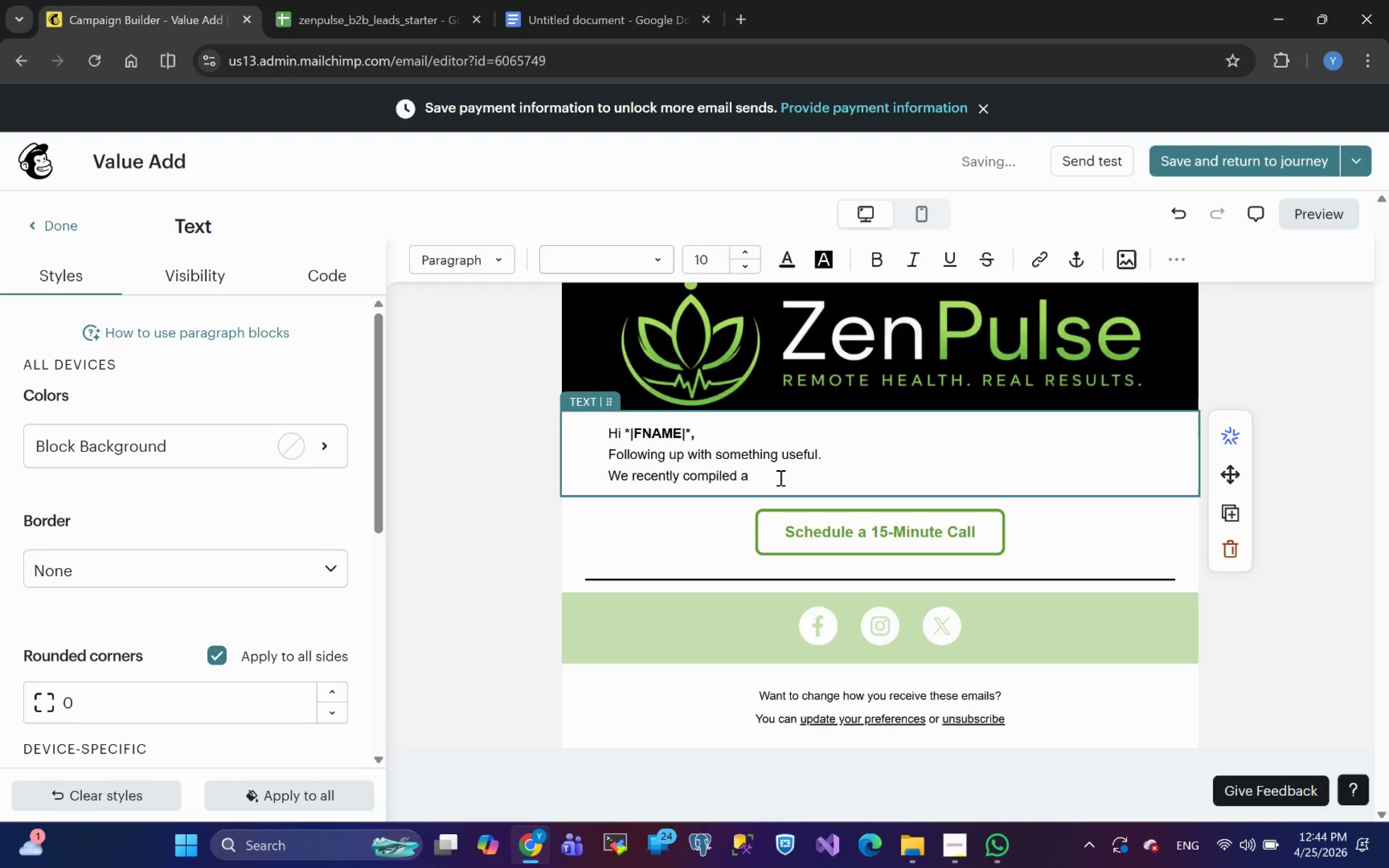 
type(short case )
 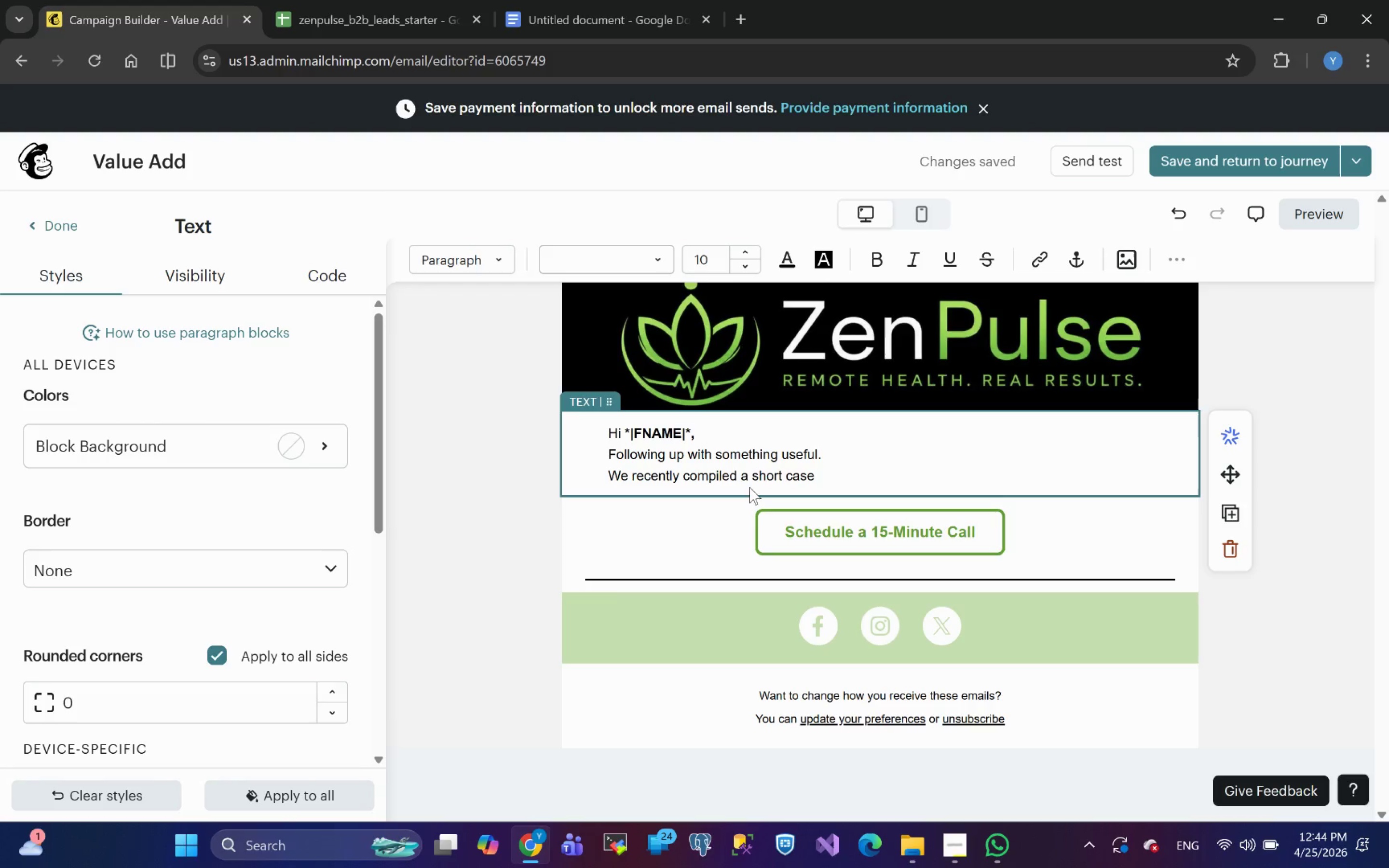 
wait(5.42)
 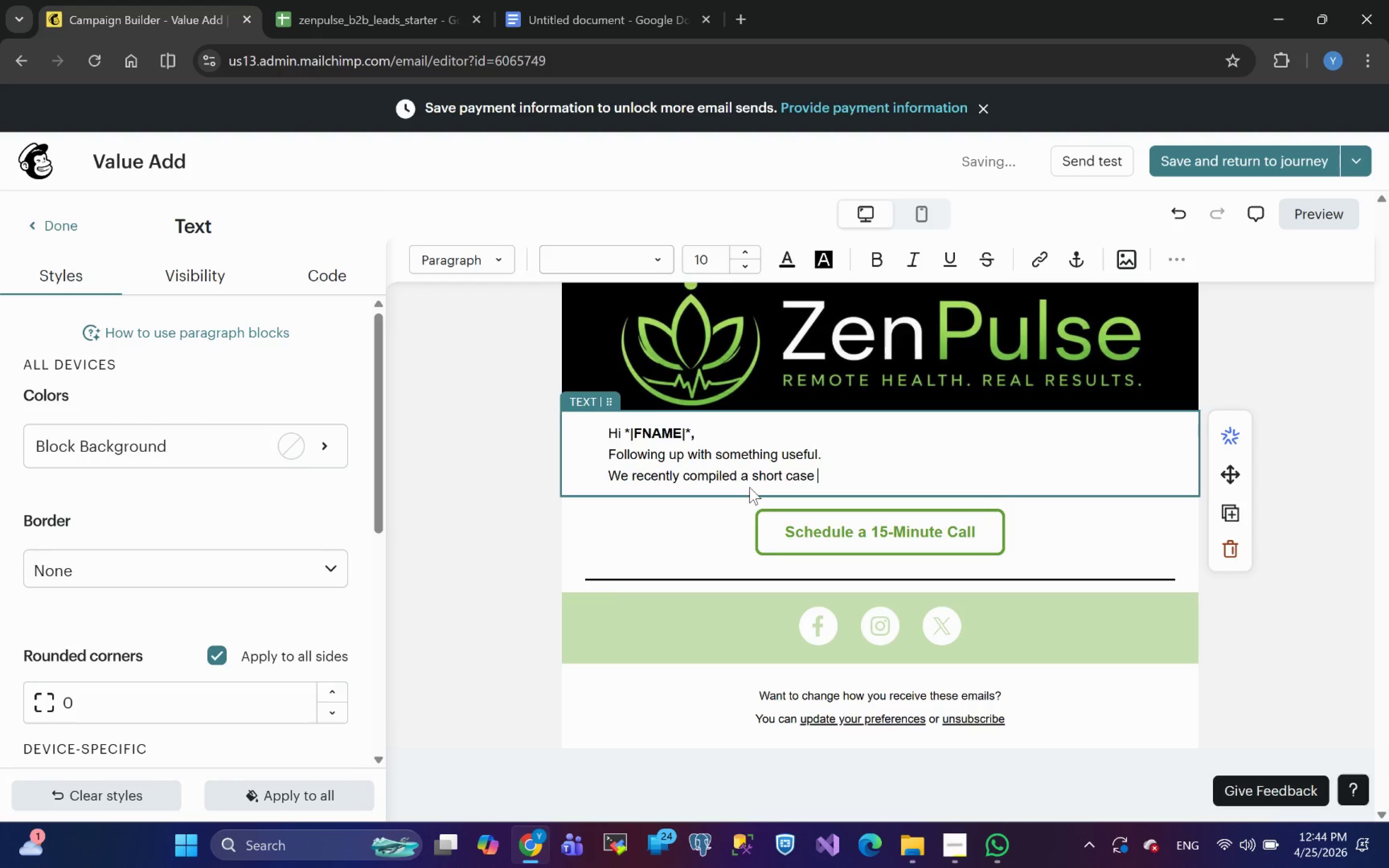 
type(study on )
 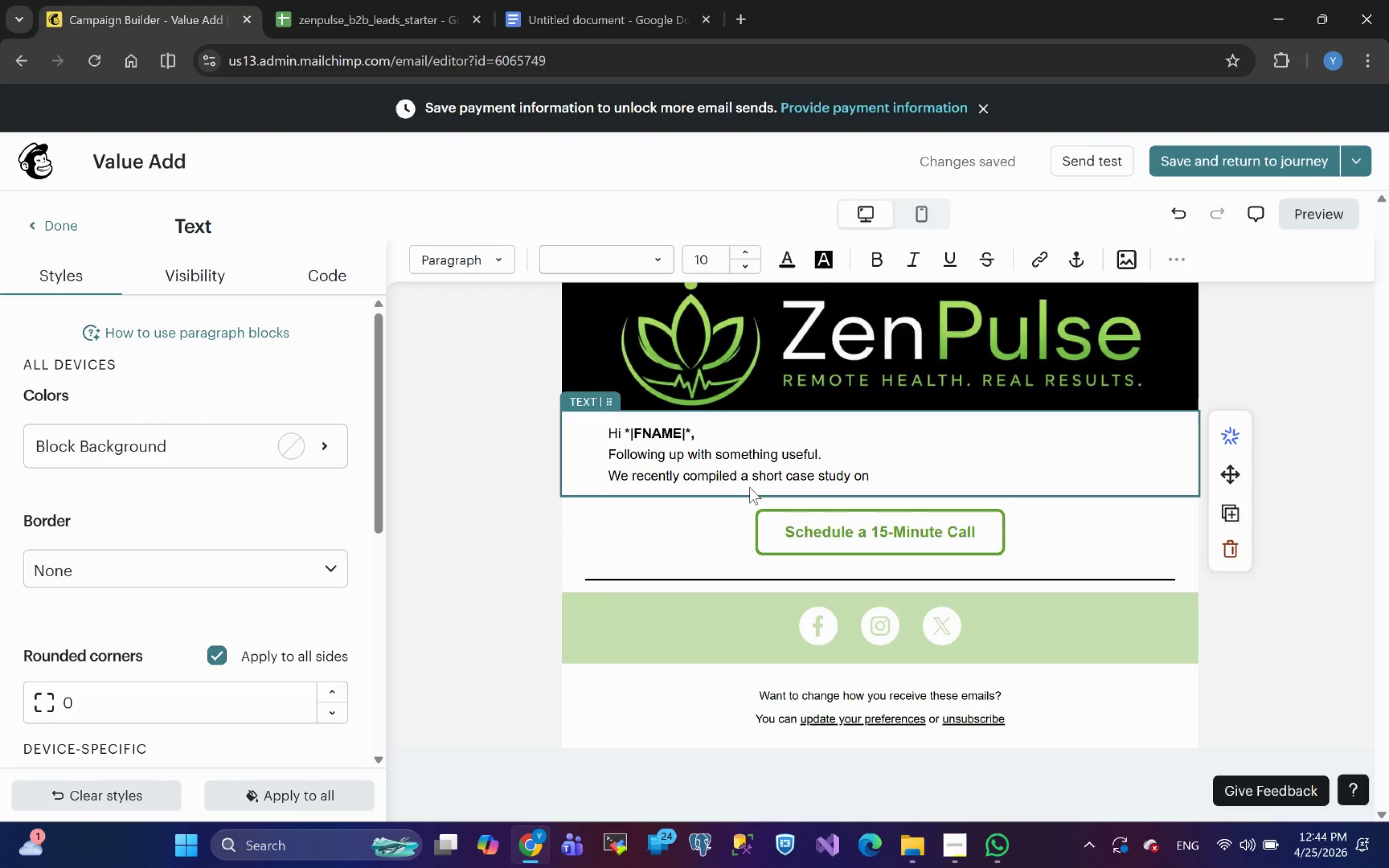 
wait(7.74)
 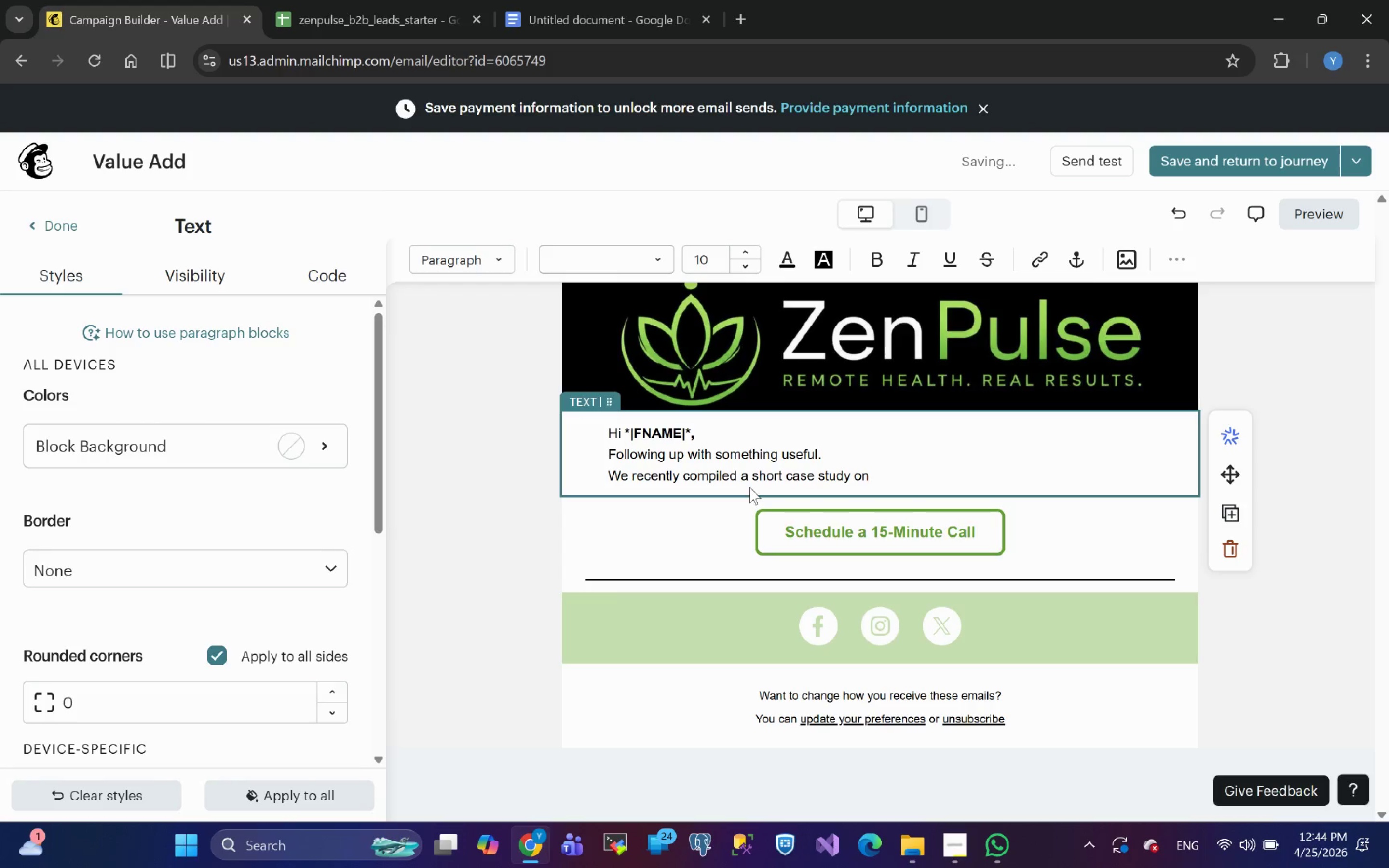 
type(how structured )
 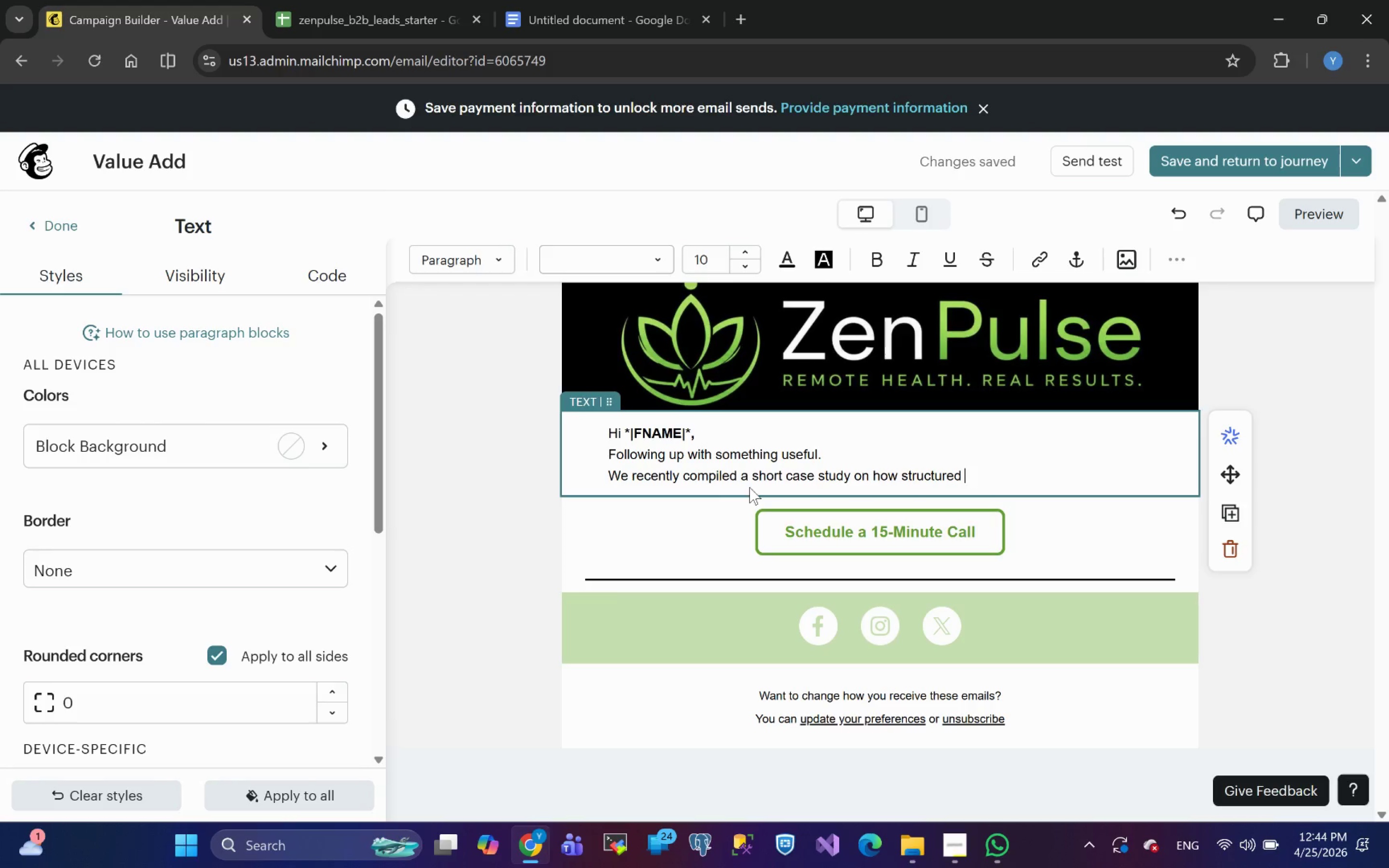 
wait(6.16)
 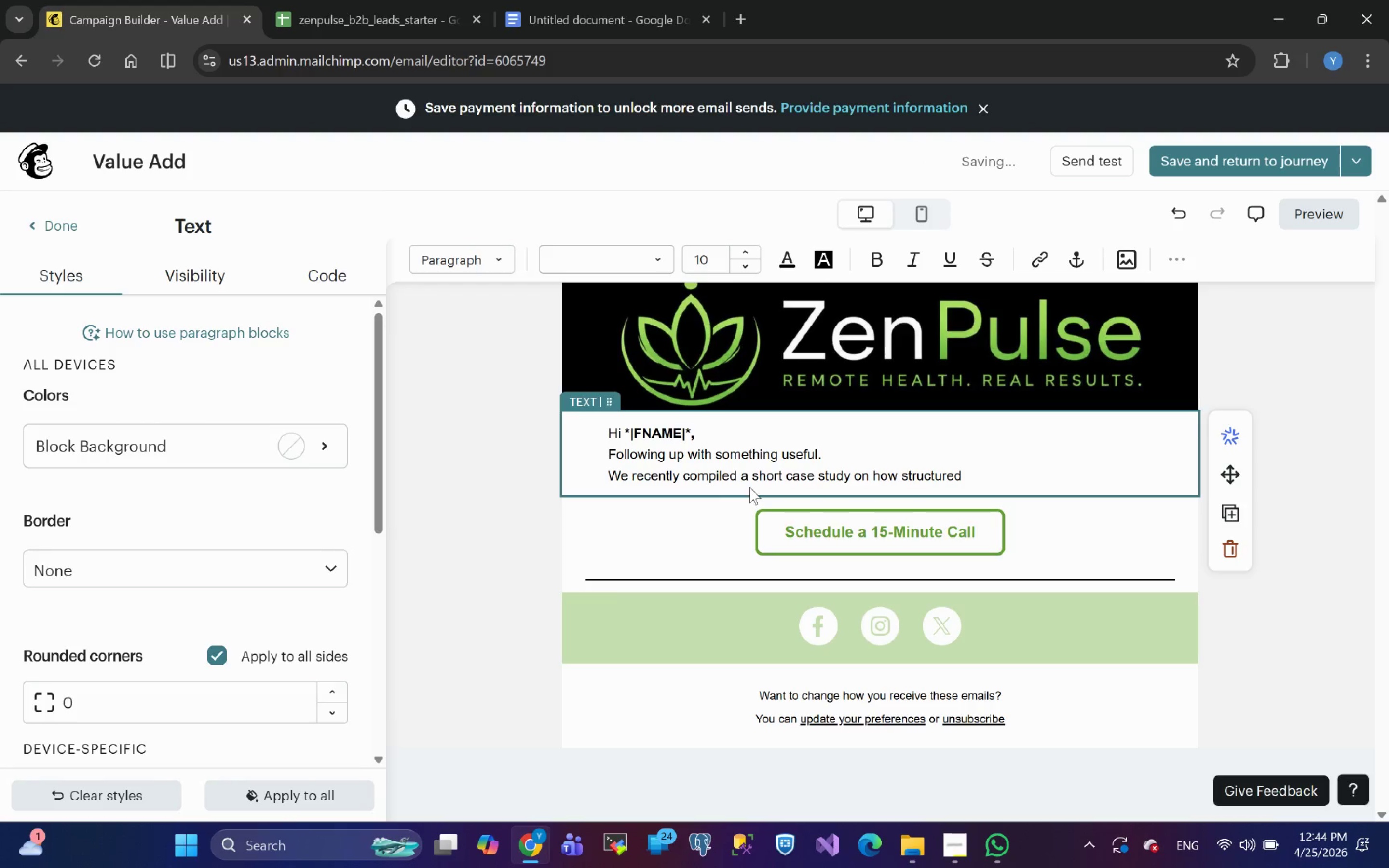 
type(welness )
key(Backspace)
key(Backspace)
key(Backspace)
key(Backspace)
key(Backspace)
type(lness )
 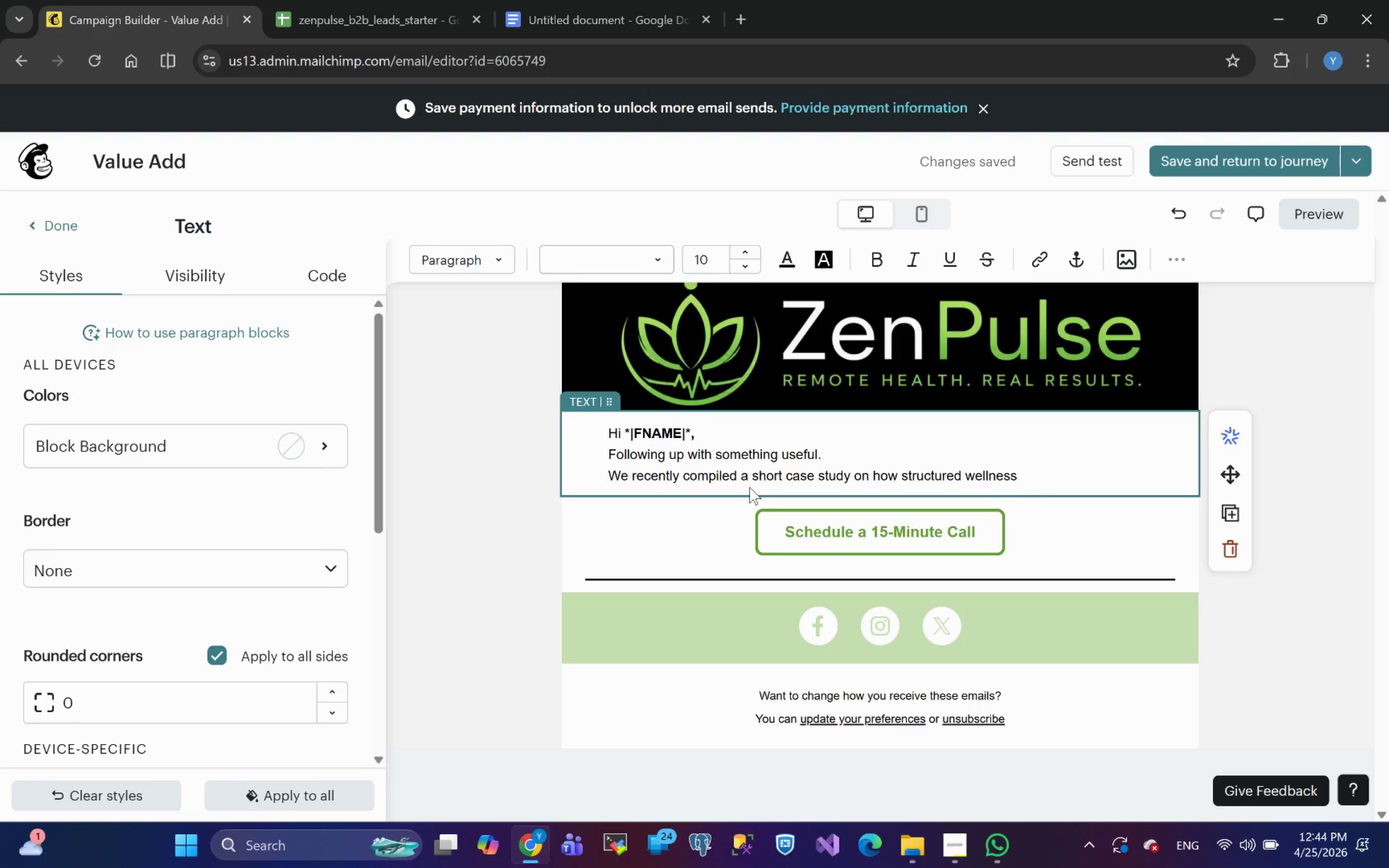 
wait(7.93)
 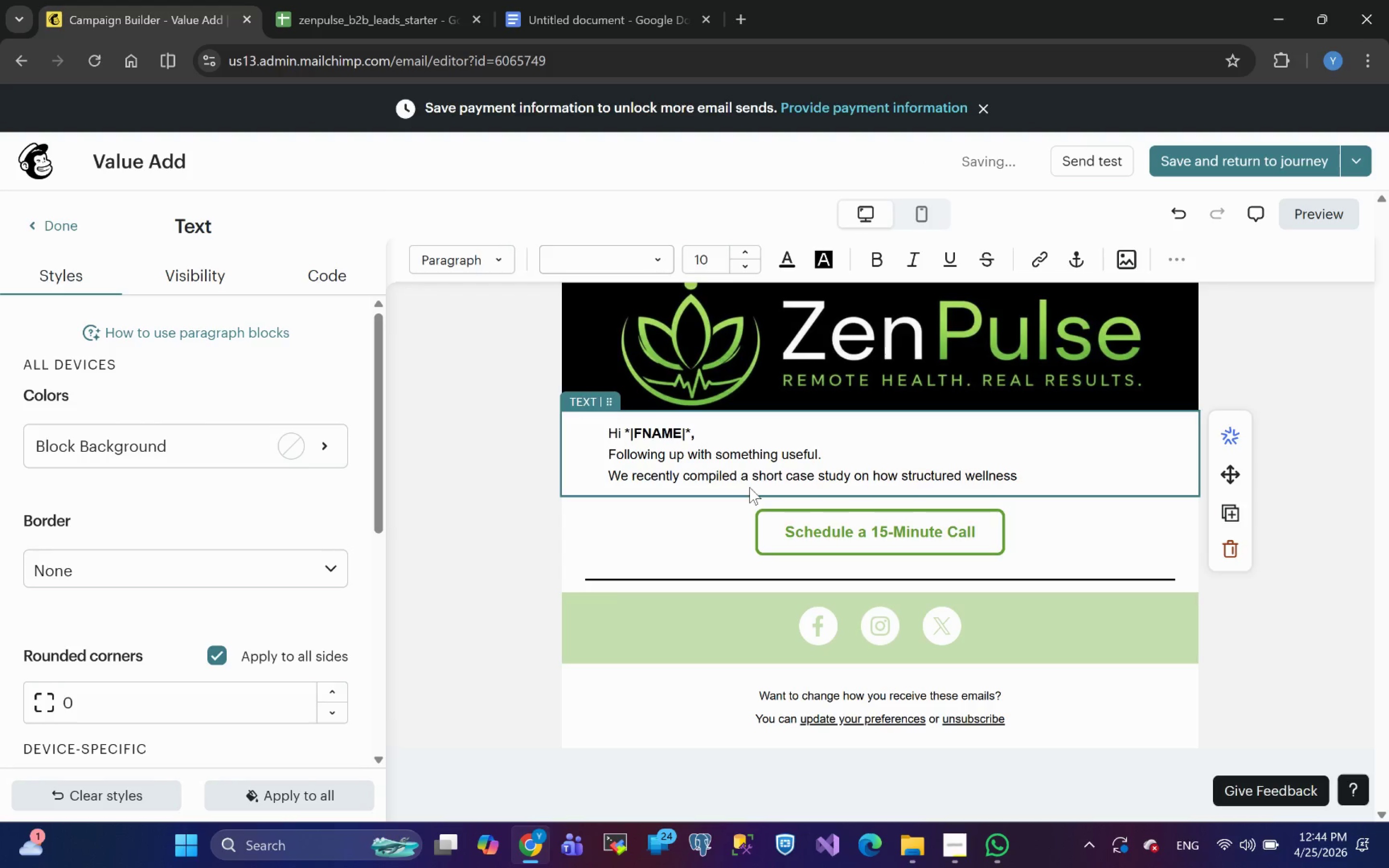 
type(program )
 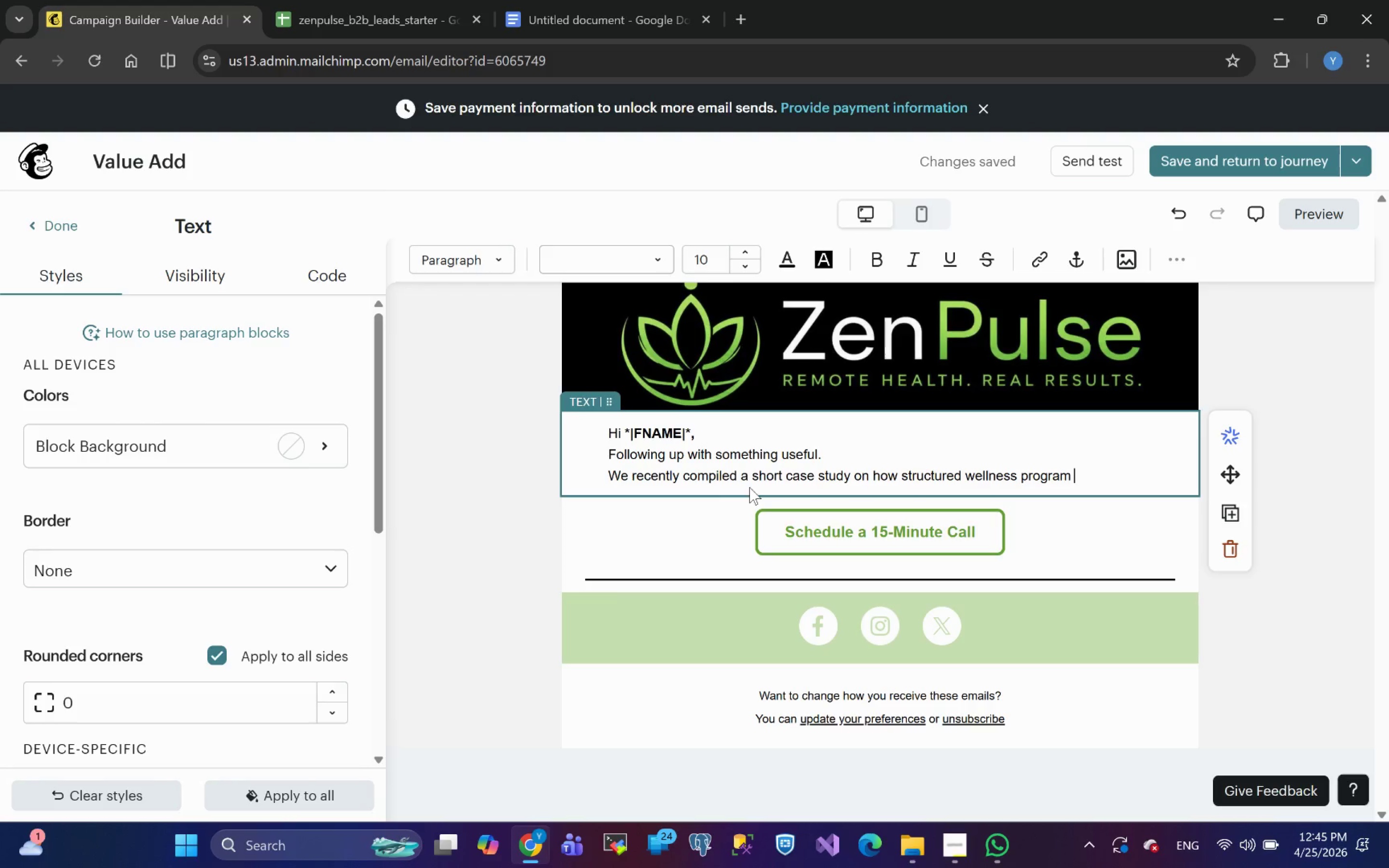 
wait(16.97)
 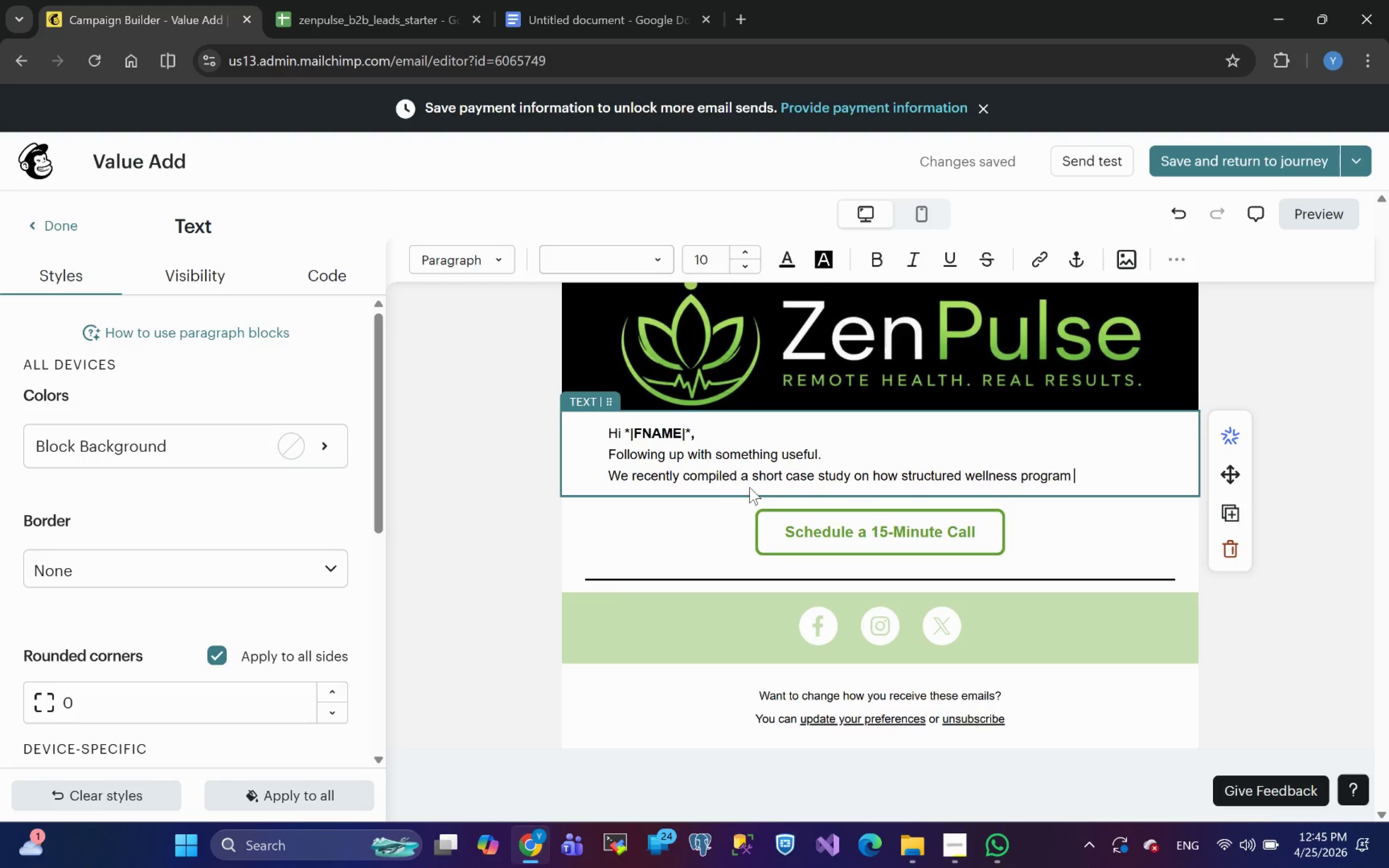 
type(improved |)
key(Backspace)
type(*|GOAL)
 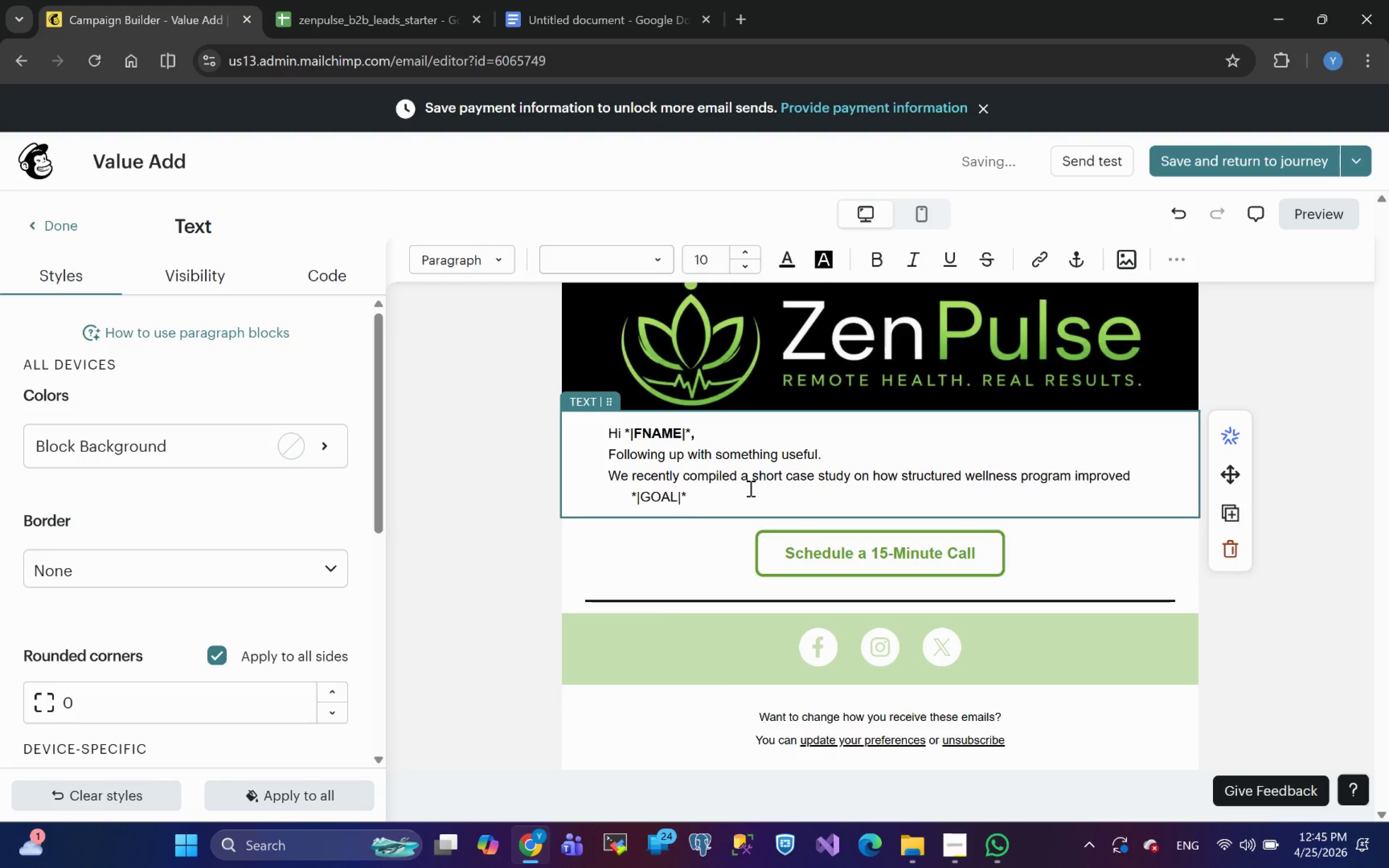 
left_click([702, 495])
 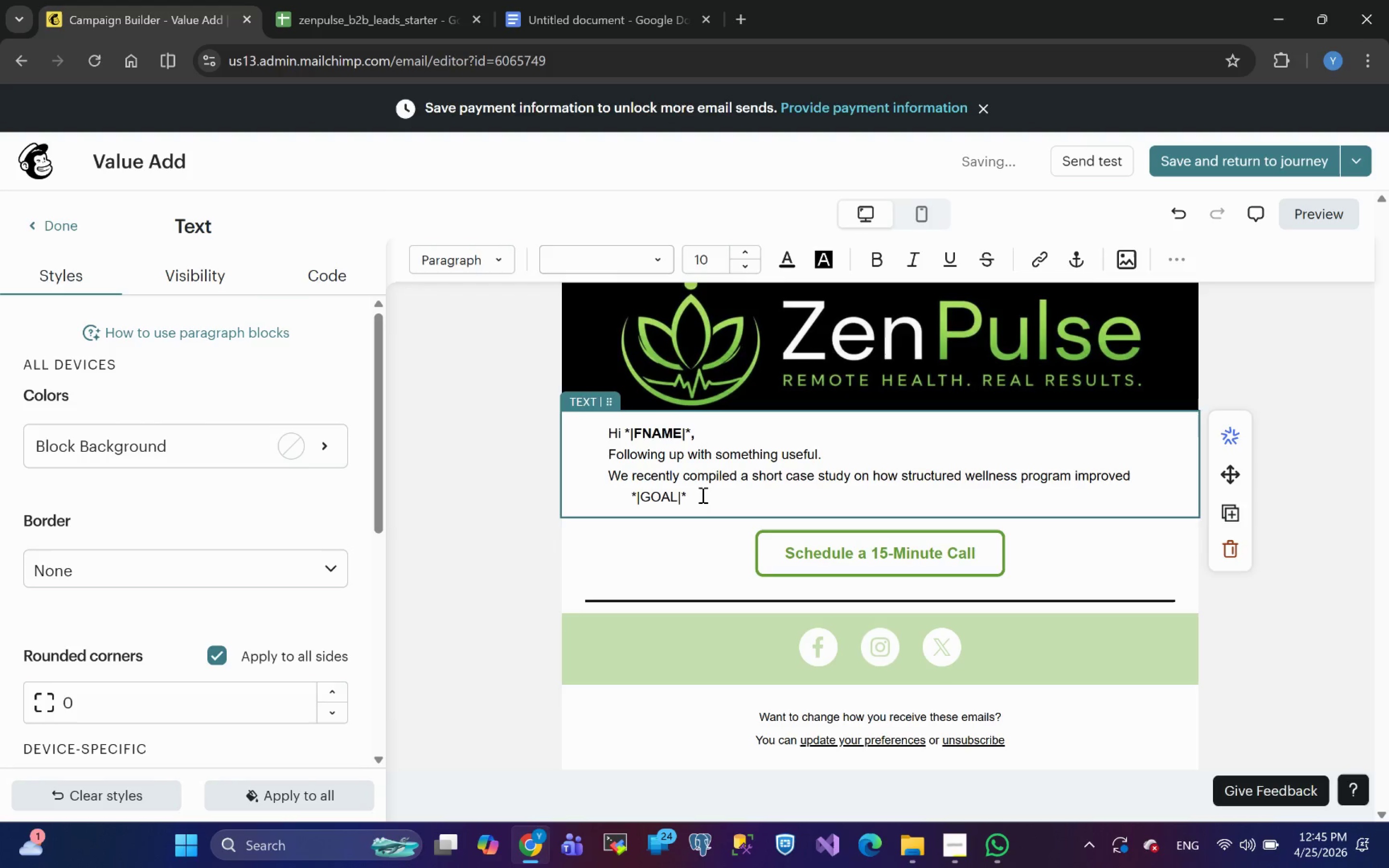 
key(Space)
 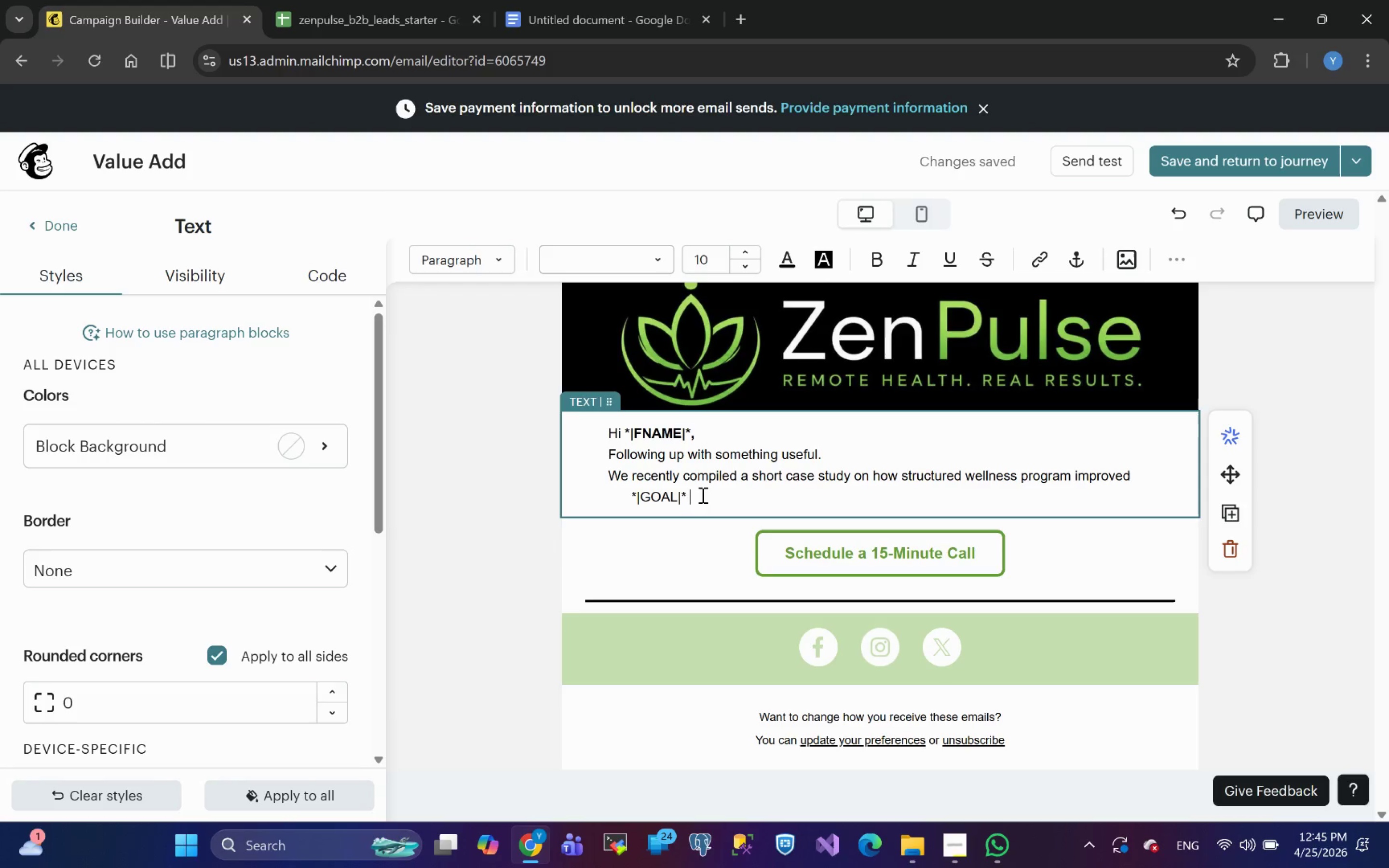 
wait(7.62)
 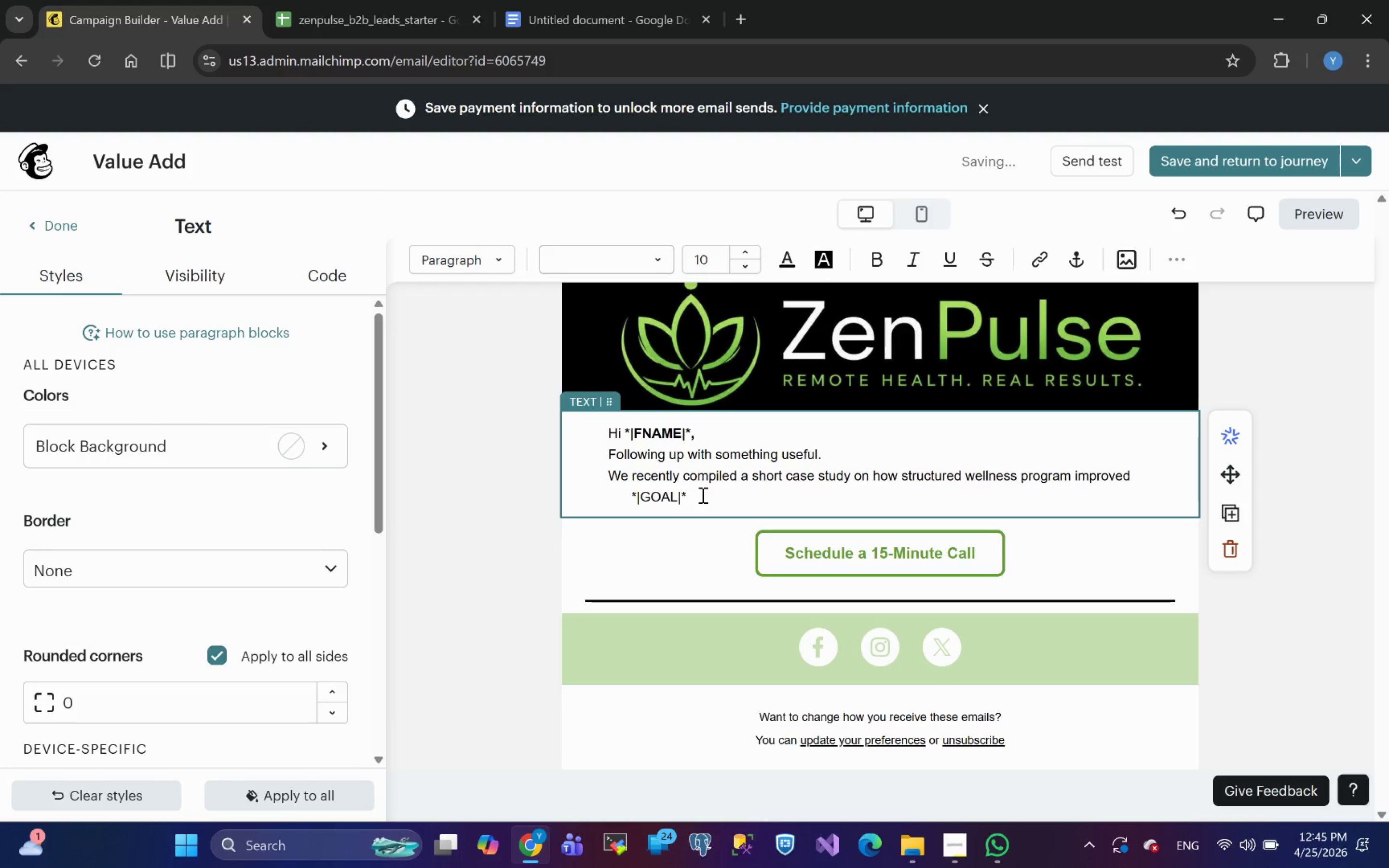 
type(outcomes in high-)
 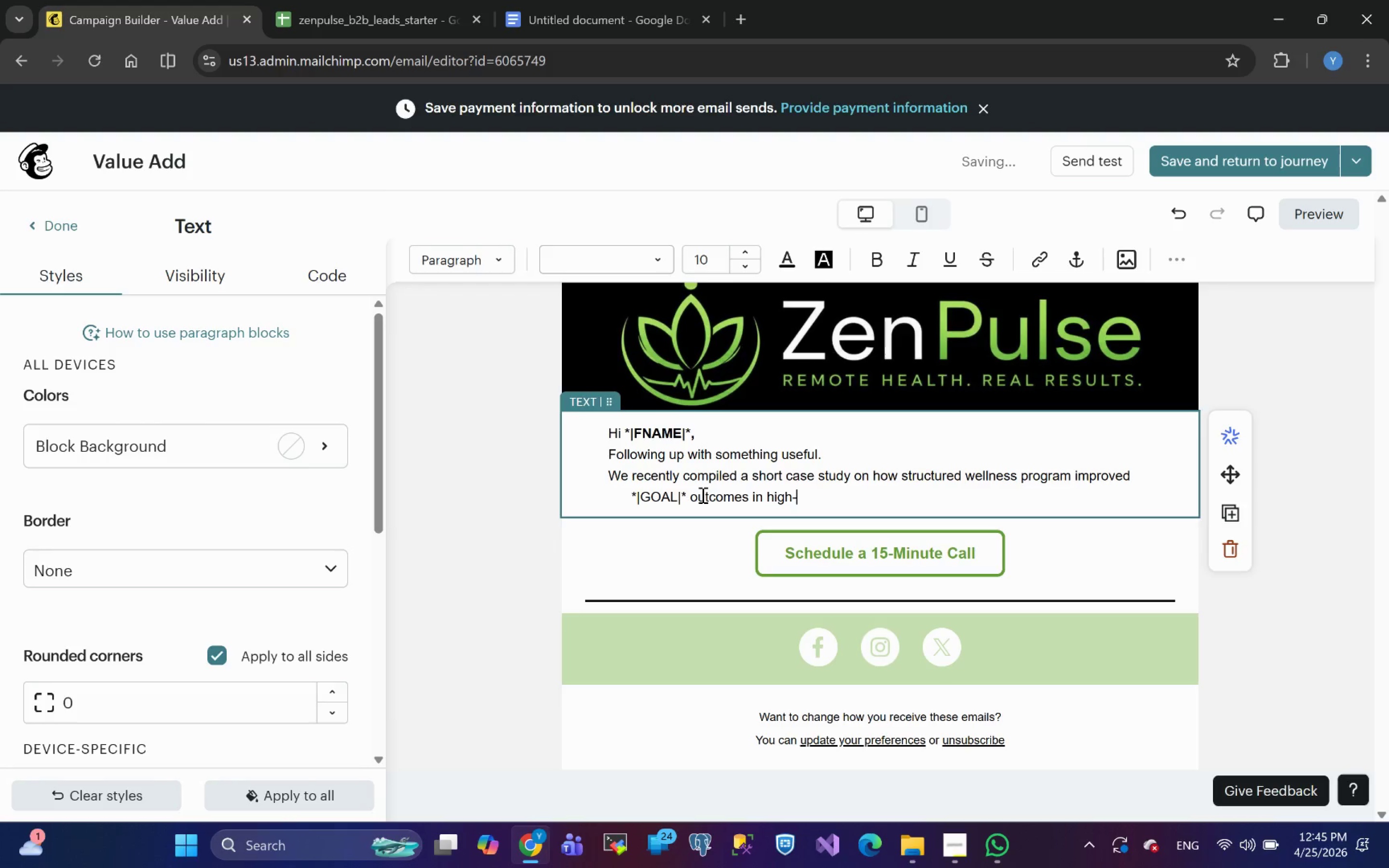 
type(performing team)
 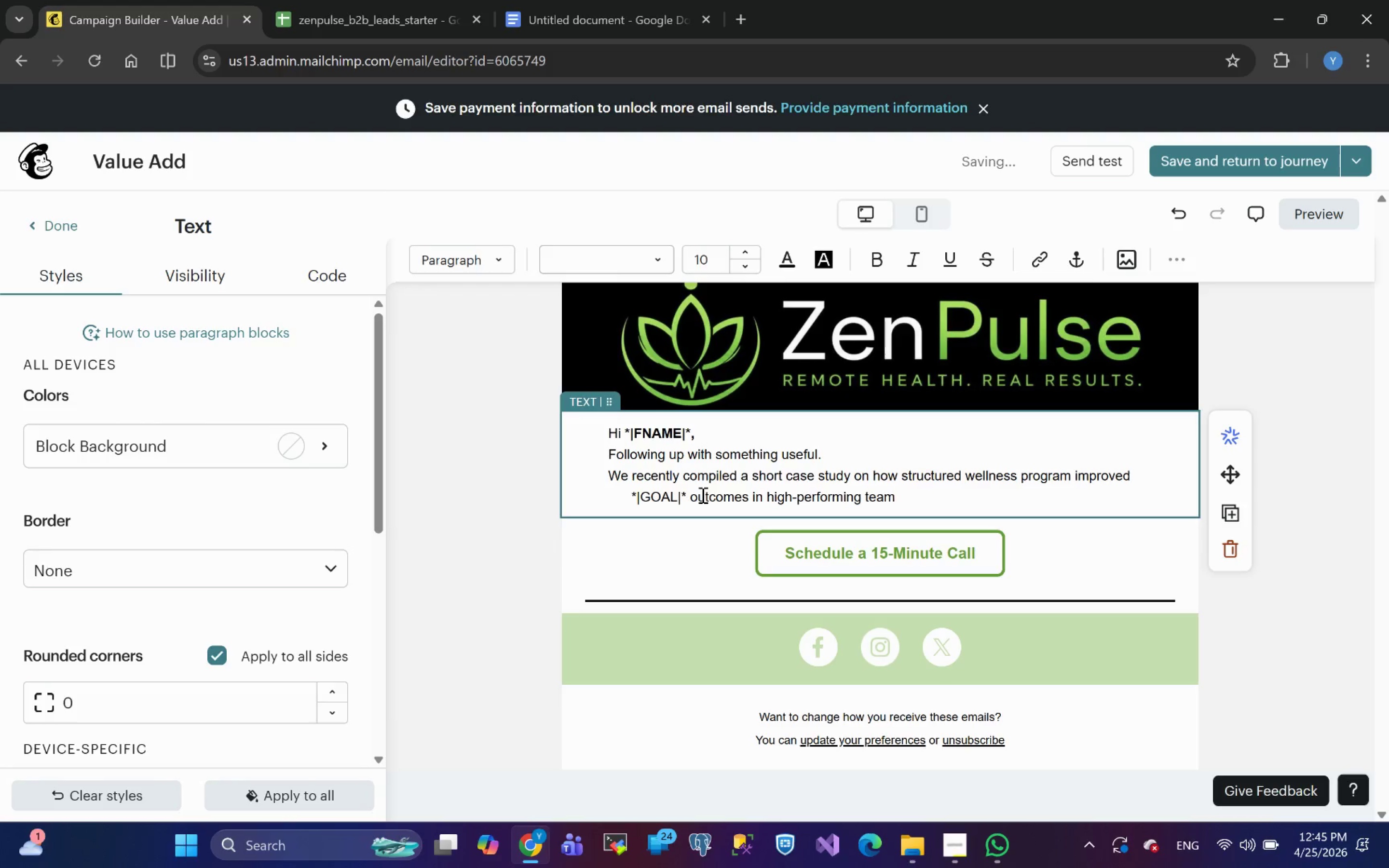 
key(Backspace)
 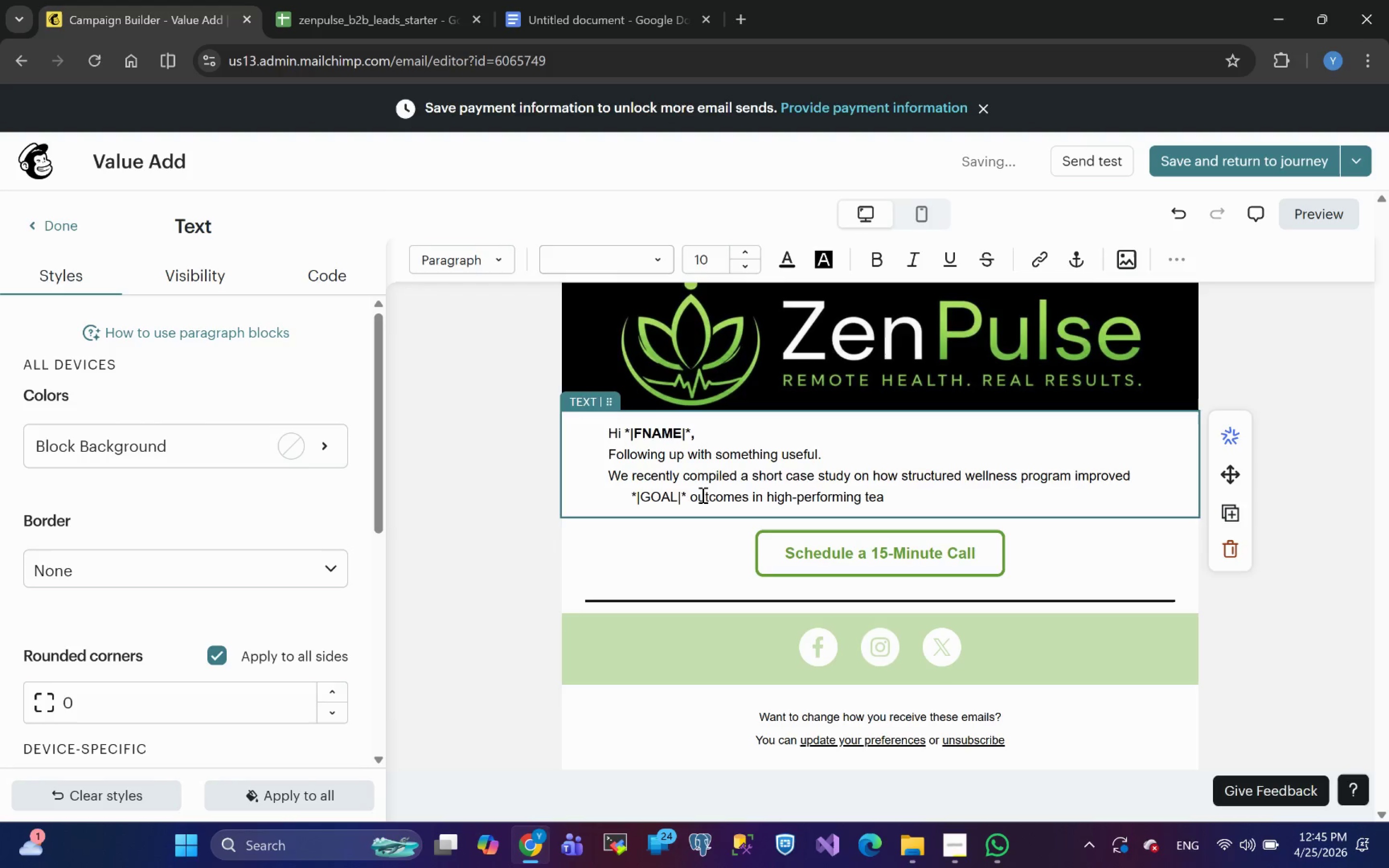 
key(S)
 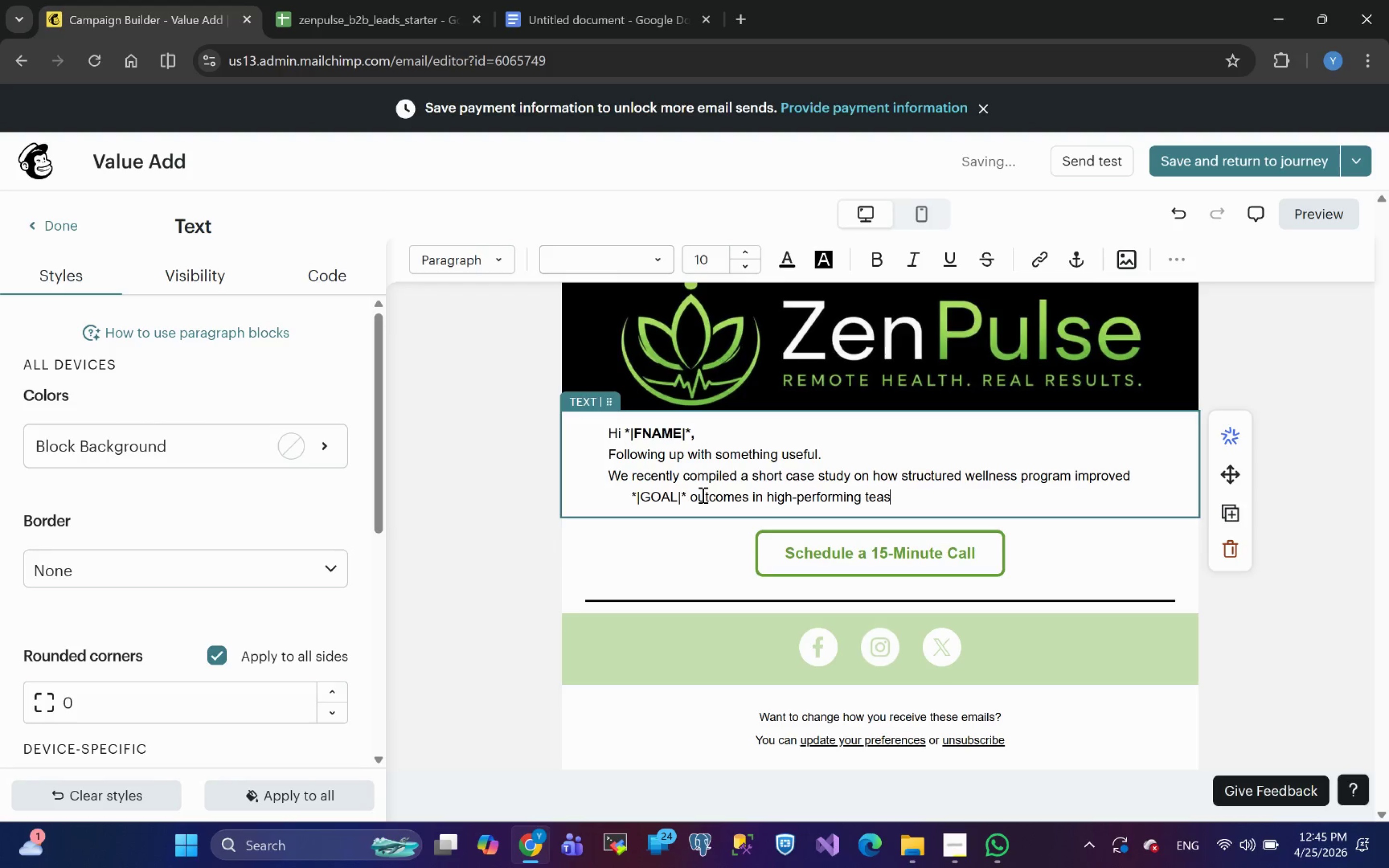 
key(Shift+ShiftRight)
 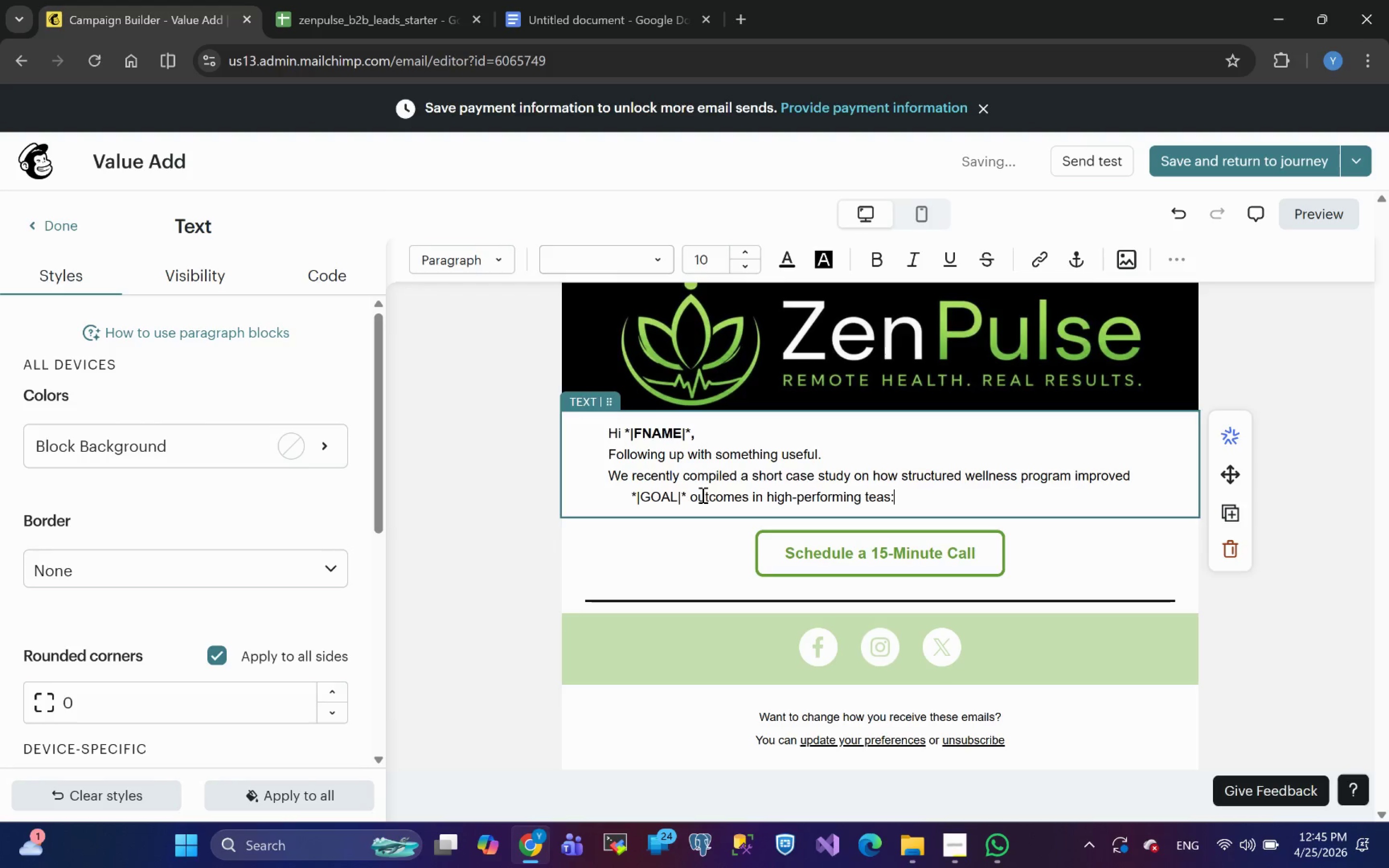 
key(Shift+Semicolon)
 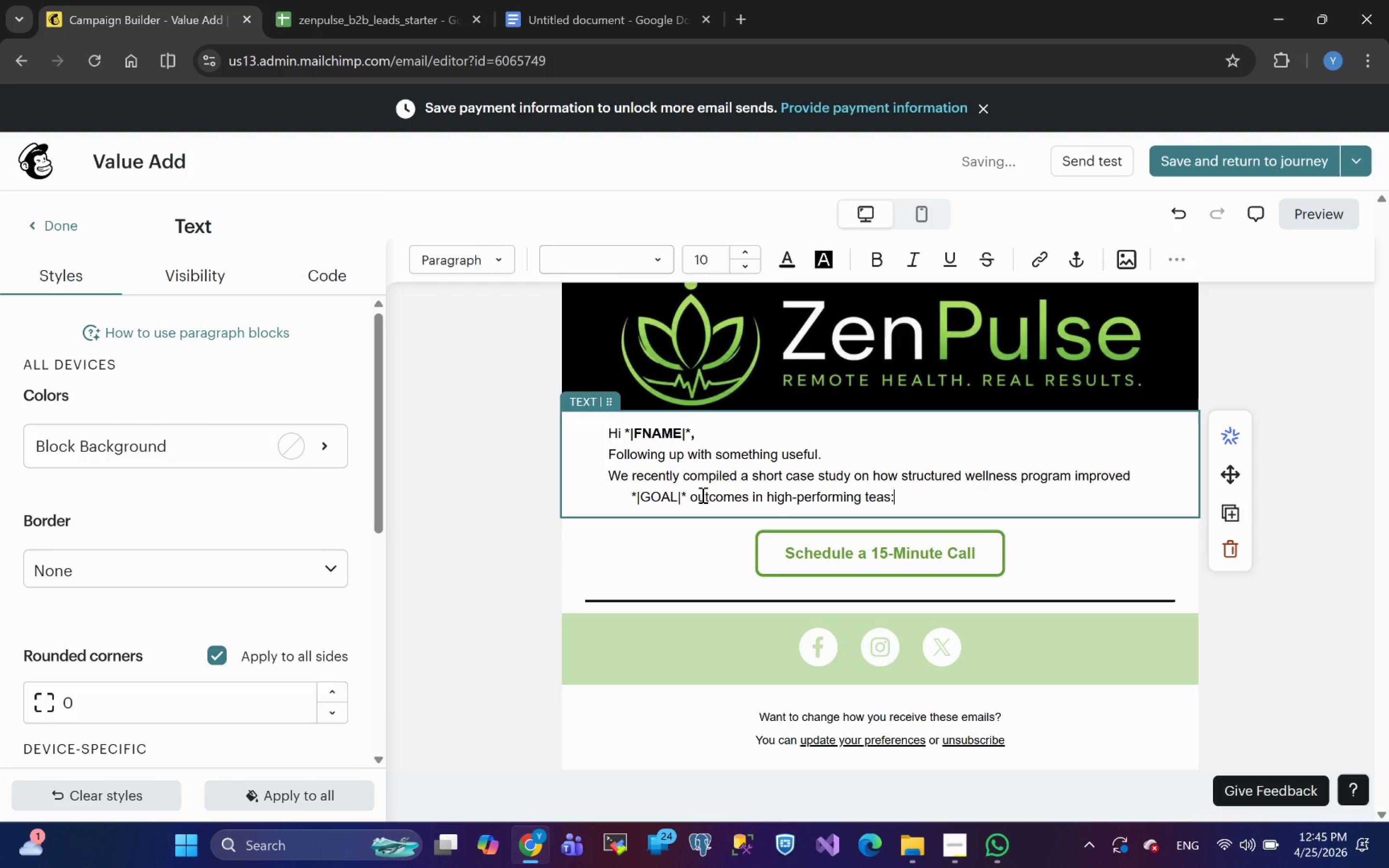 
key(Enter)
 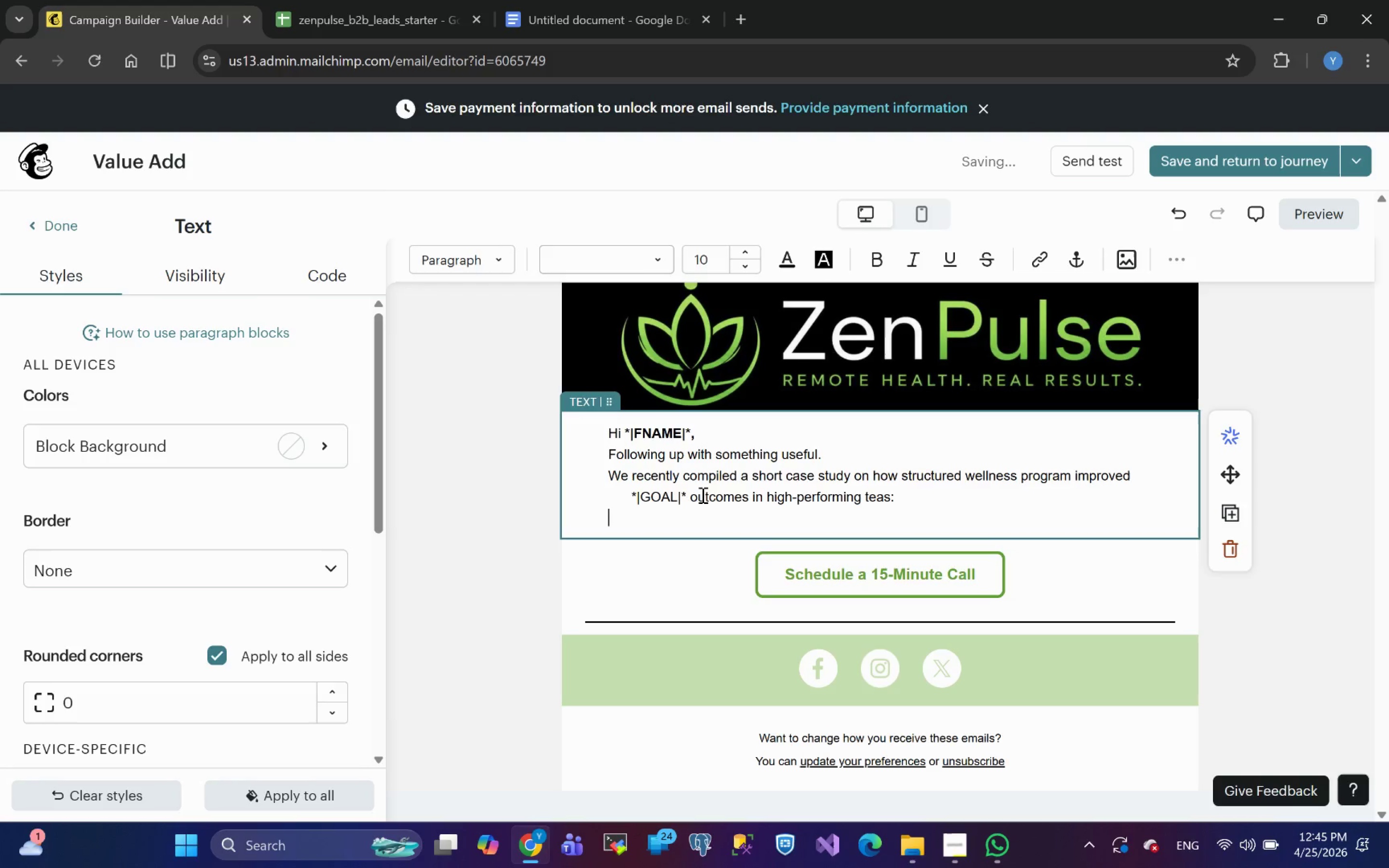 
wait(6.04)
 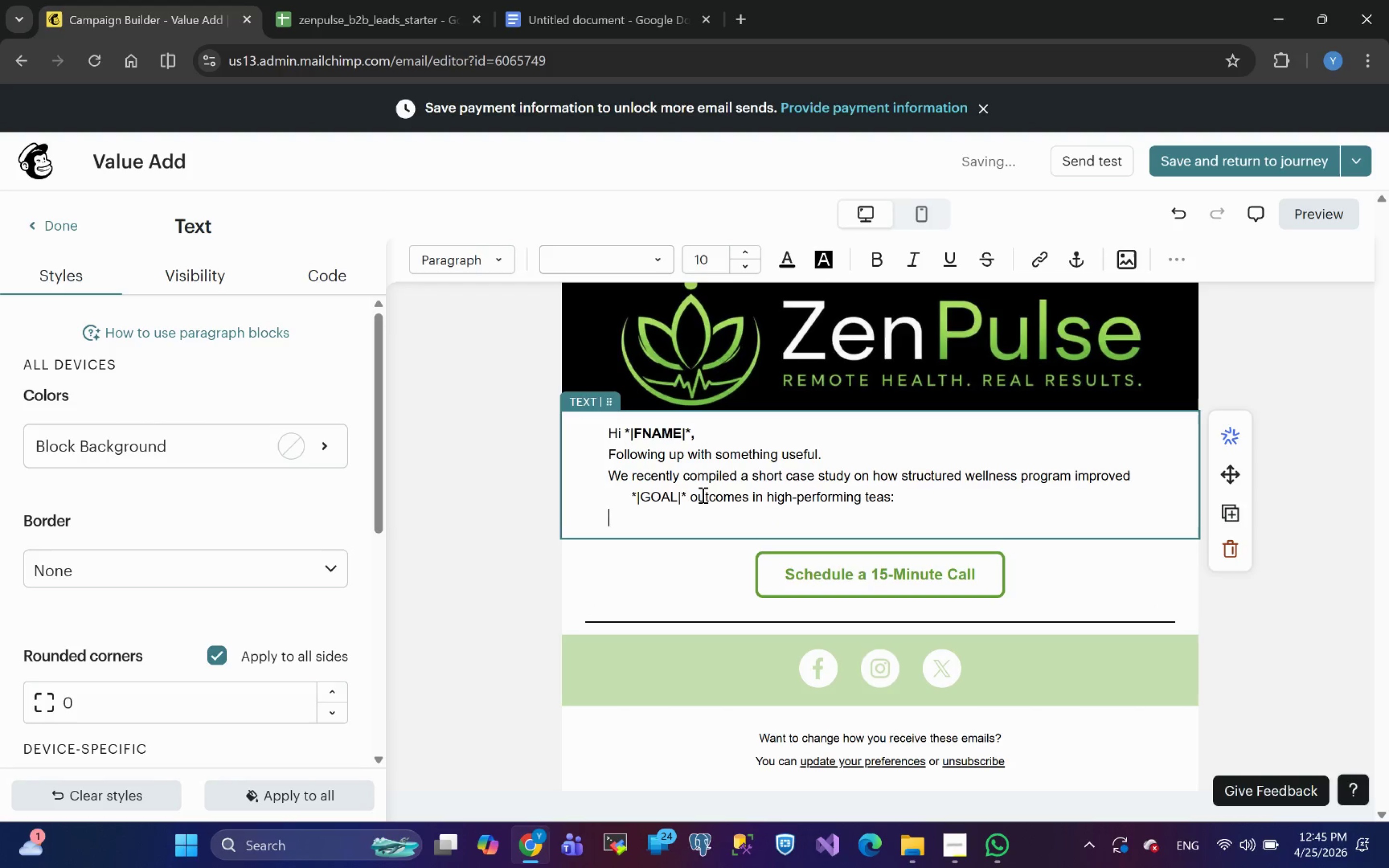 
type(https://)
 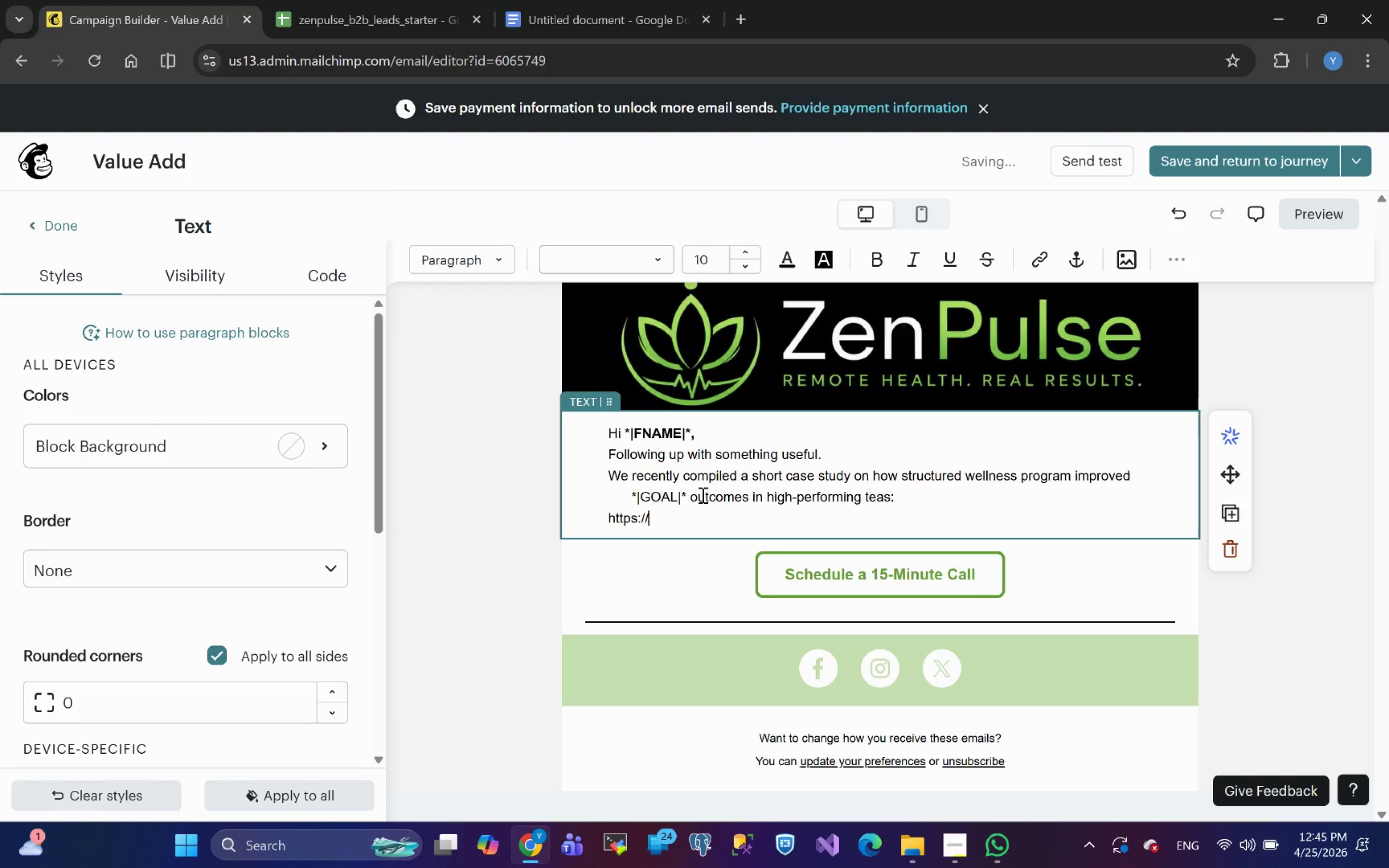 
wait(9.61)
 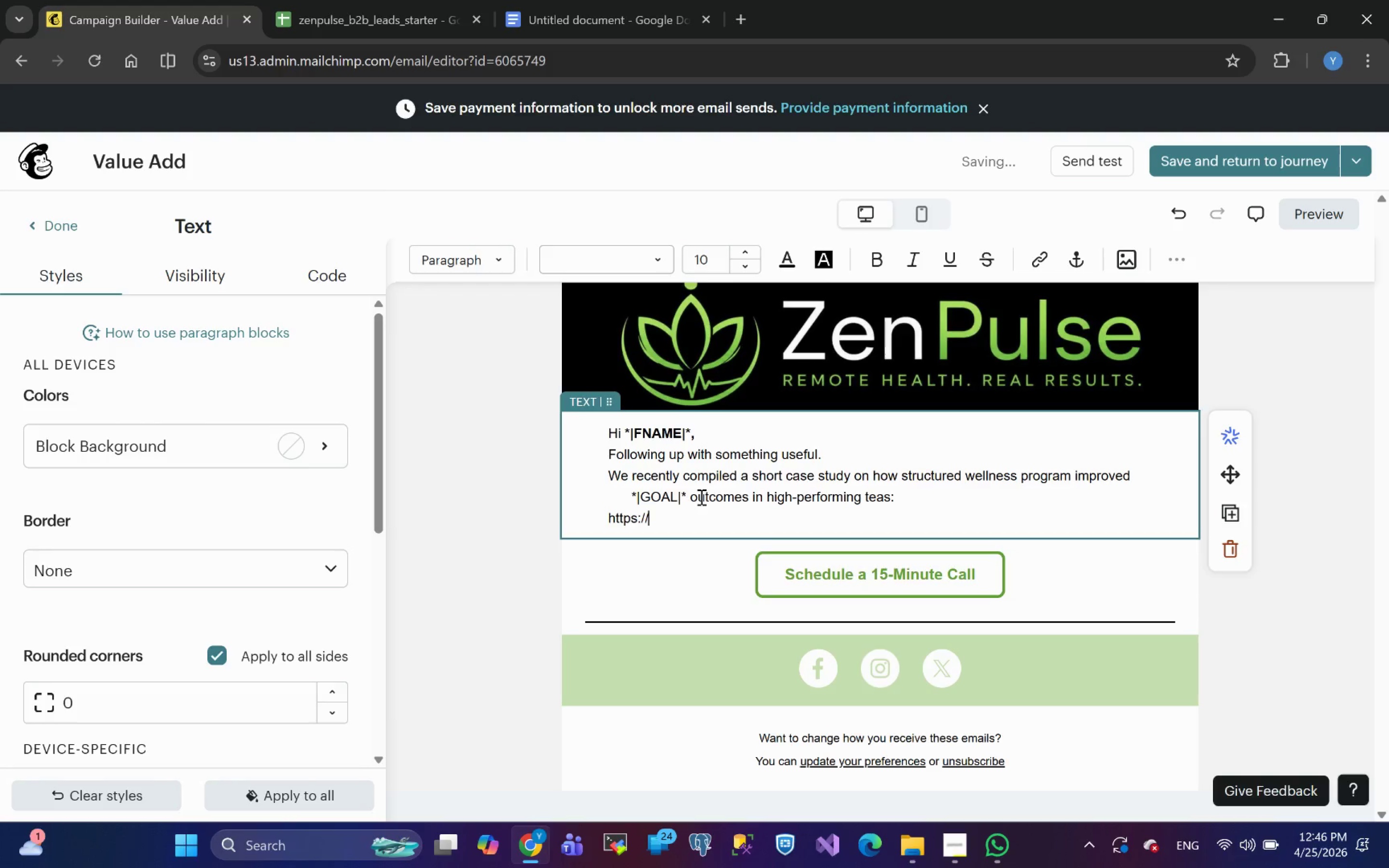 
key(W)
 